 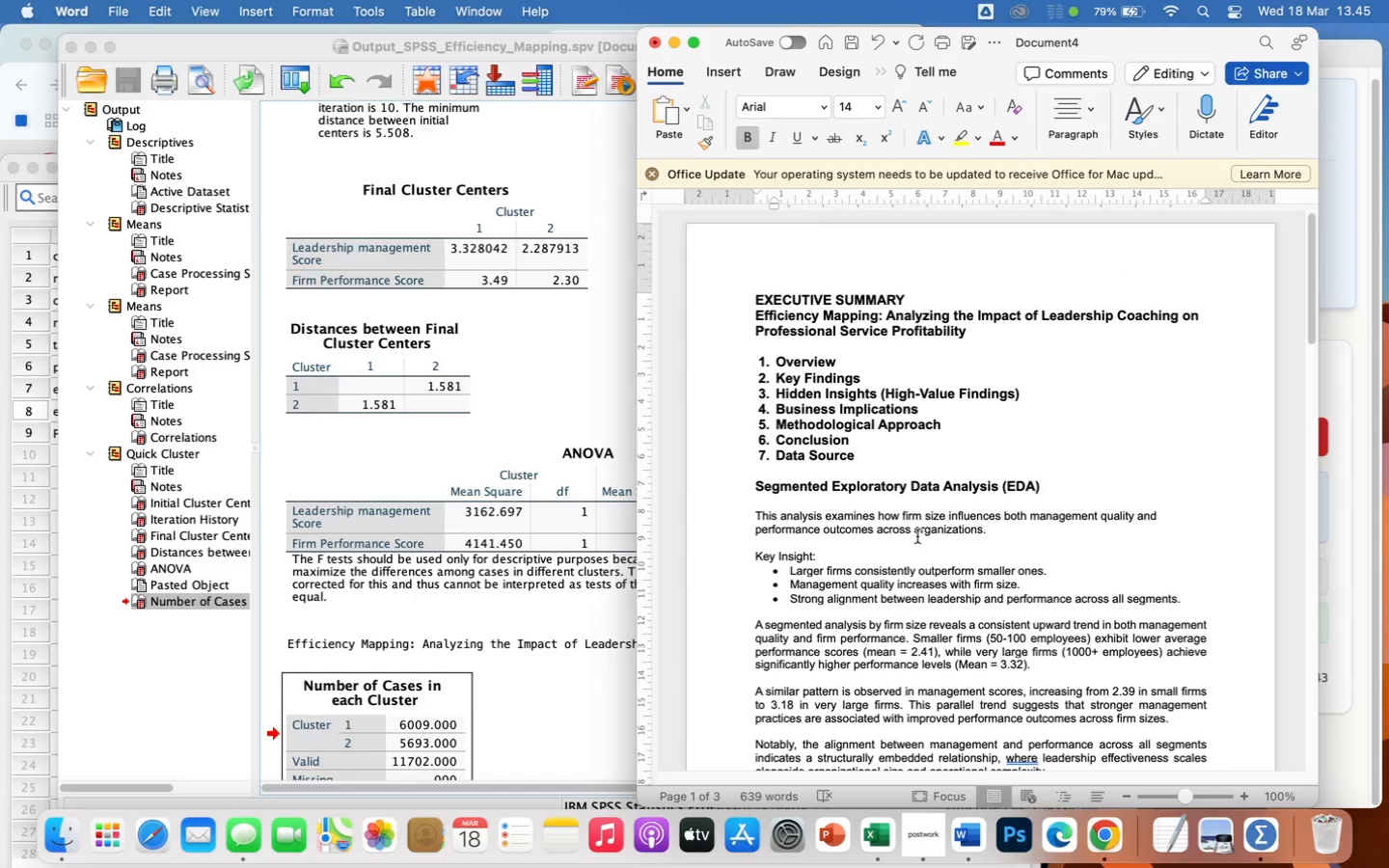 
left_click([803, 342])
 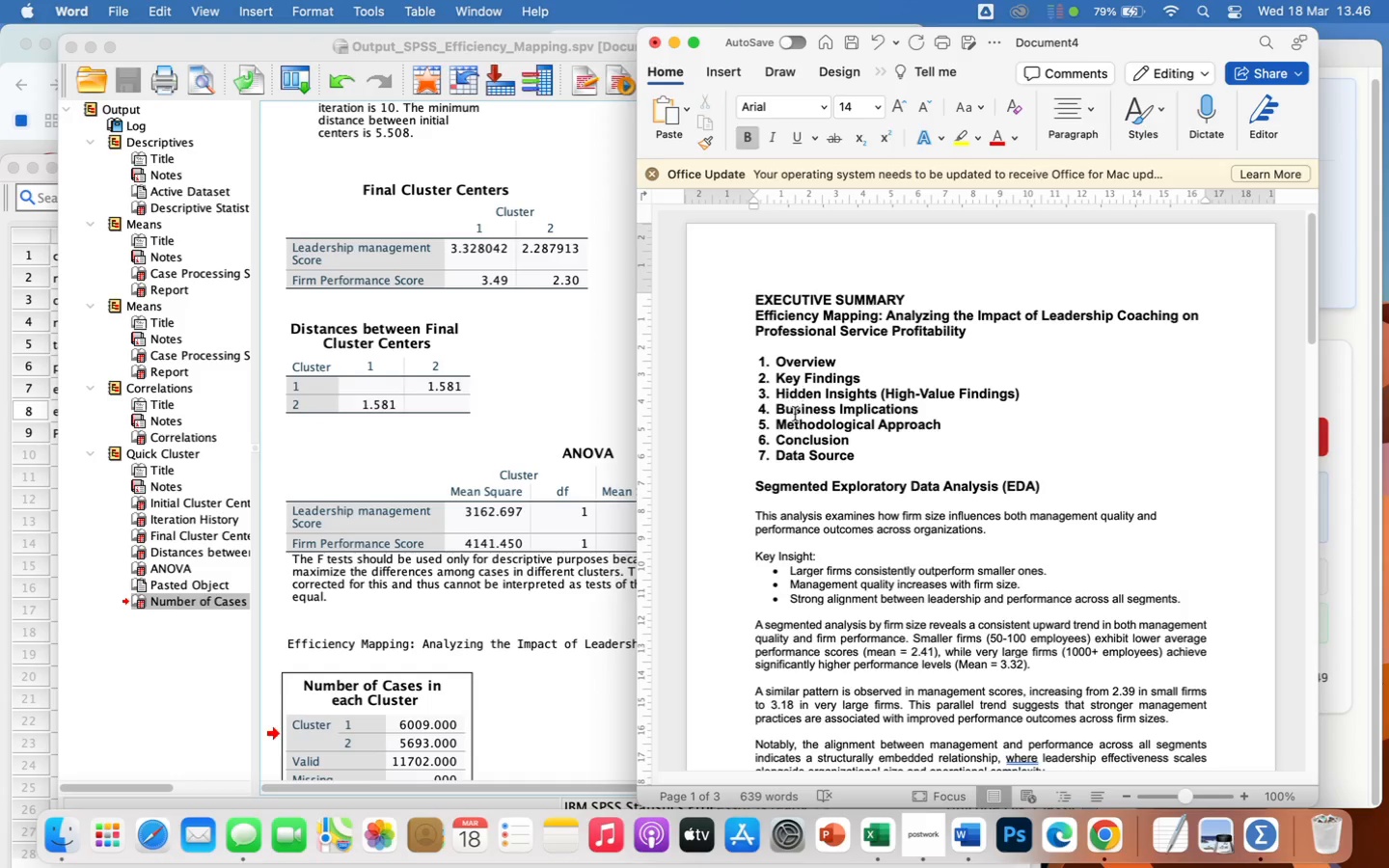 
wait(5.91)
 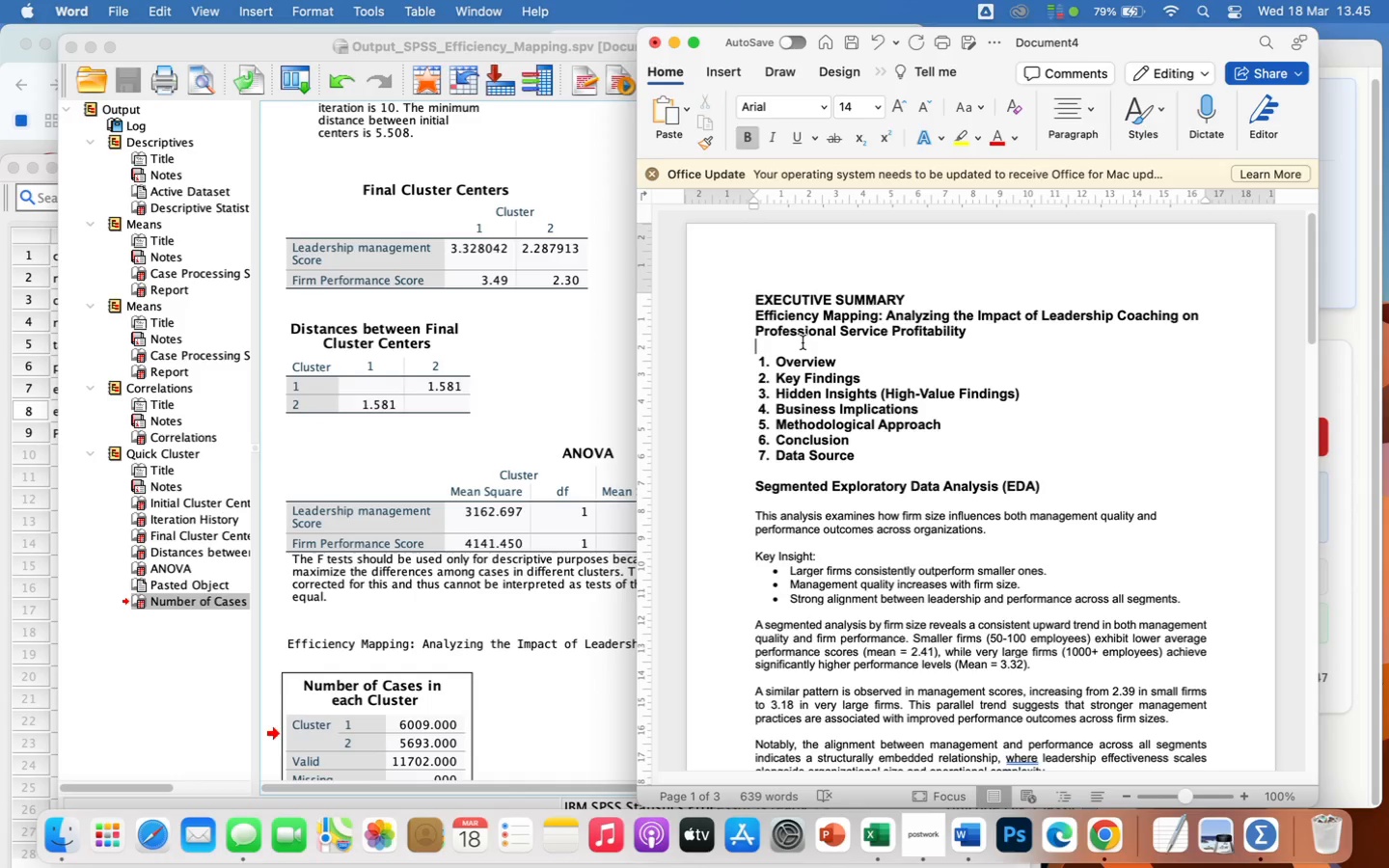 
left_click([753, 489])
 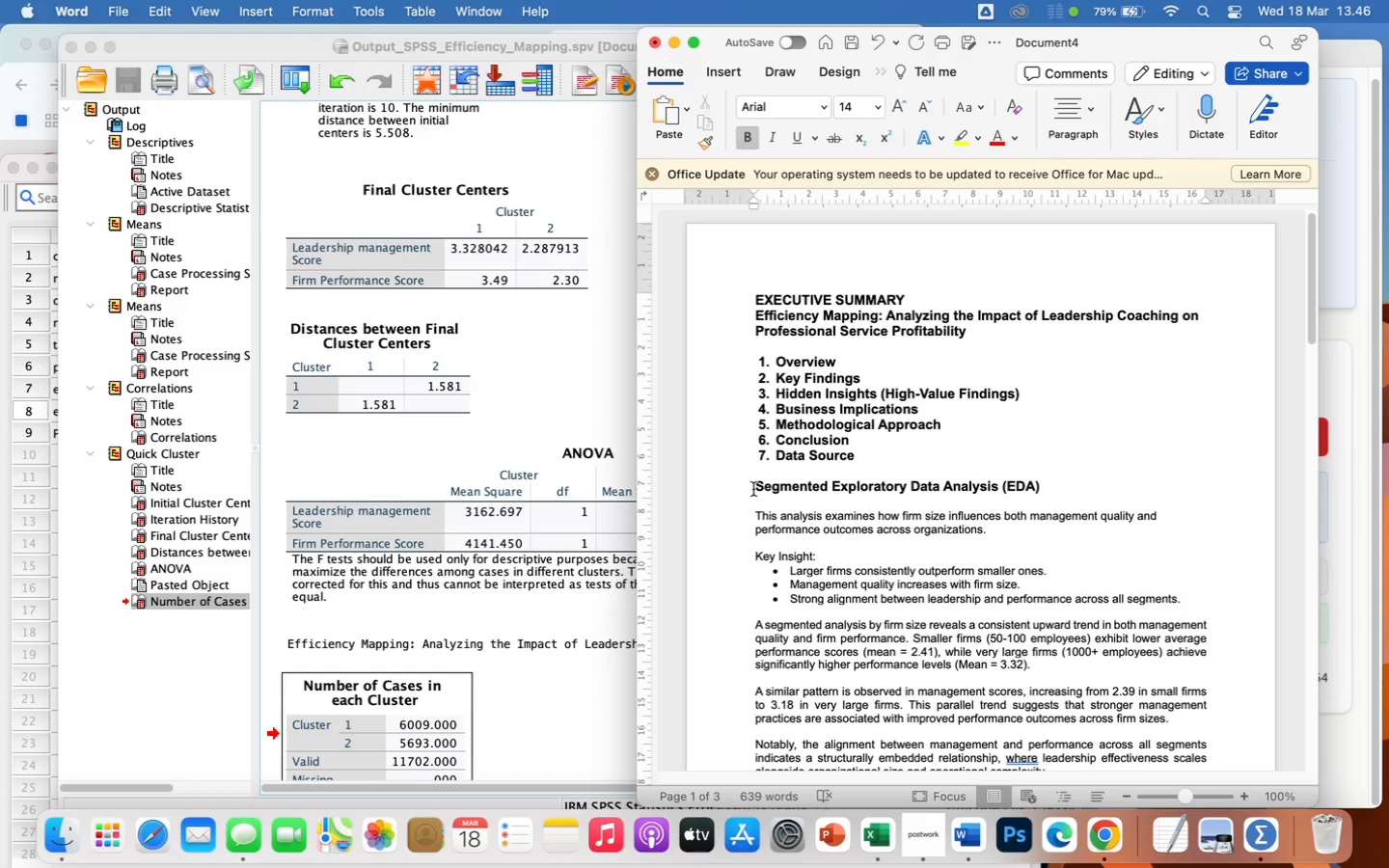 
wait(8.56)
 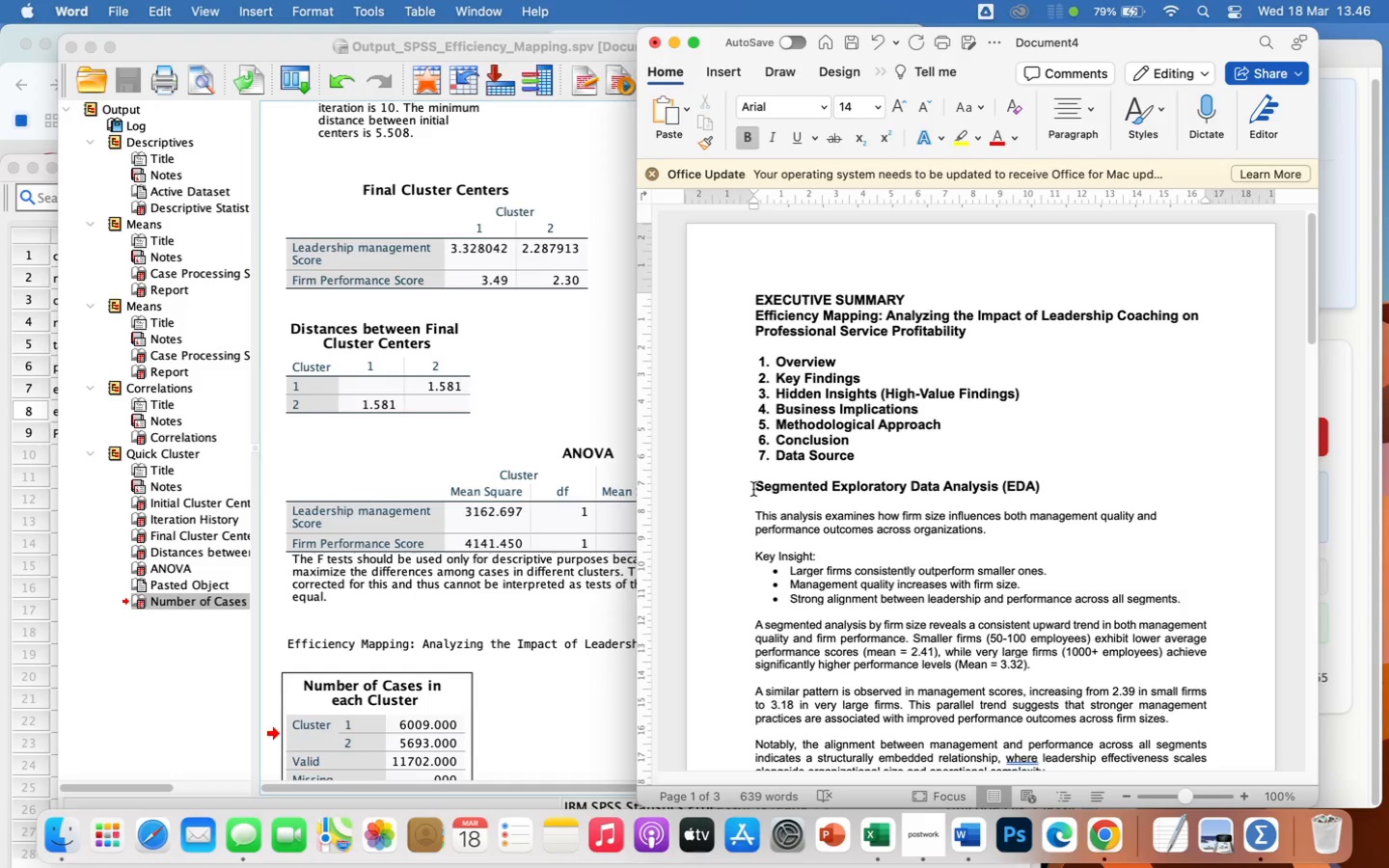 
type(DETAIl)
key(Backspace)
type(LED ANALYSIS)
 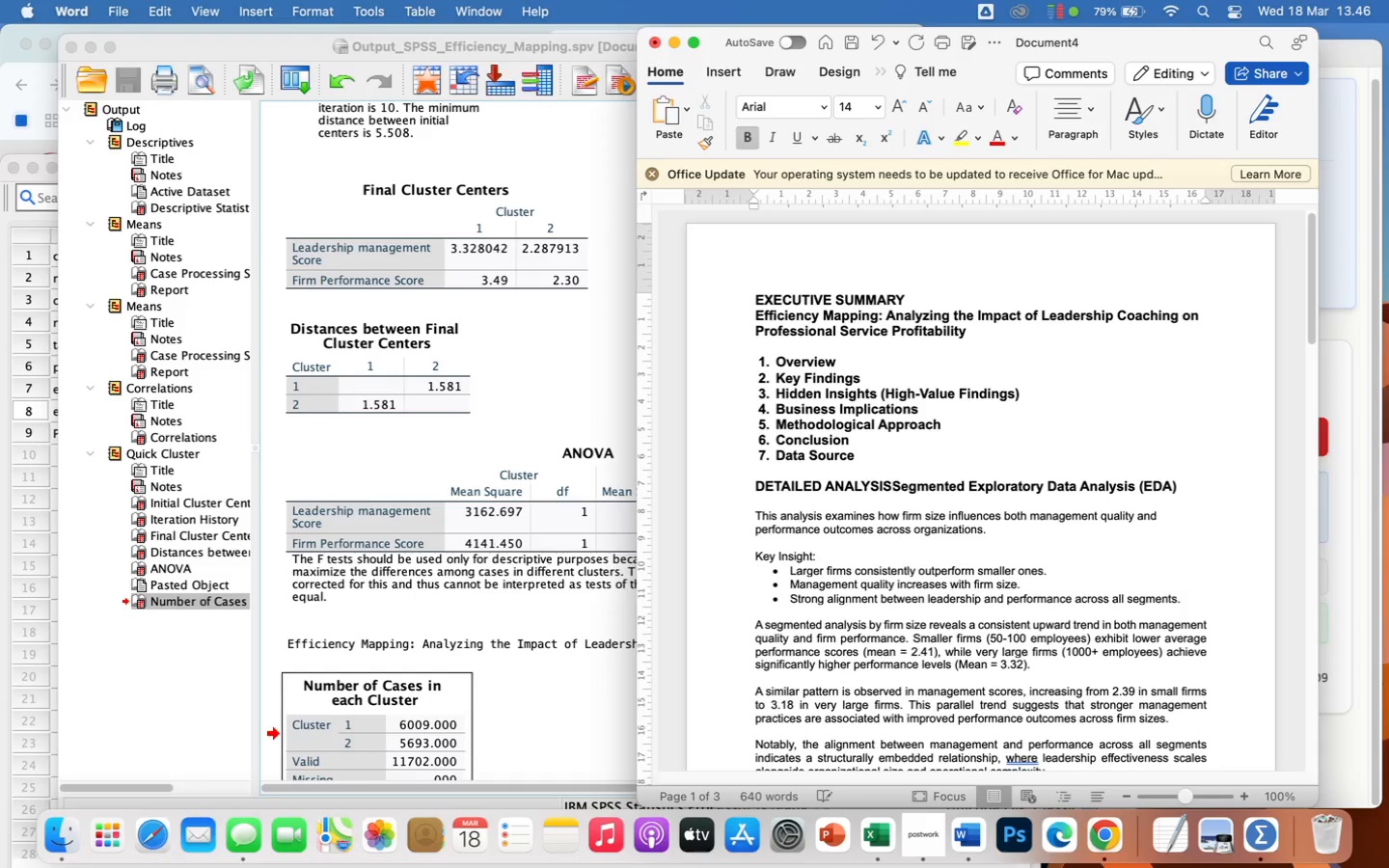 
key(Enter)
 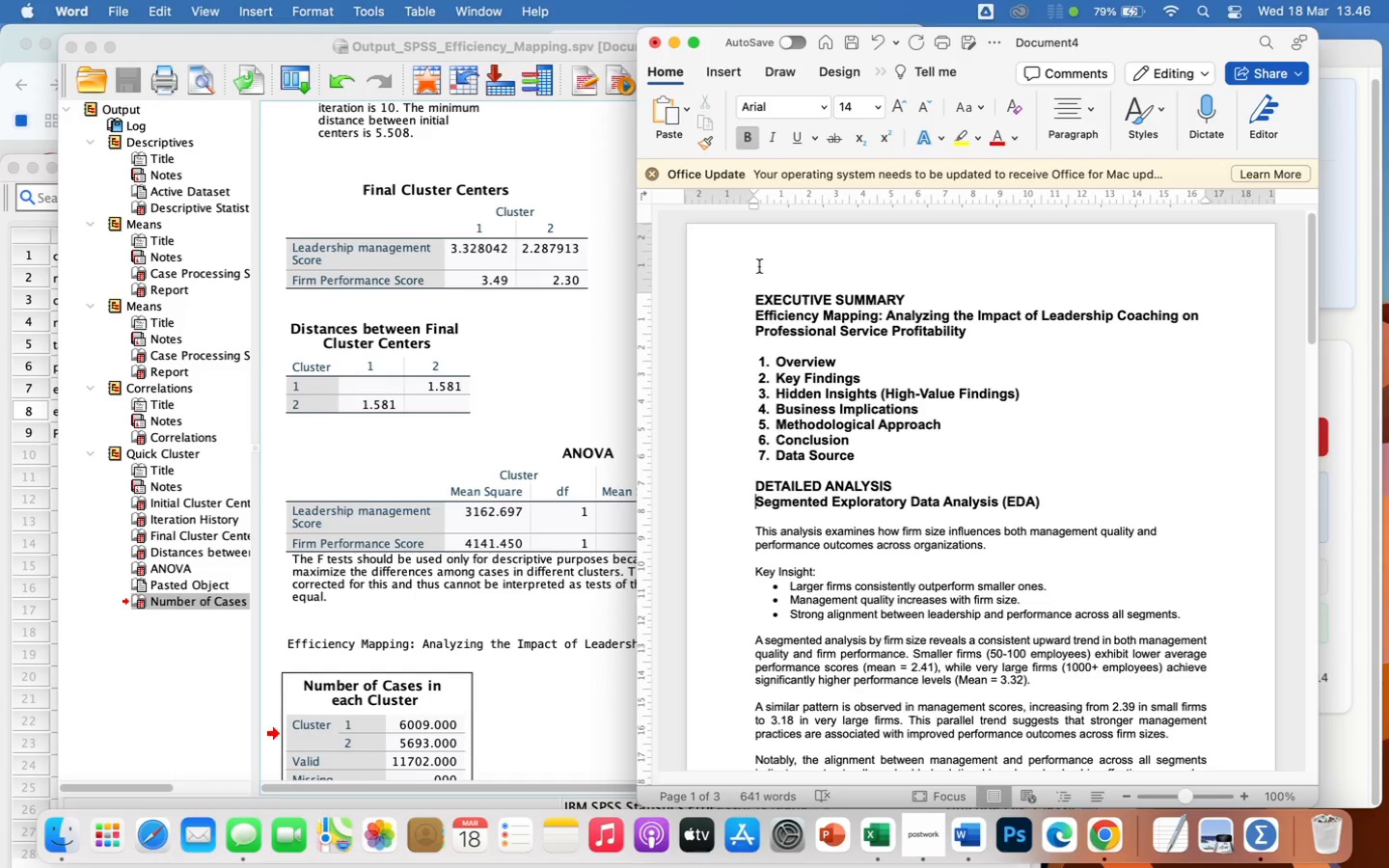 
wait(5.1)
 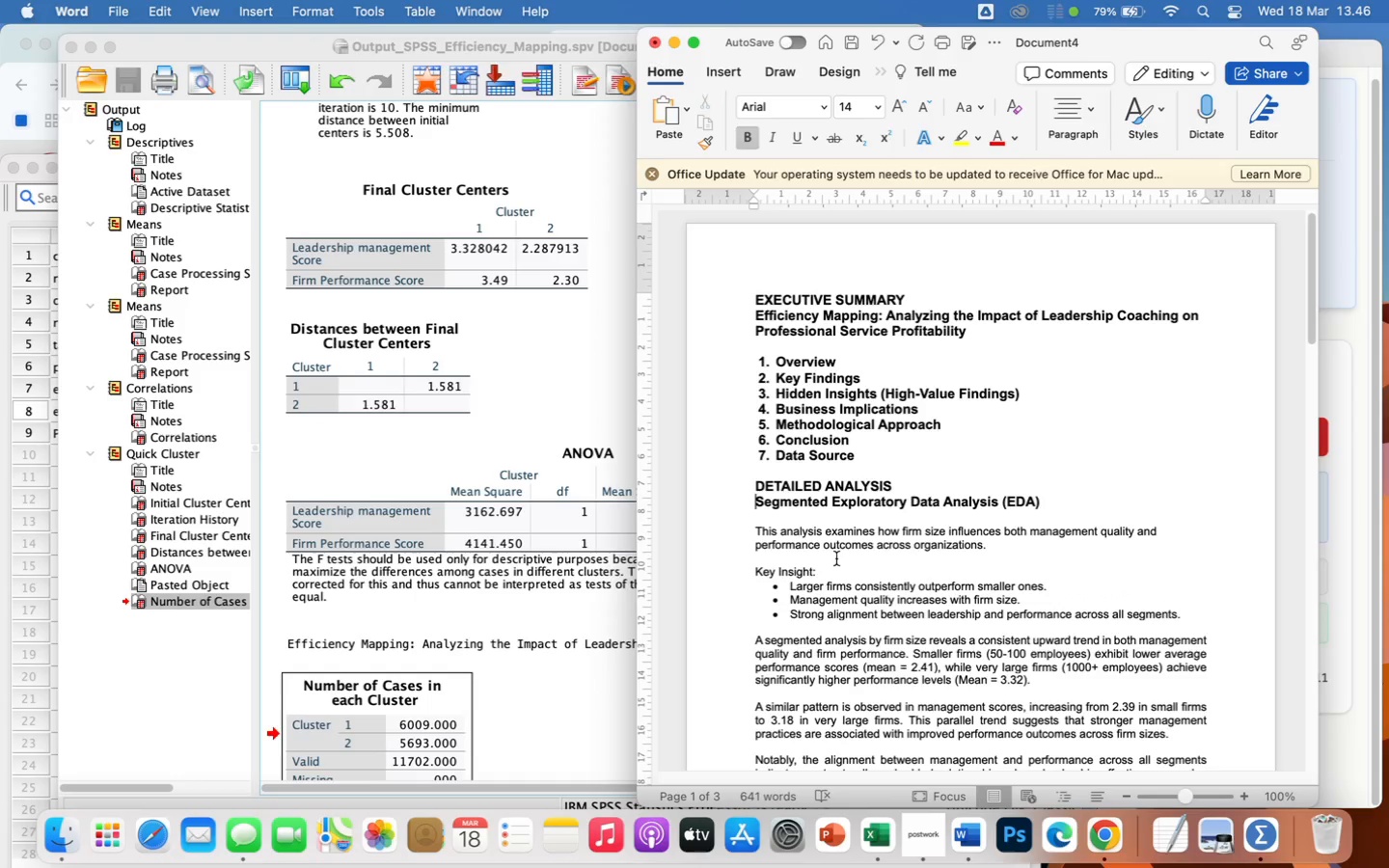 
left_click([752, 488])
 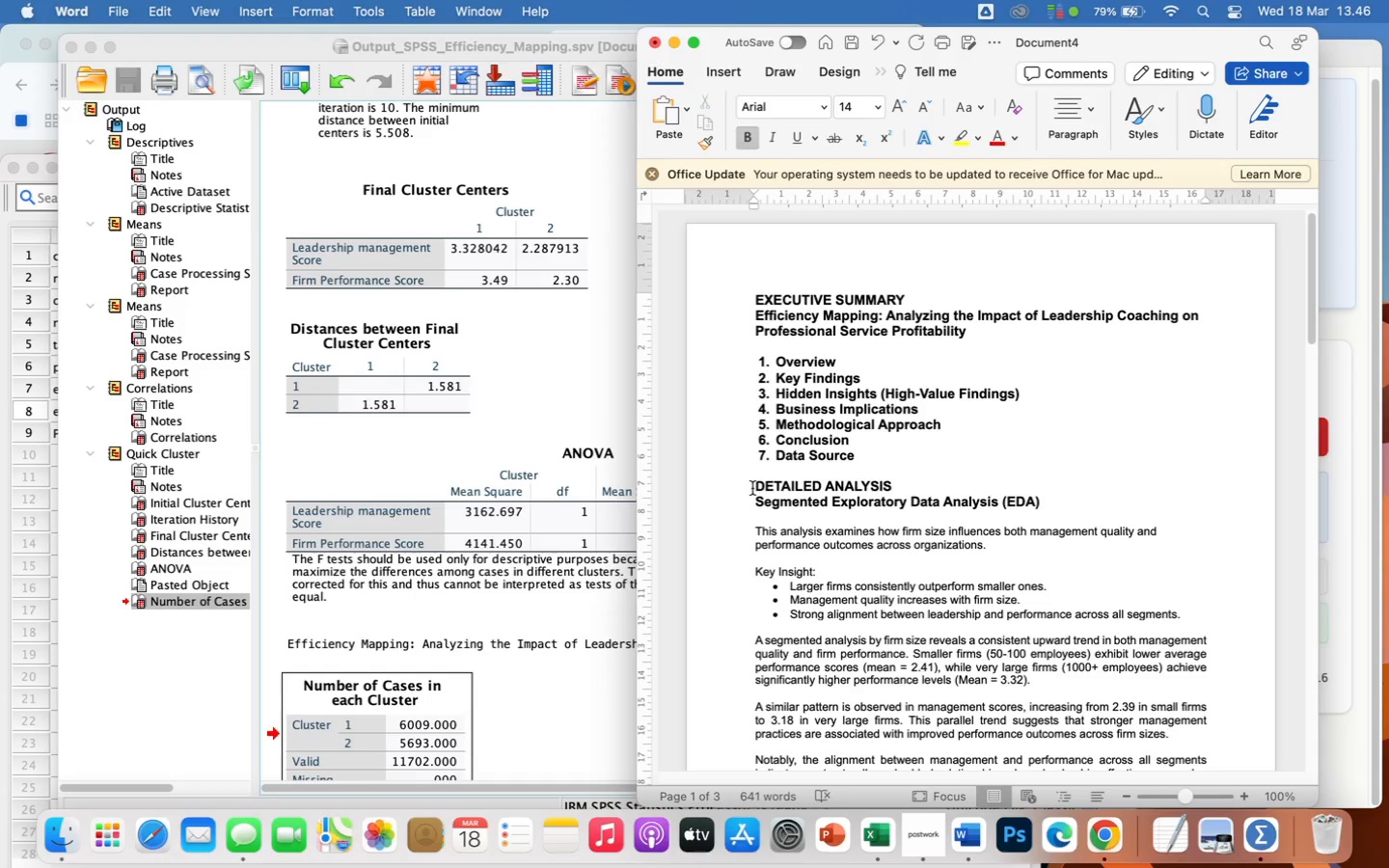 
scroll: coordinate [776, 211], scroll_direction: up, amount: 237.0
 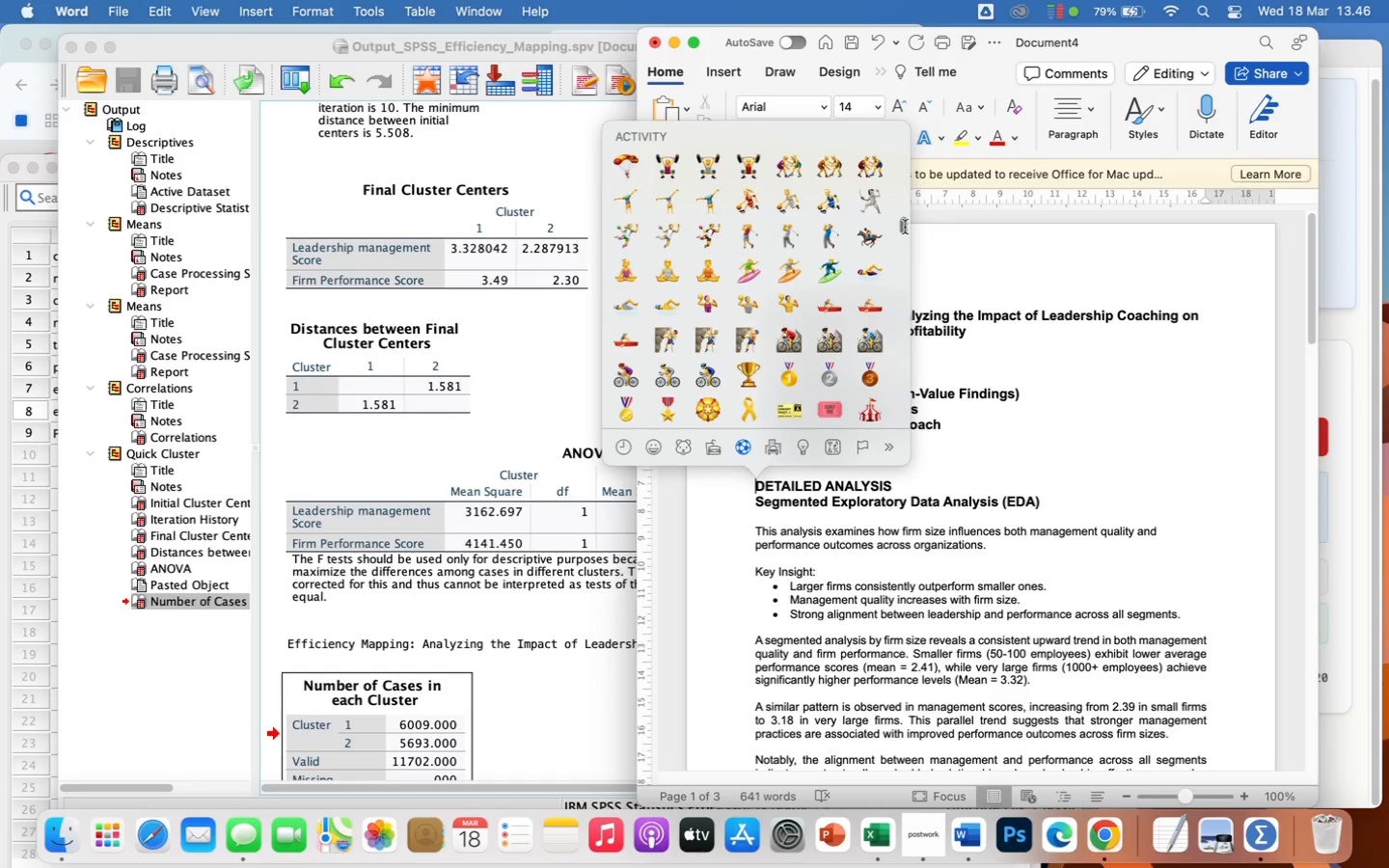 
left_click_drag(start_coordinate=[904, 226], to_coordinate=[901, 109])
 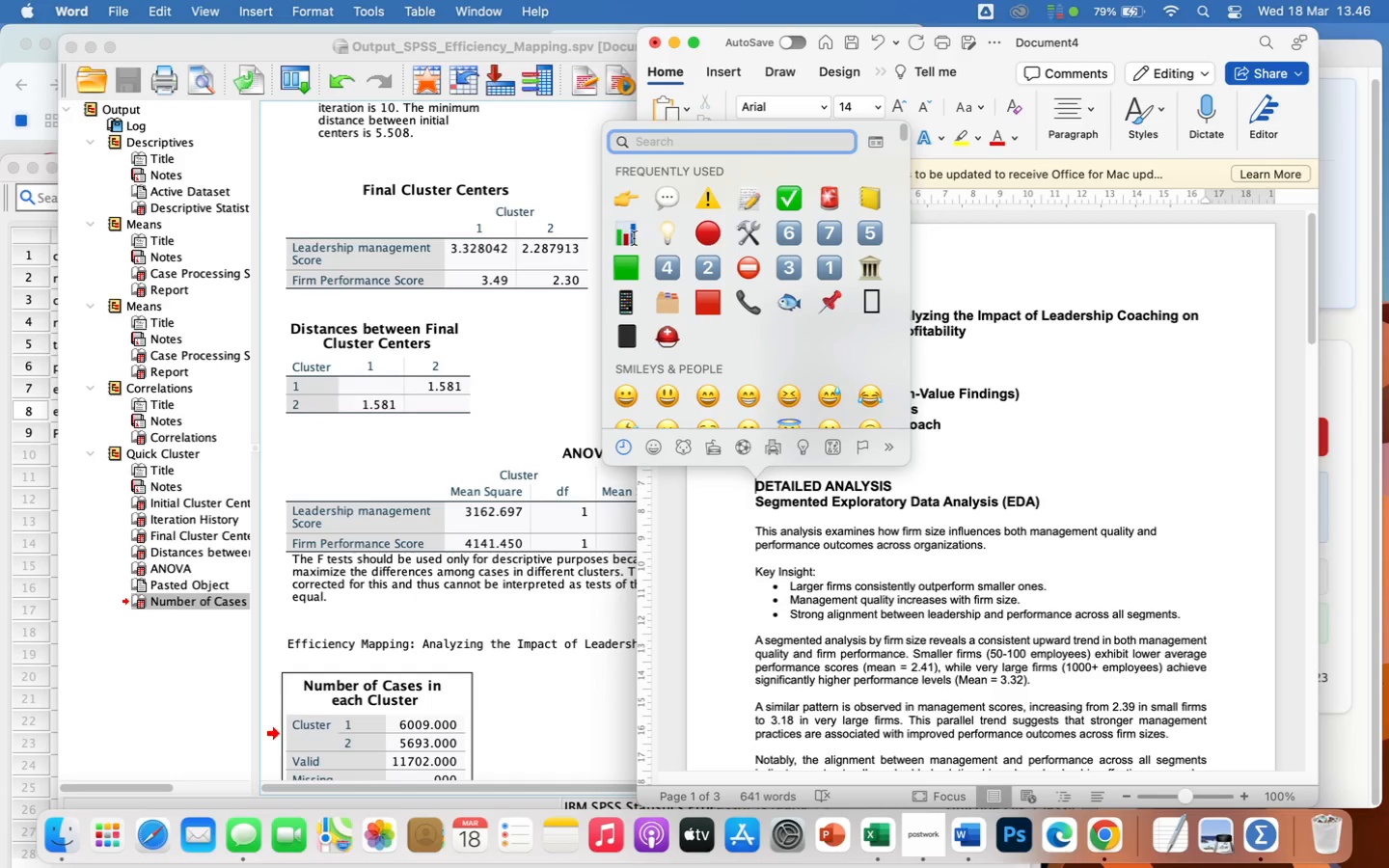 
left_click([631, 241])
 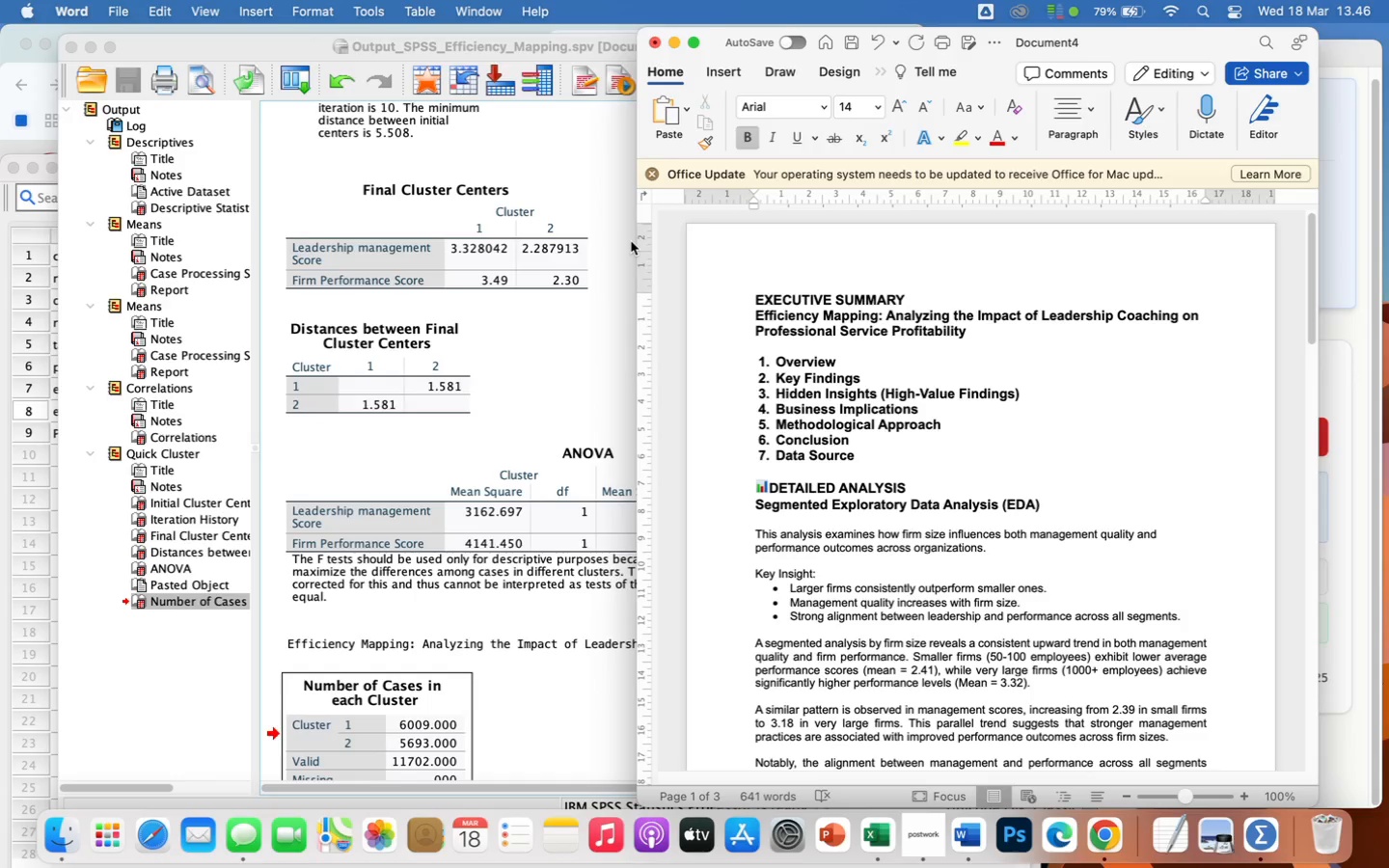 
key(Space)
 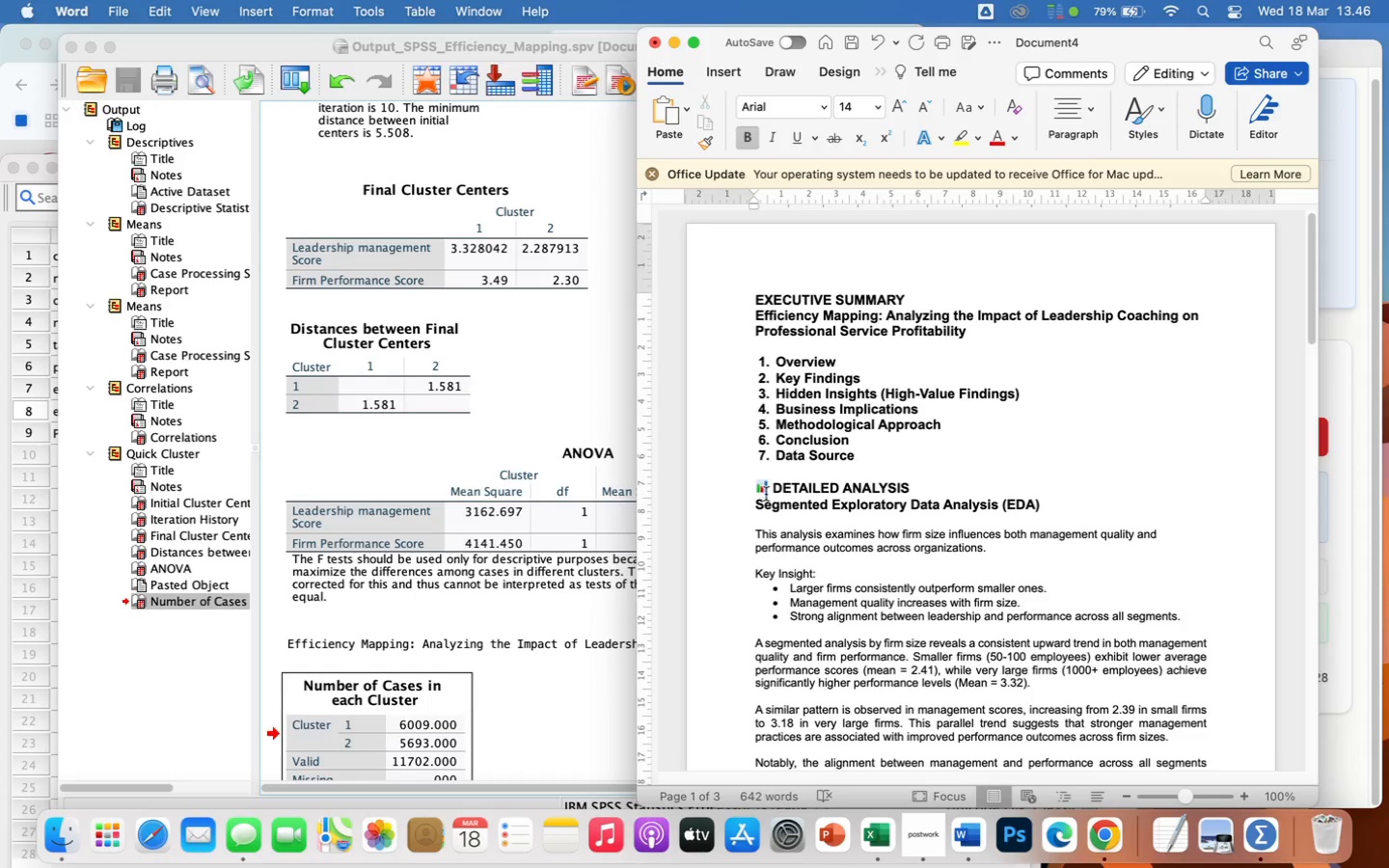 
left_click([750, 505])
 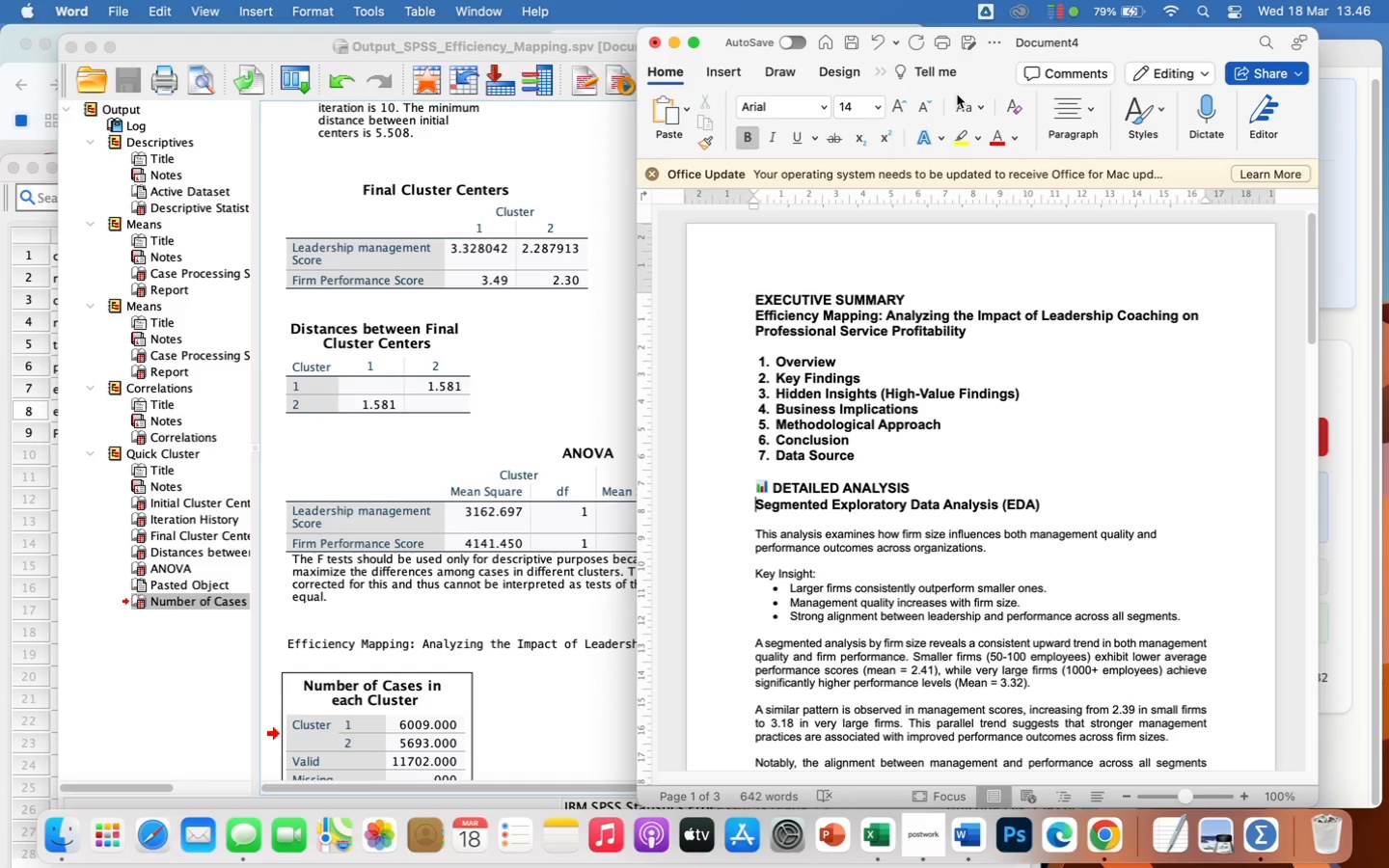 
left_click([1058, 108])
 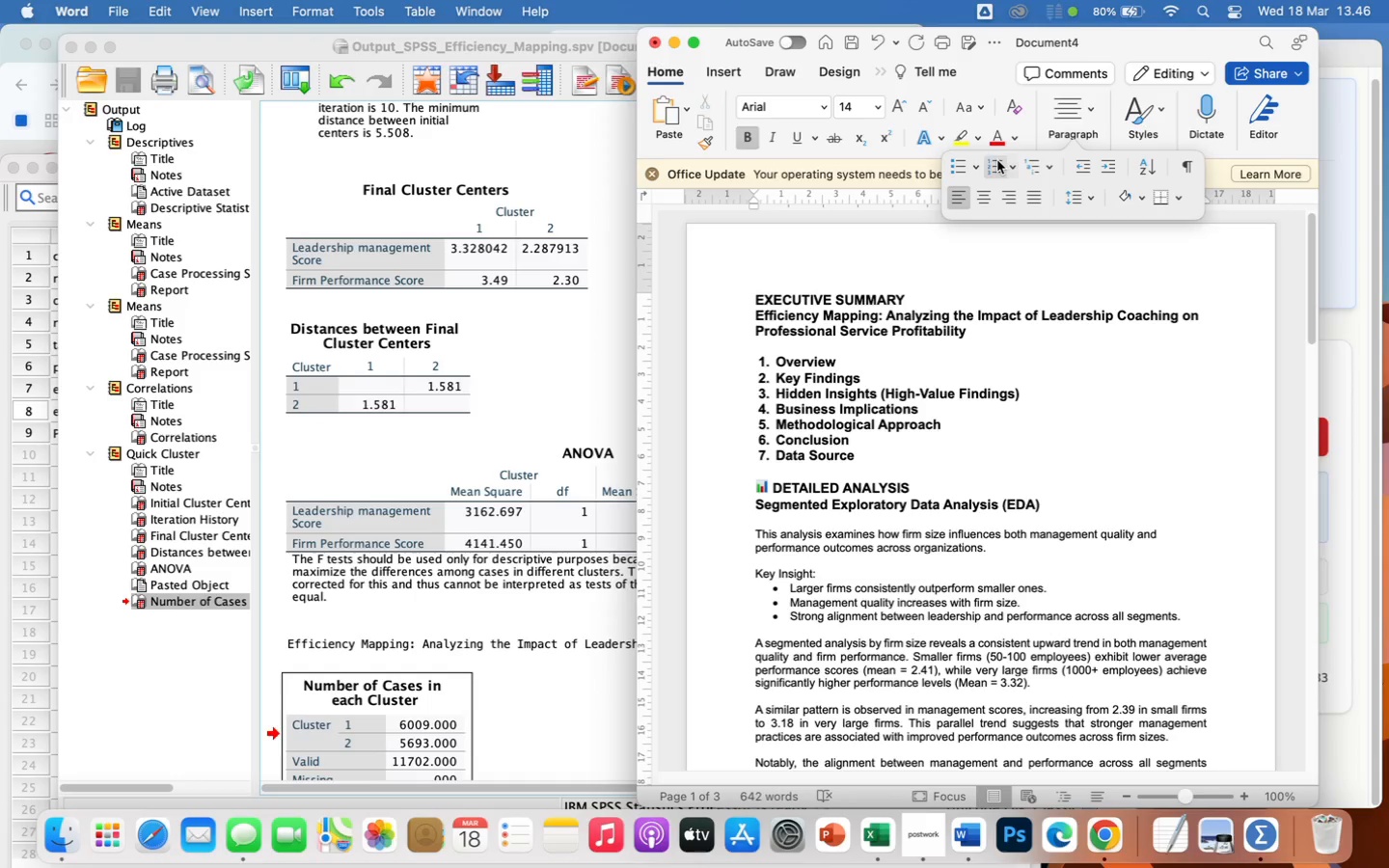 
left_click([994, 170])
 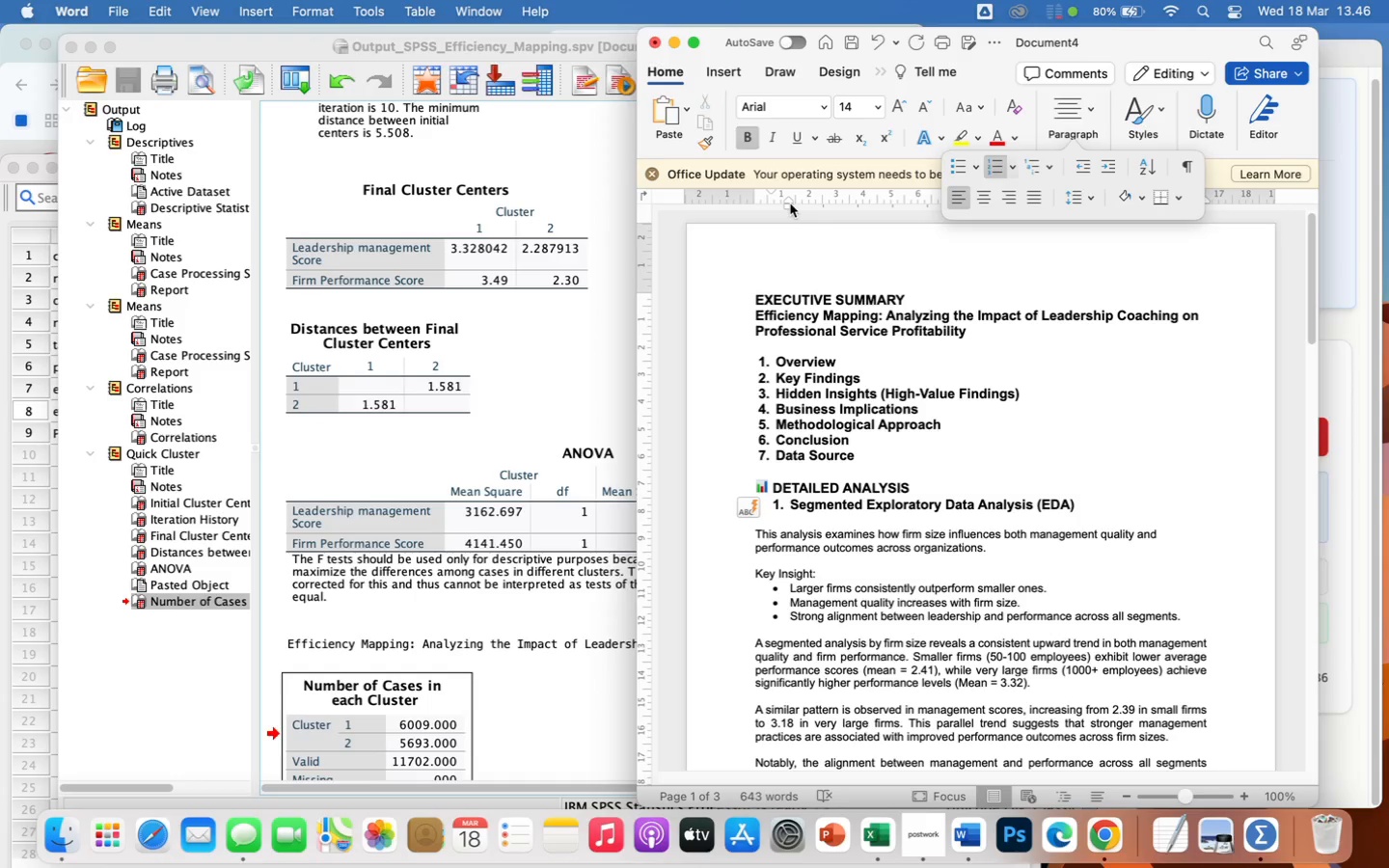 
left_click_drag(start_coordinate=[791, 207], to_coordinate=[779, 211])
 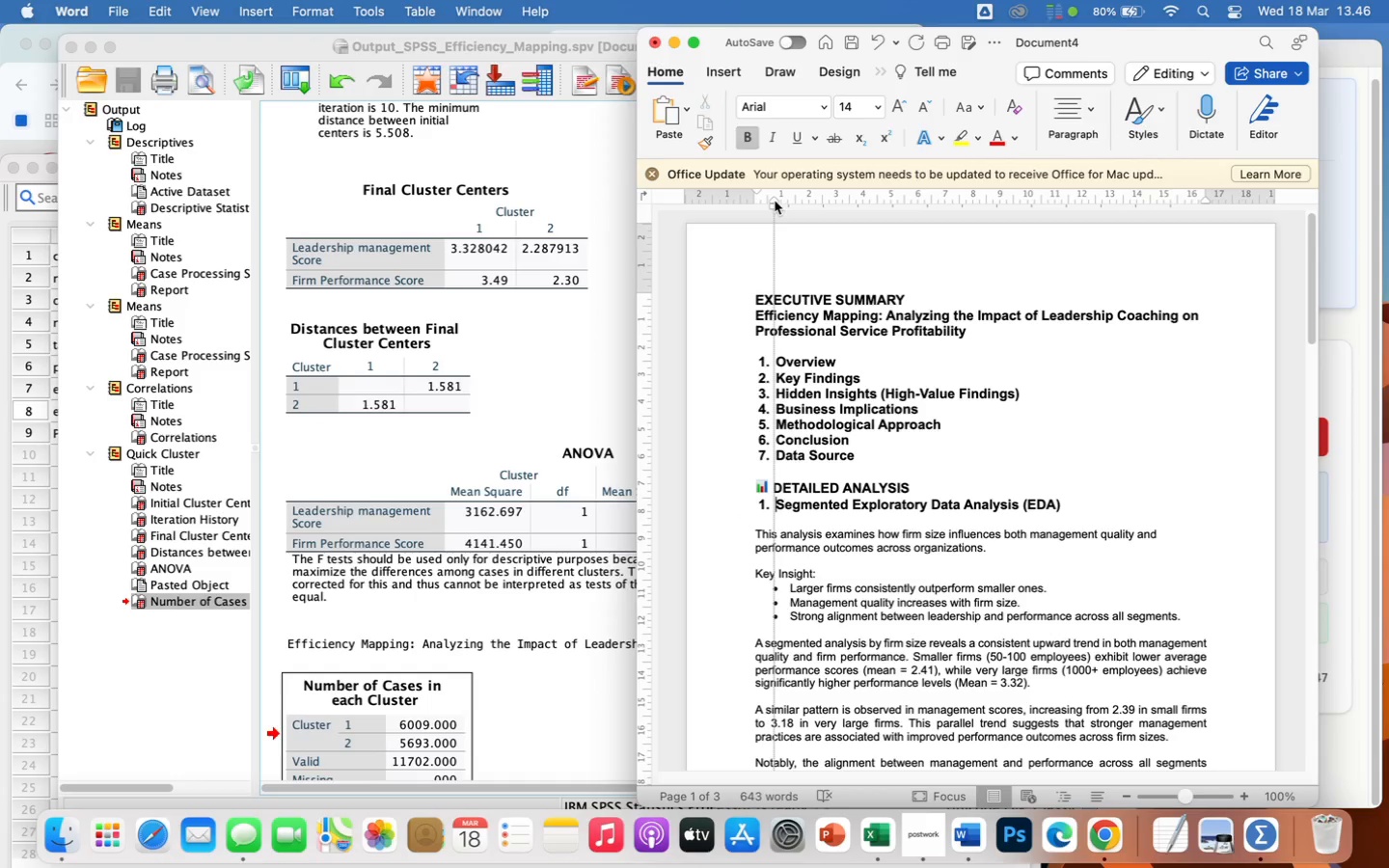 
wait(5.59)
 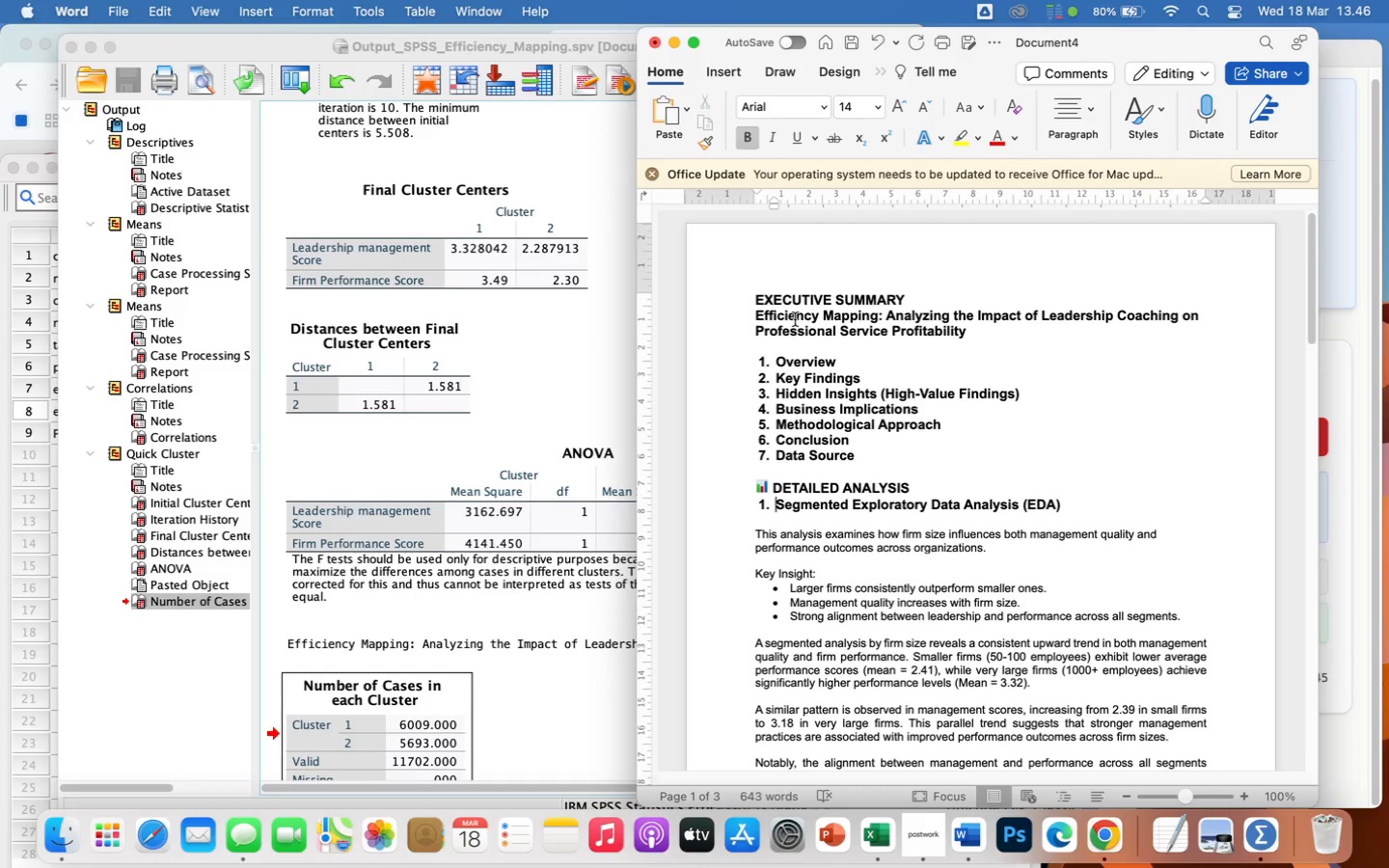 
left_click([775, 201])
 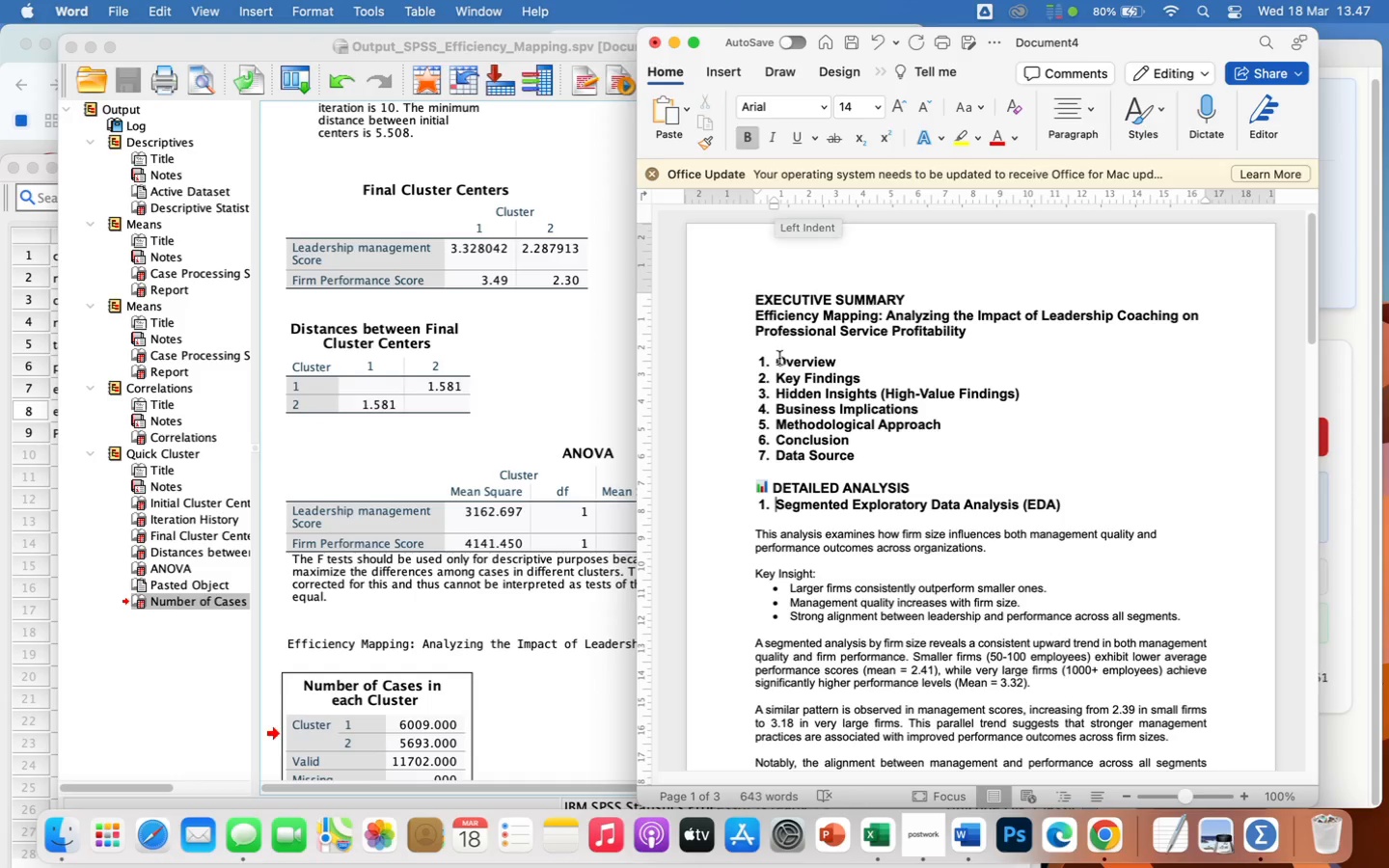 
left_click([776, 358])
 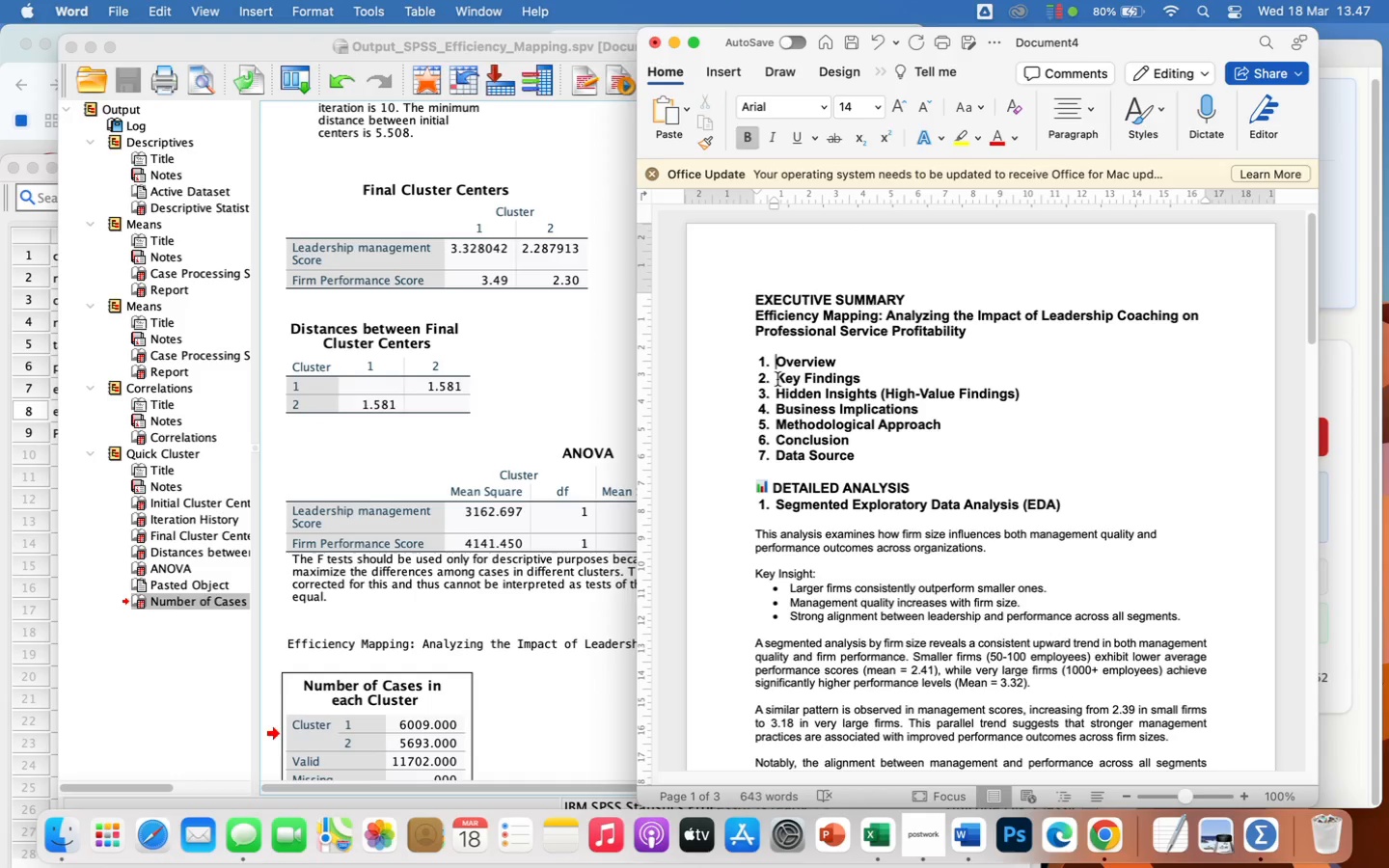 
left_click([779, 386])
 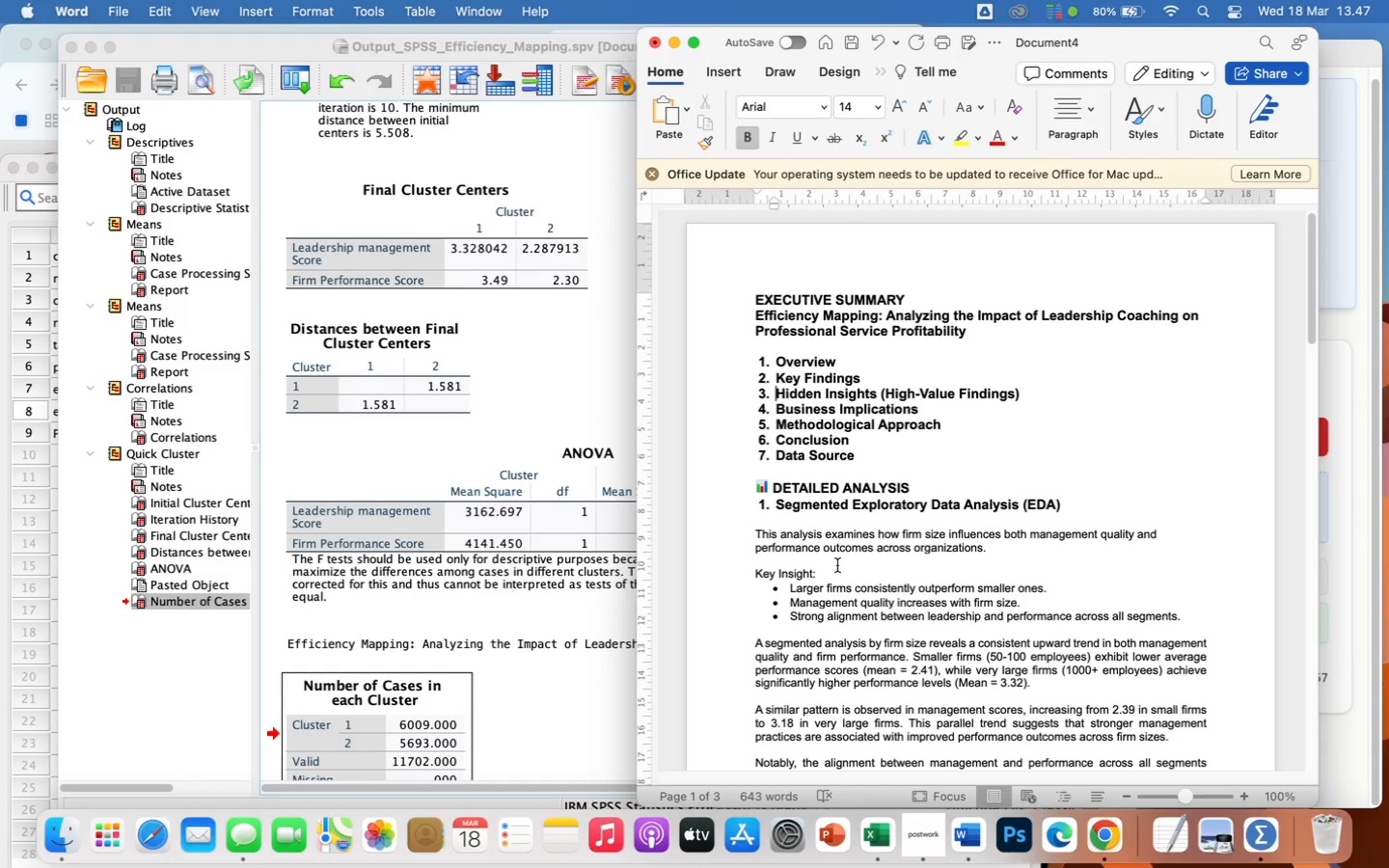 
wait(5.31)
 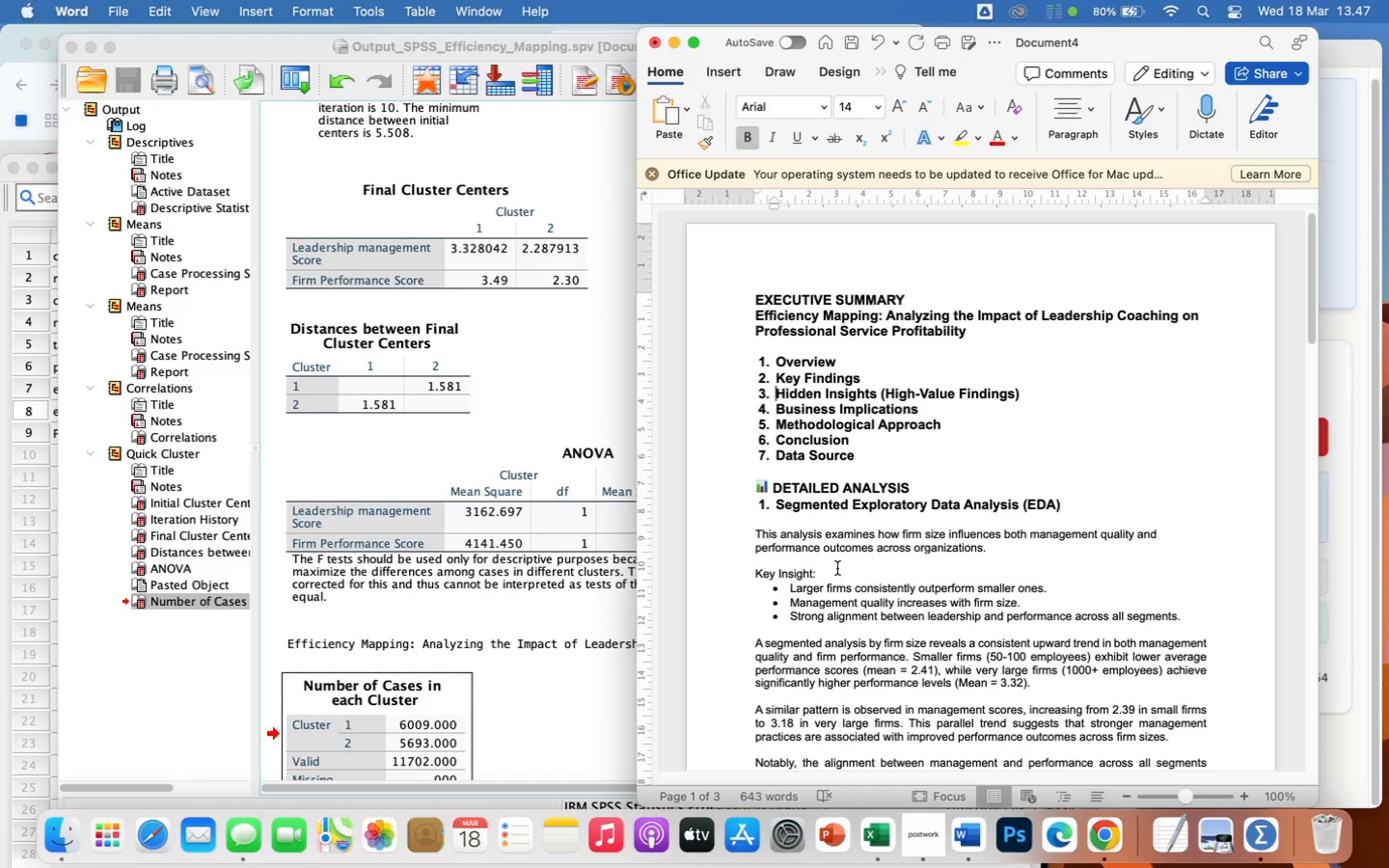 
left_click([775, 506])
 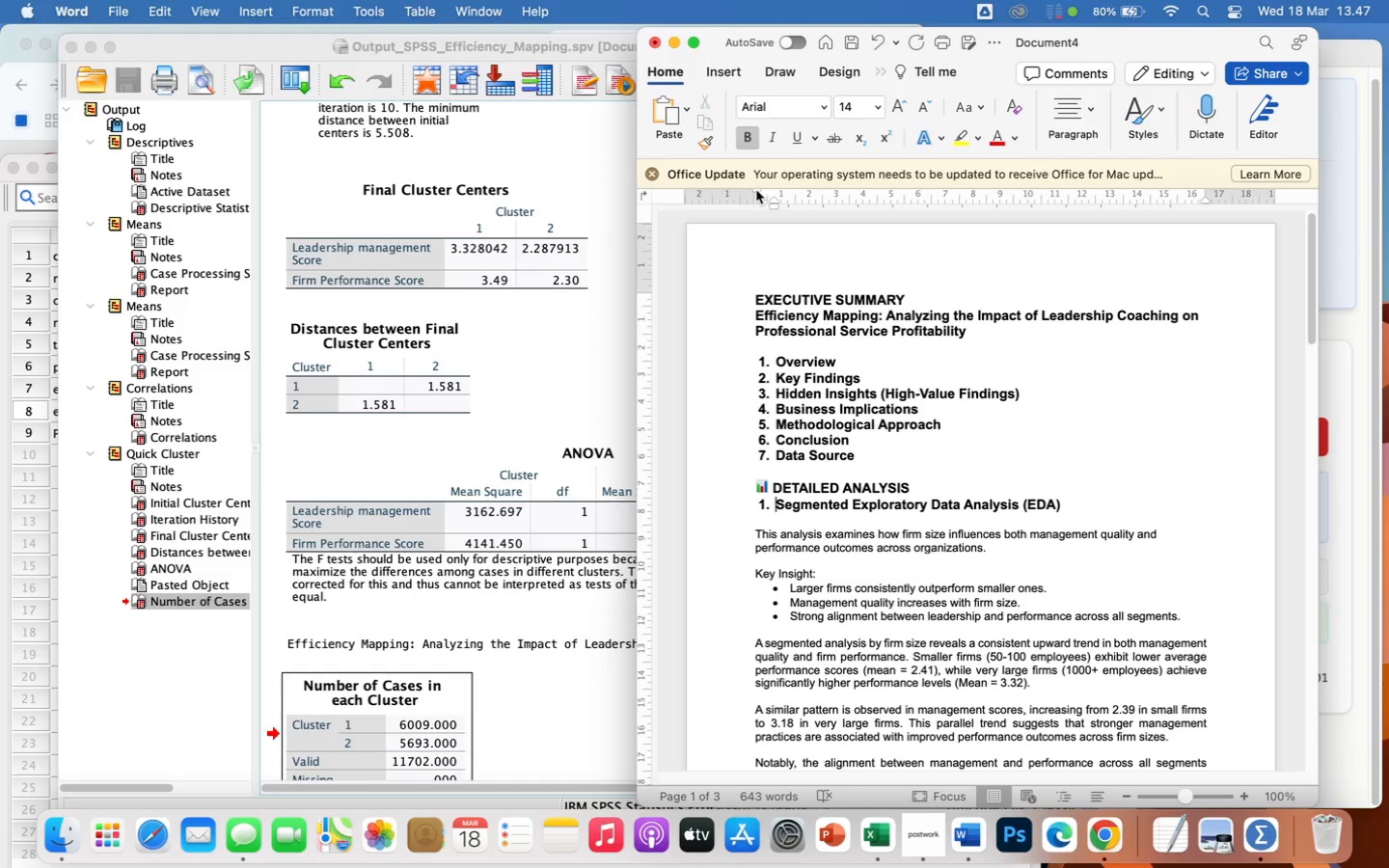 
left_click_drag(start_coordinate=[756, 190], to_coordinate=[751, 190])
 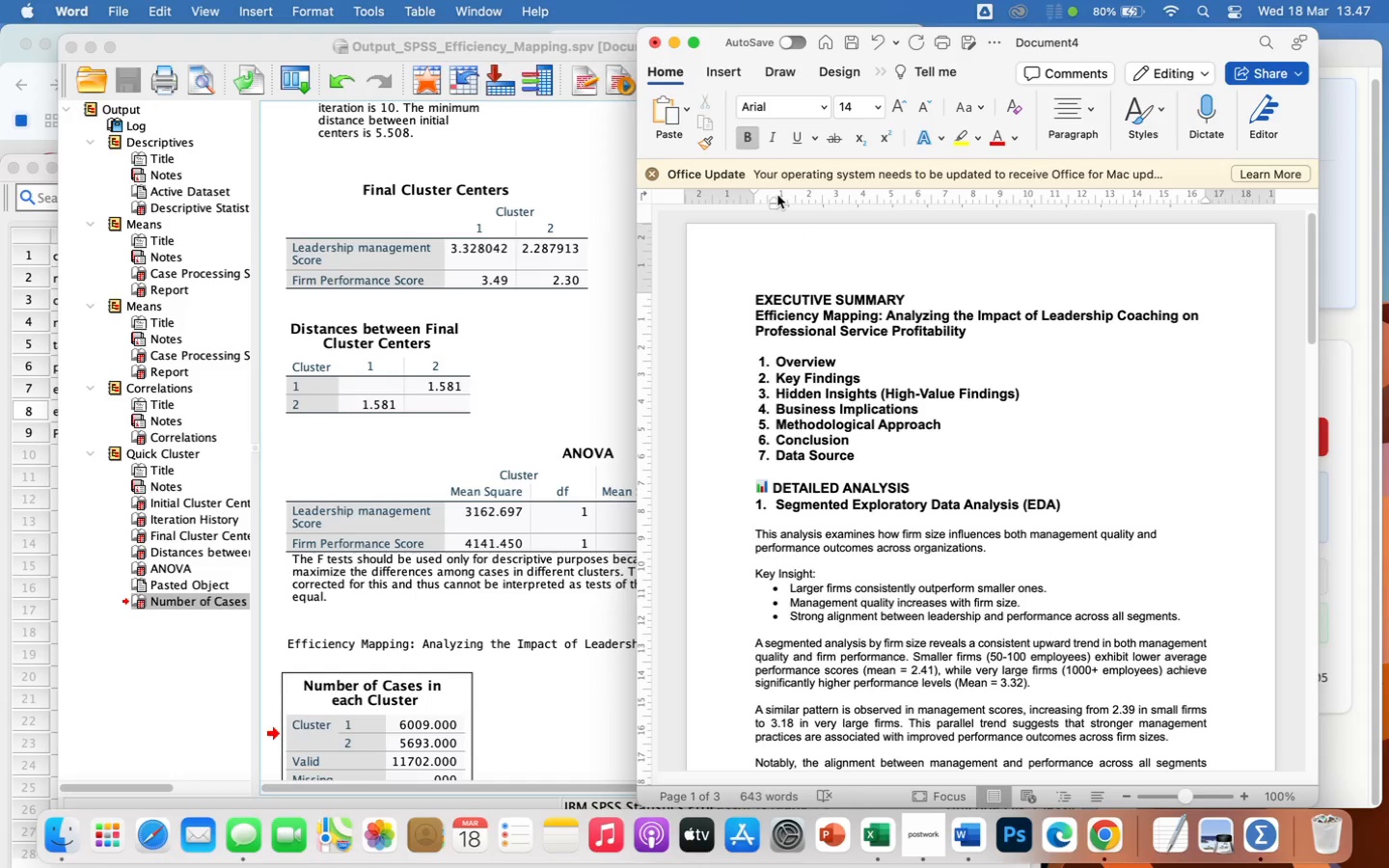 
left_click_drag(start_coordinate=[773, 201], to_coordinate=[774, 236])
 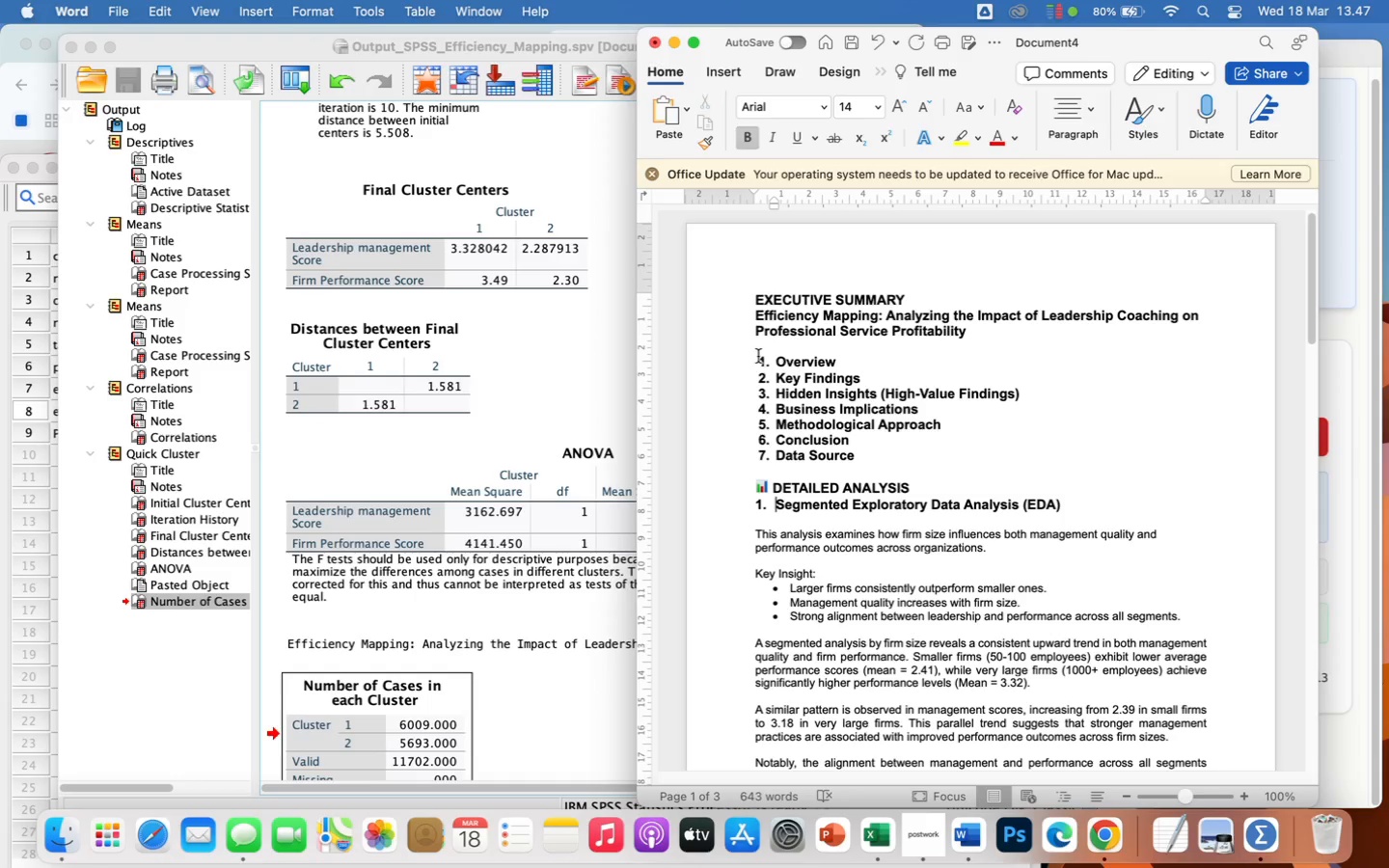 
left_click_drag(start_coordinate=[755, 356], to_coordinate=[865, 448])
 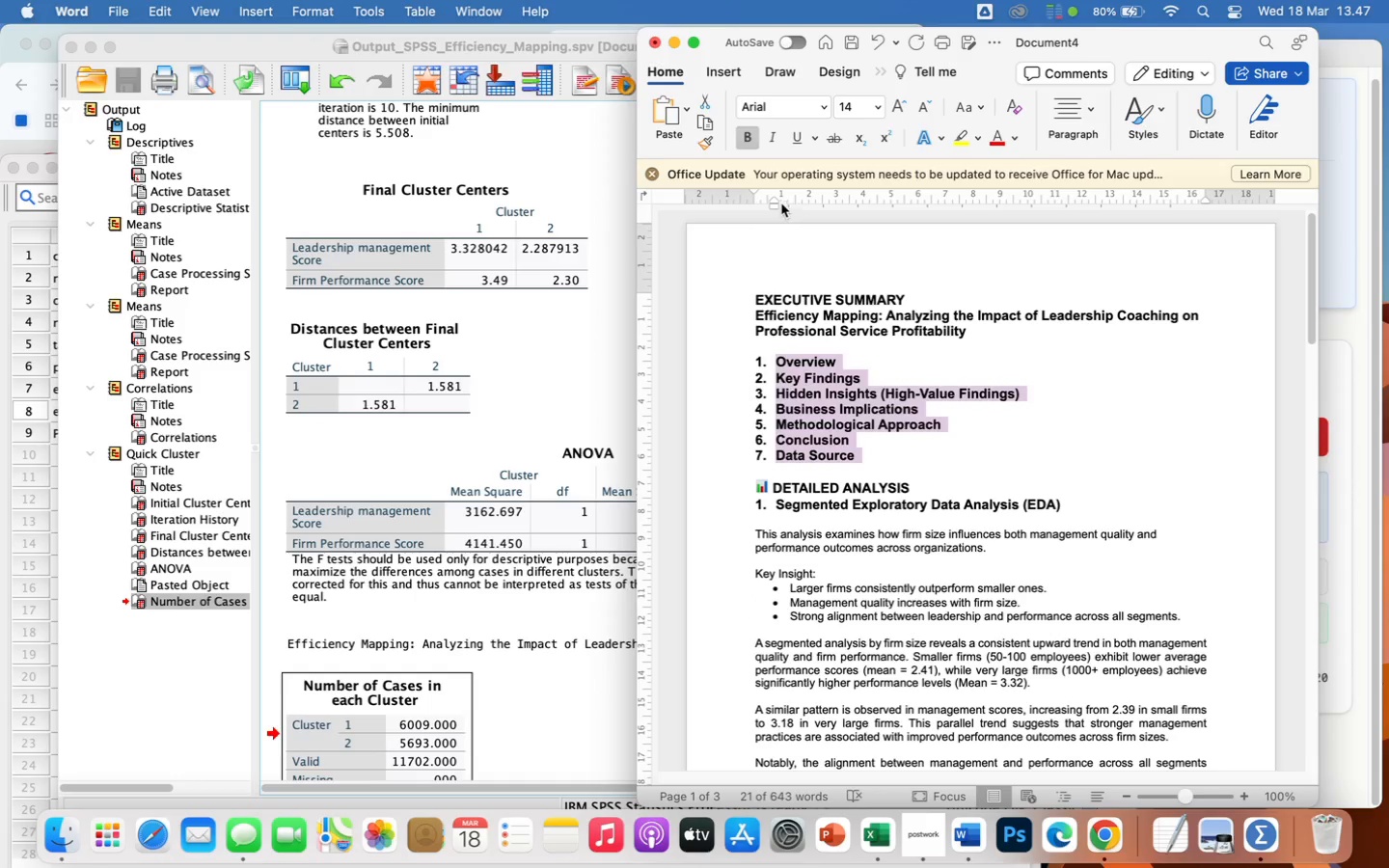 
wait(9.26)
 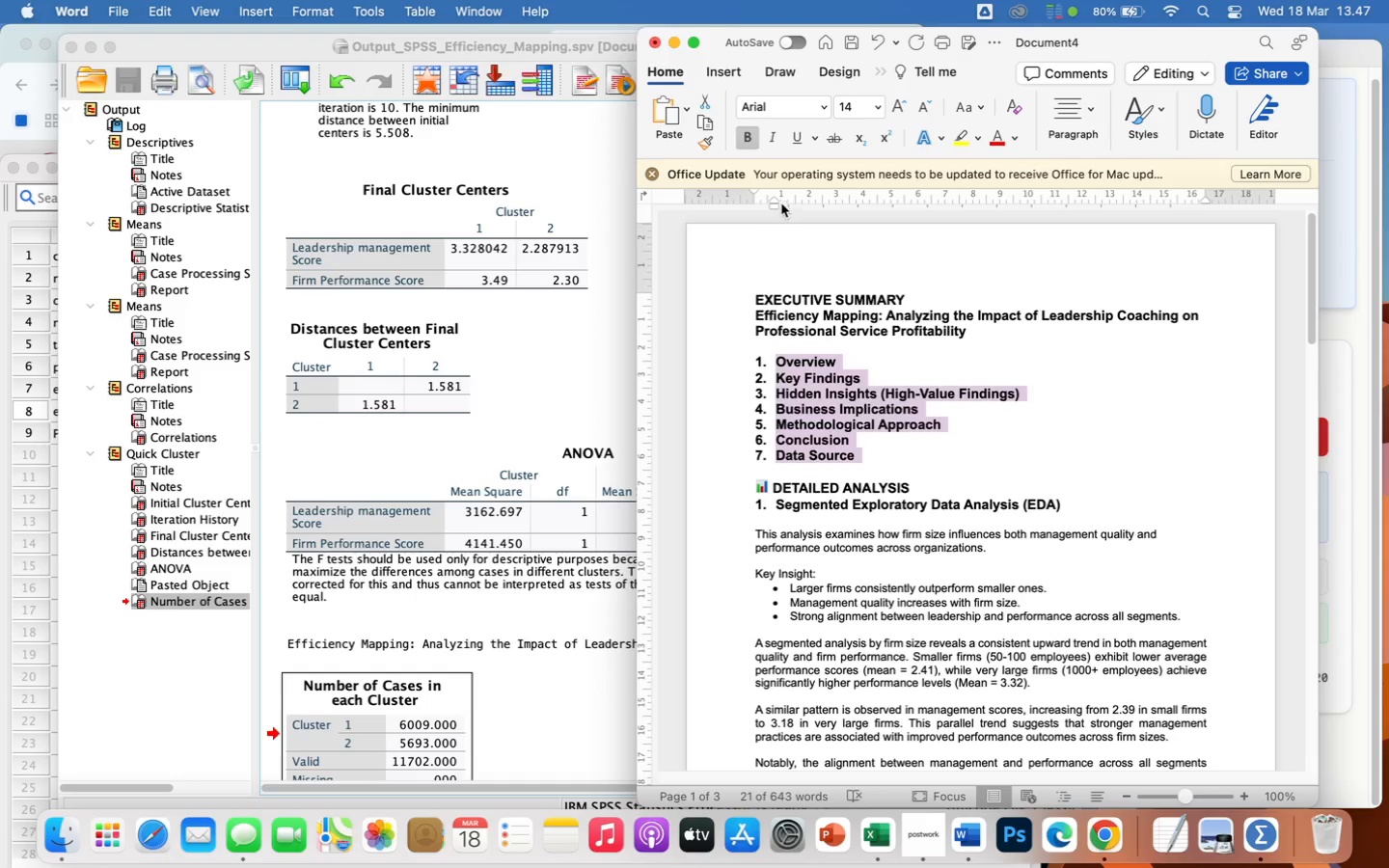 
left_click([773, 519])
 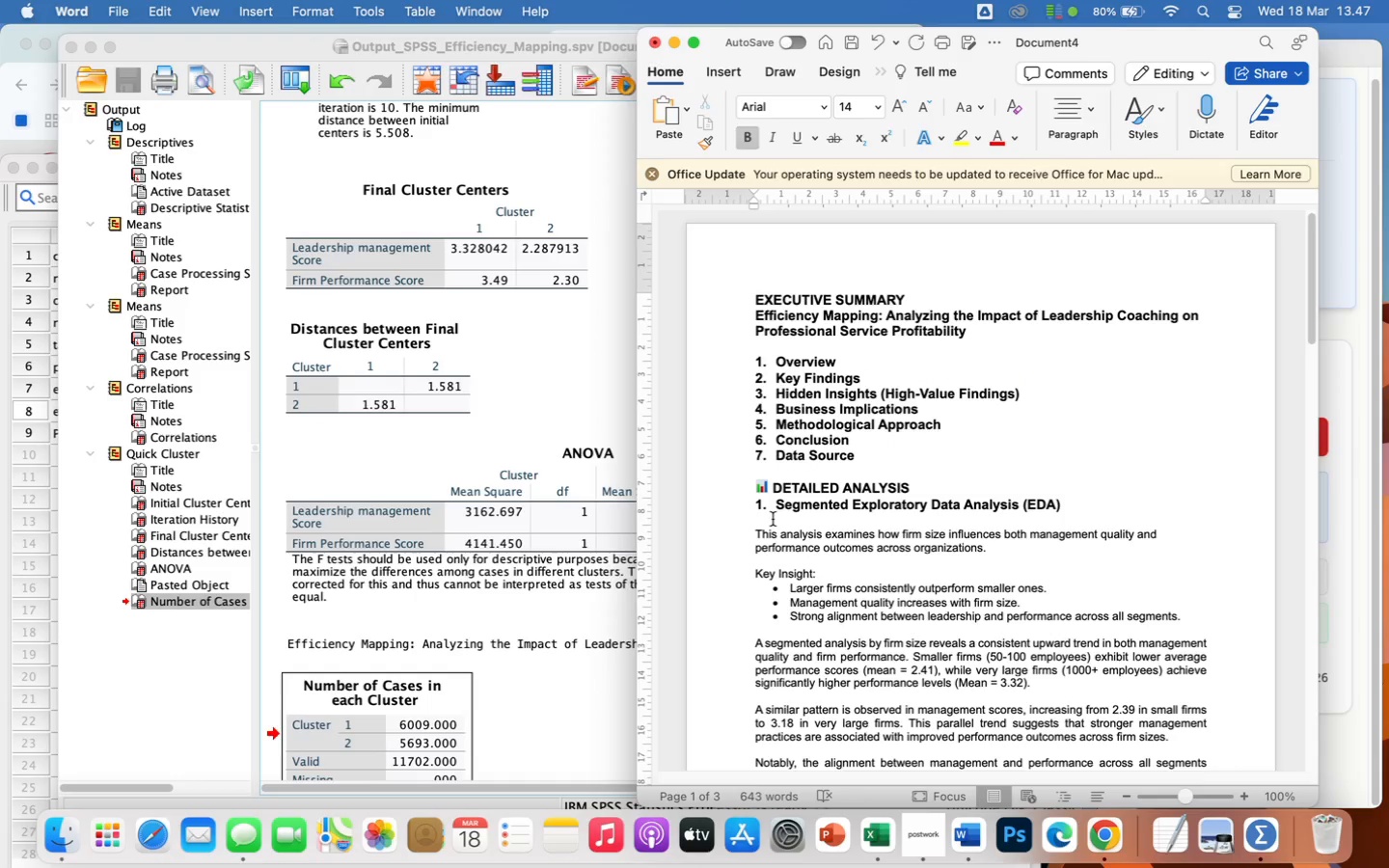 
key(Backspace)
 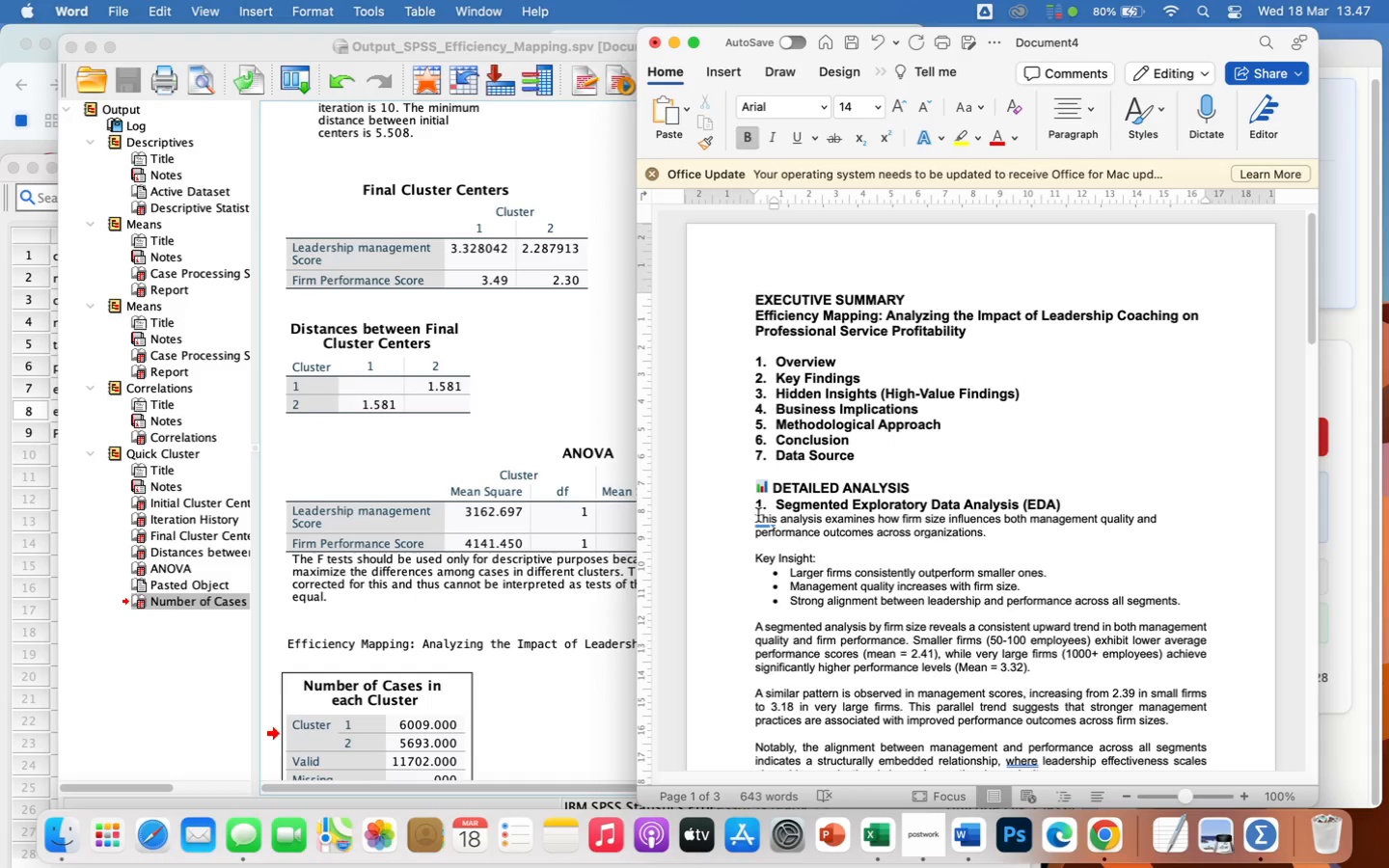 
left_click([751, 518])
 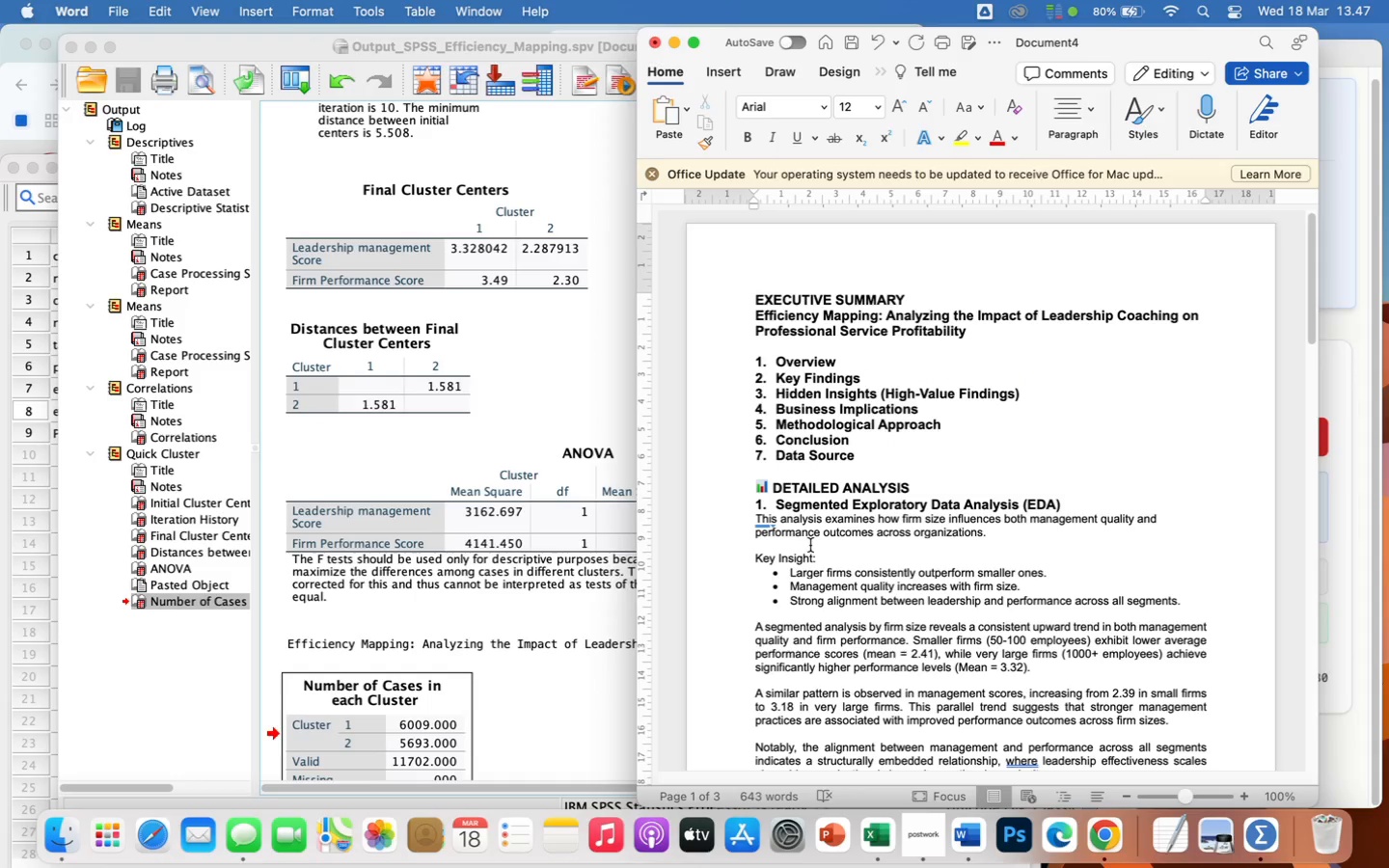 
left_click([806, 542])
 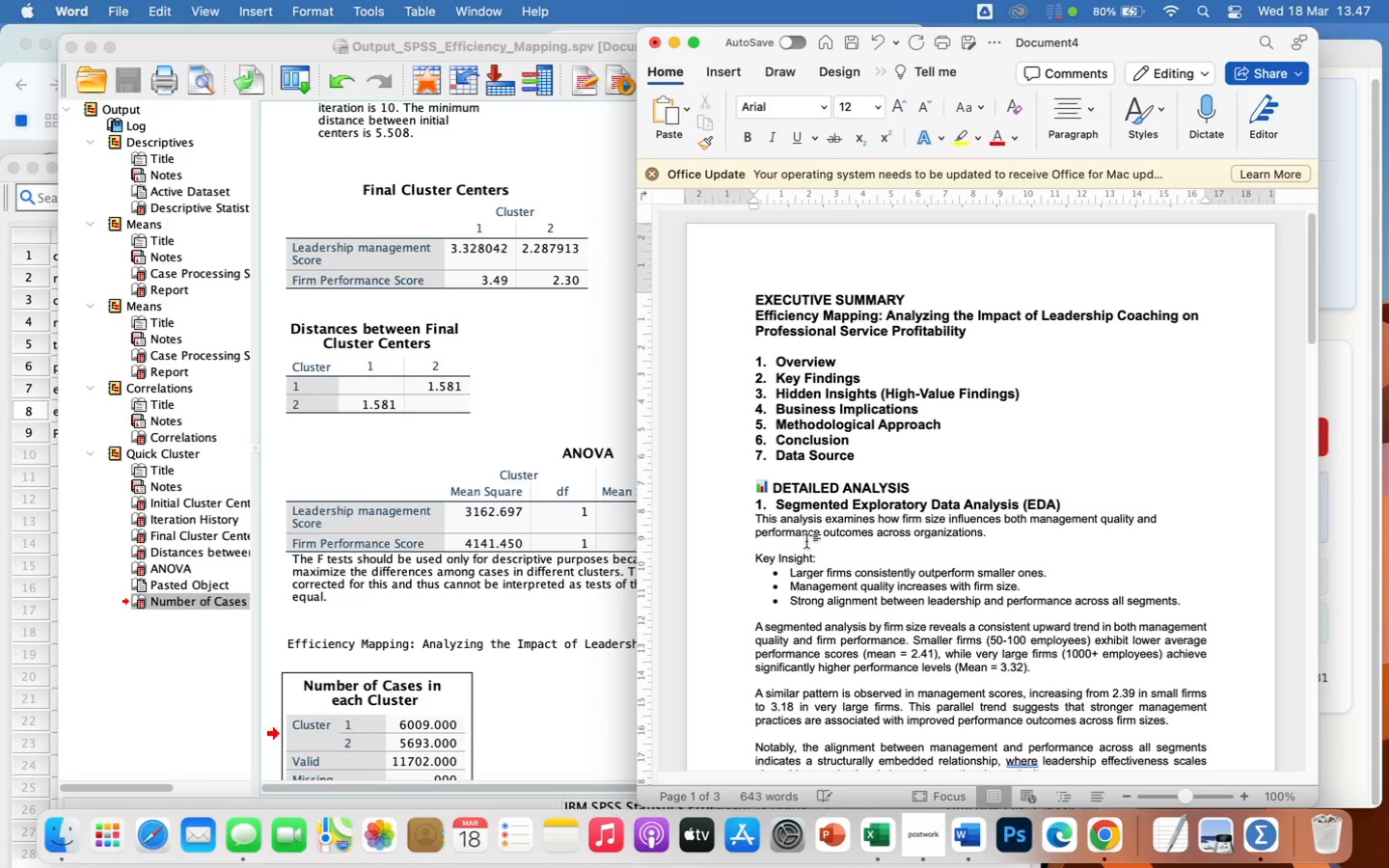 
key(Backspace)
 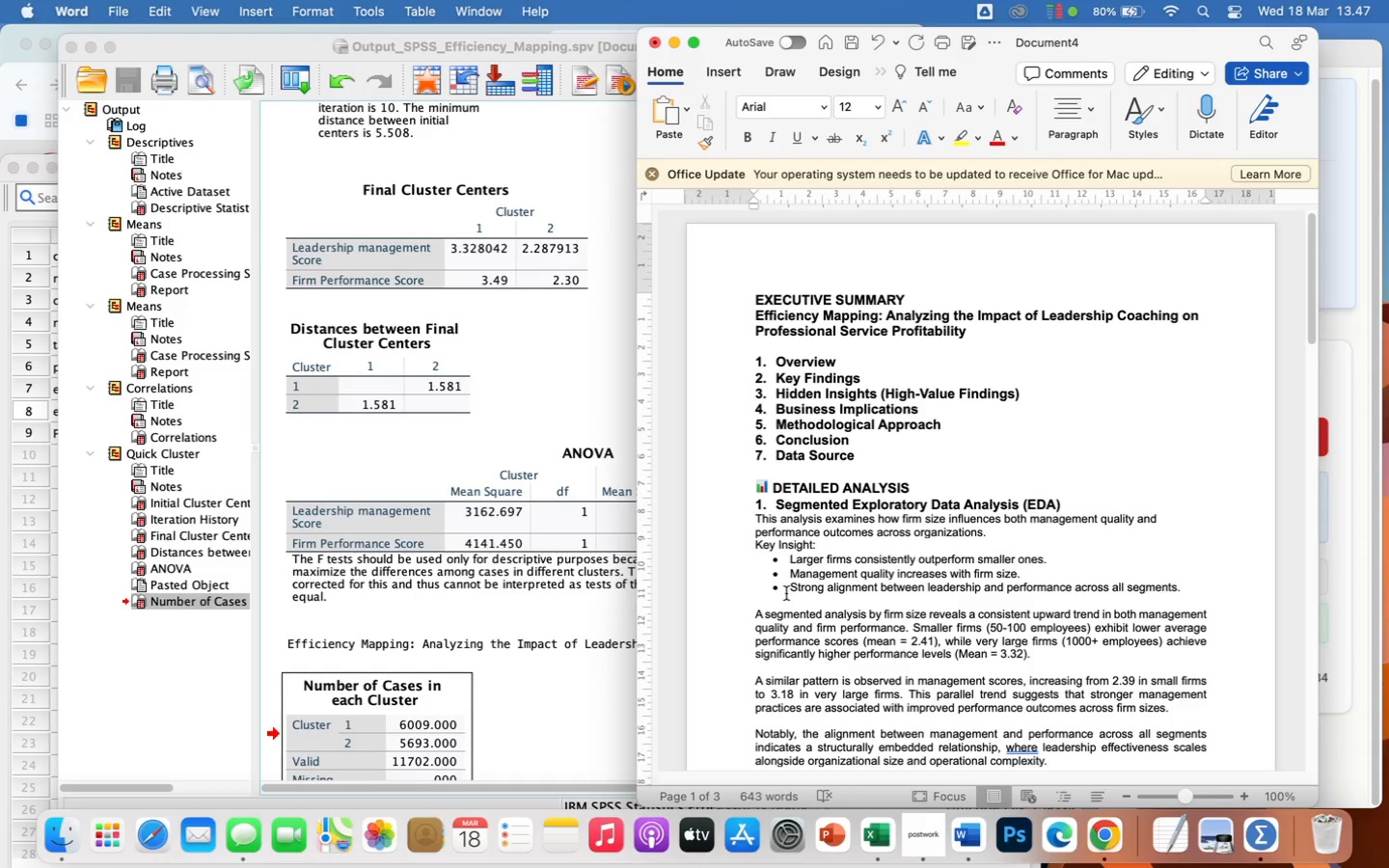 
scroll: coordinate [799, 641], scroll_direction: down, amount: 34.0
 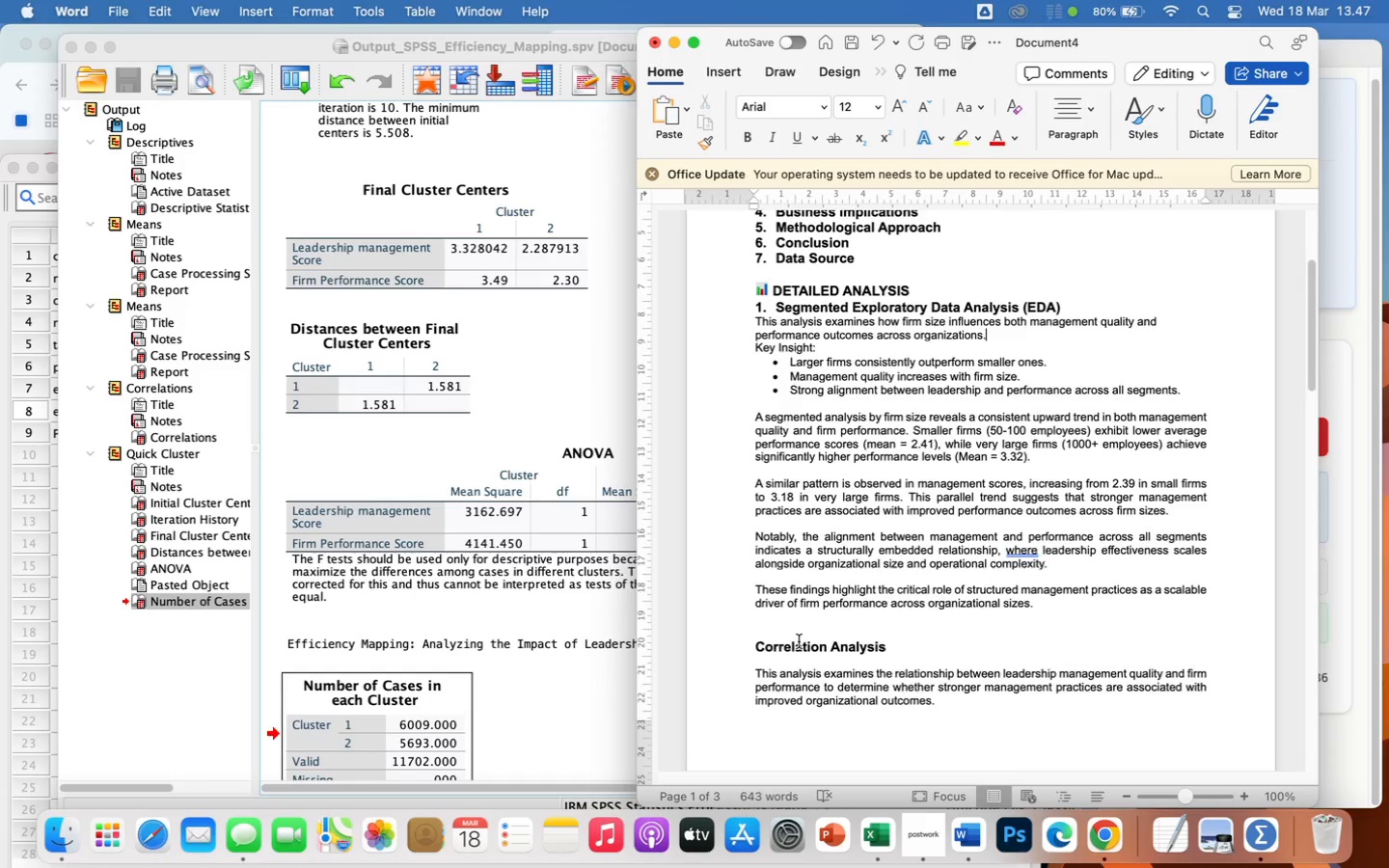 
scroll: coordinate [799, 641], scroll_direction: up, amount: 32.0
 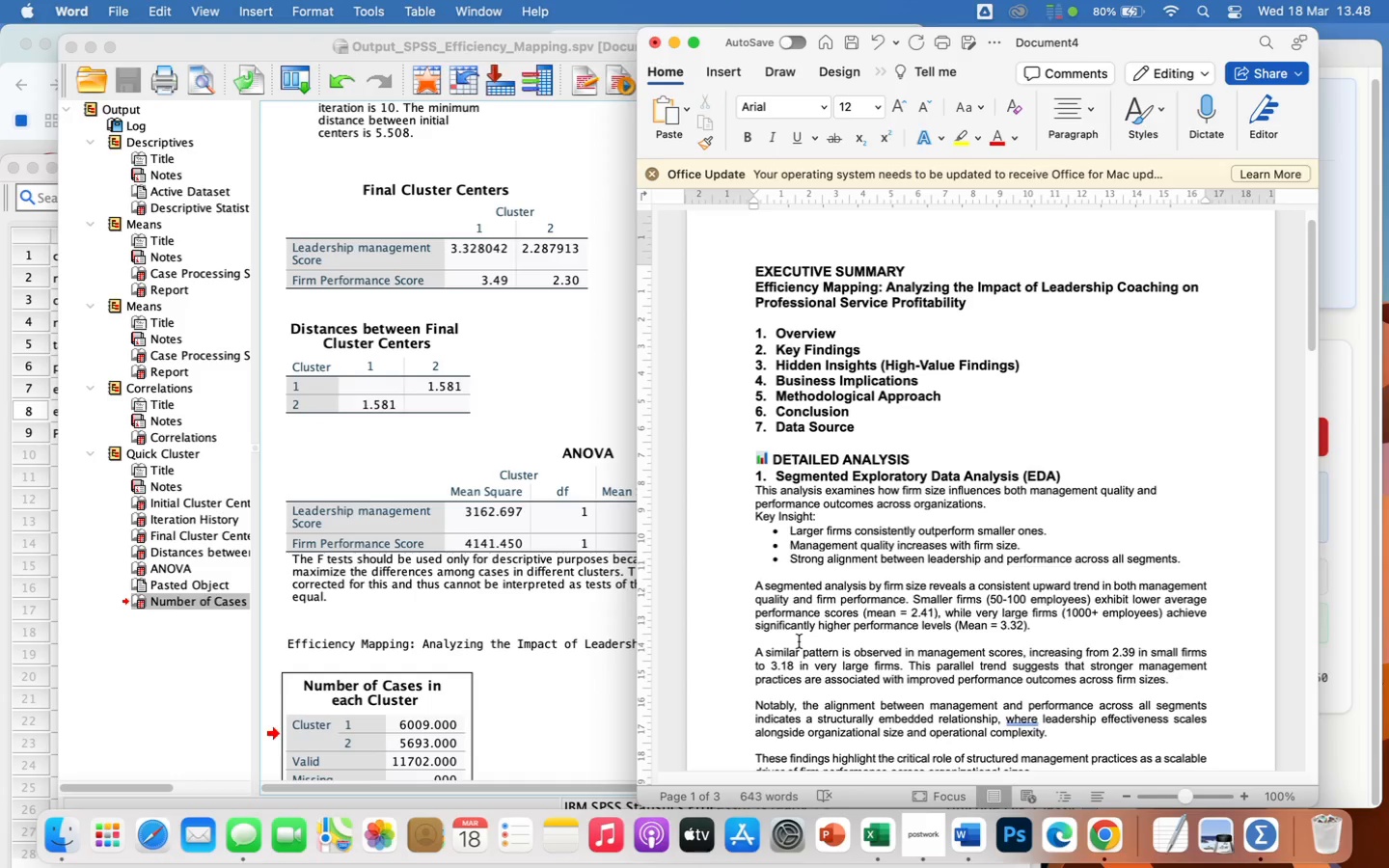 
wait(18.28)
 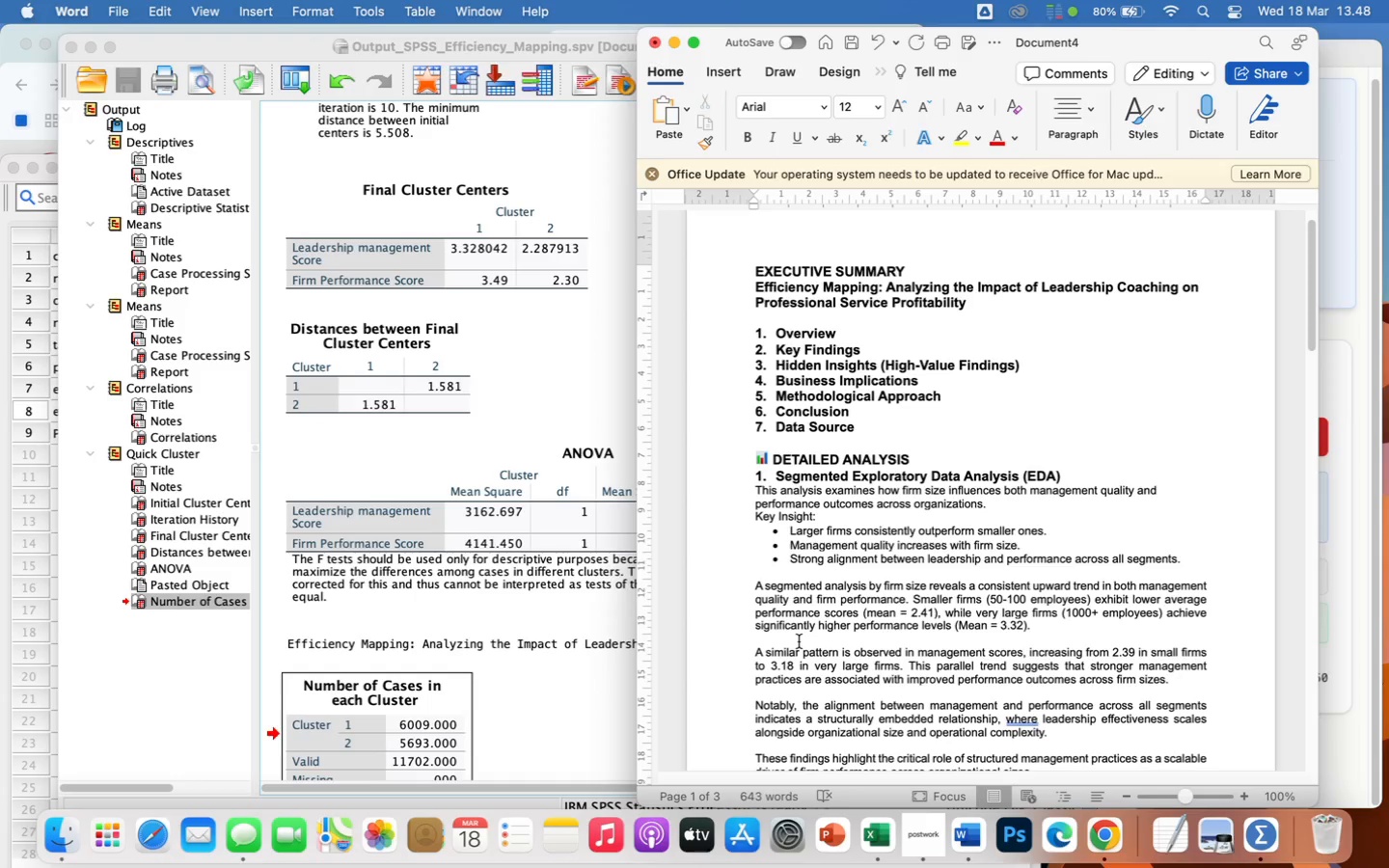 
left_click([794, 571])
 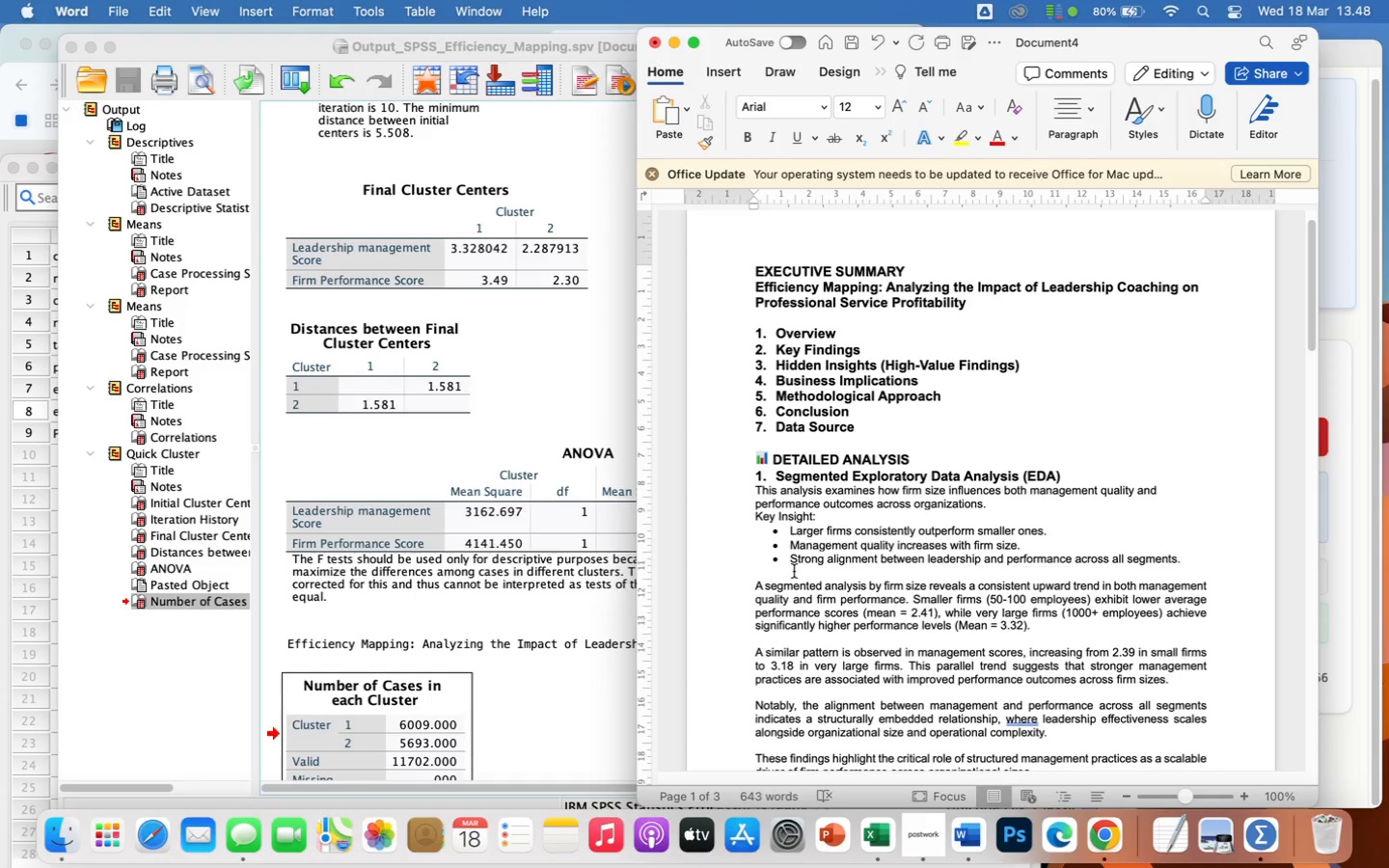 
key(Backspace)
 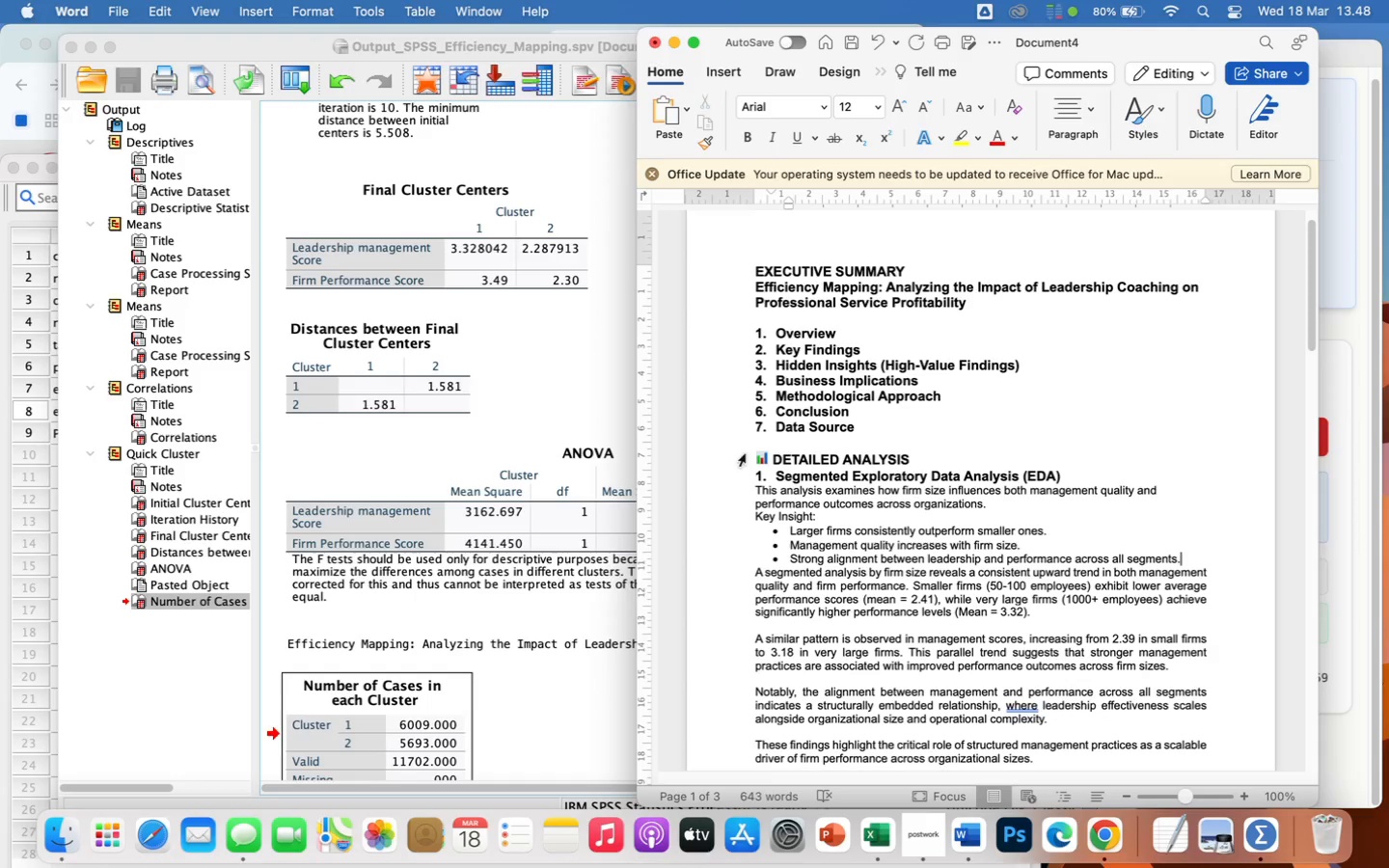 
left_click_drag(start_coordinate=[750, 491], to_coordinate=[1049, 653])
 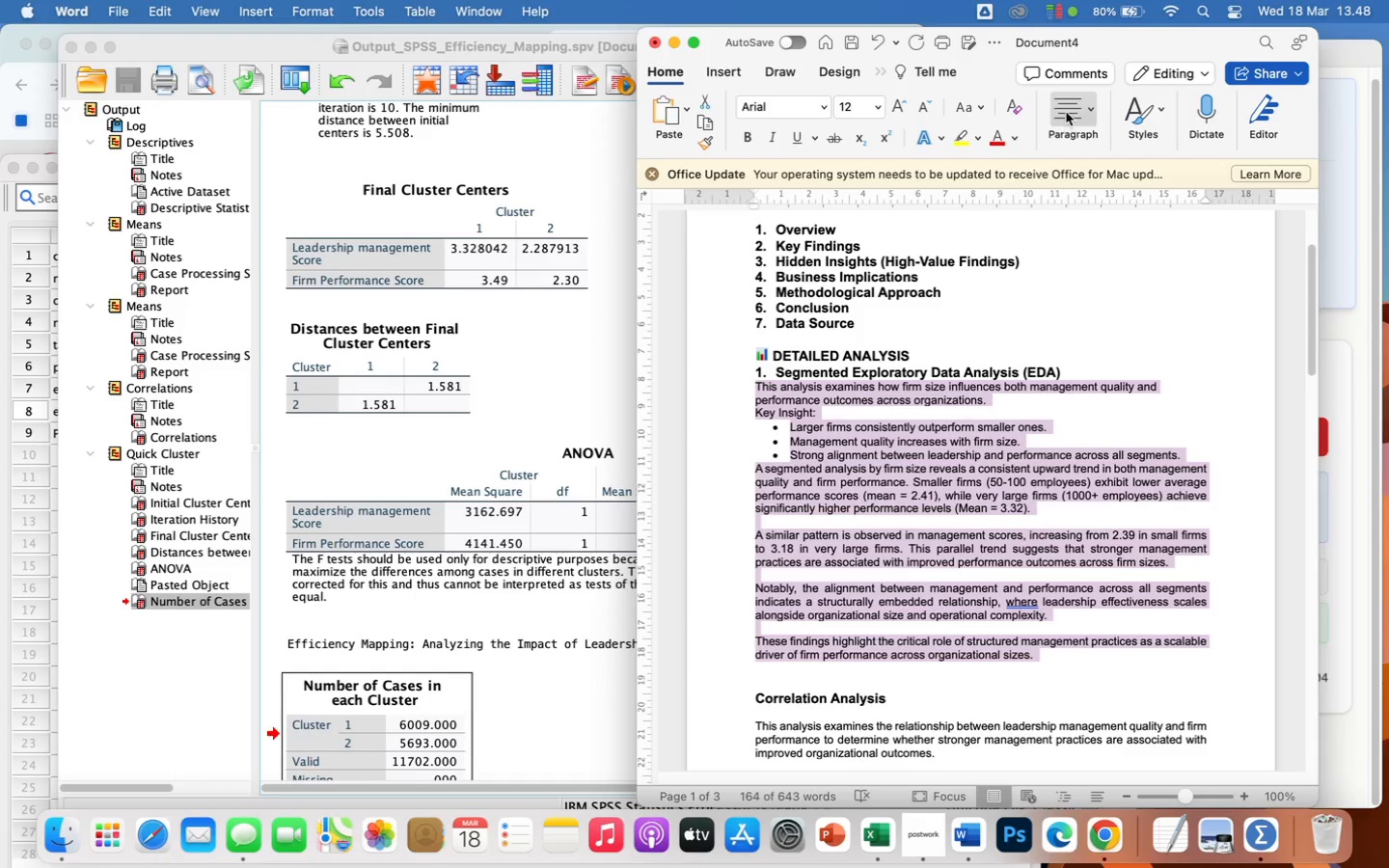 
left_click([1062, 110])
 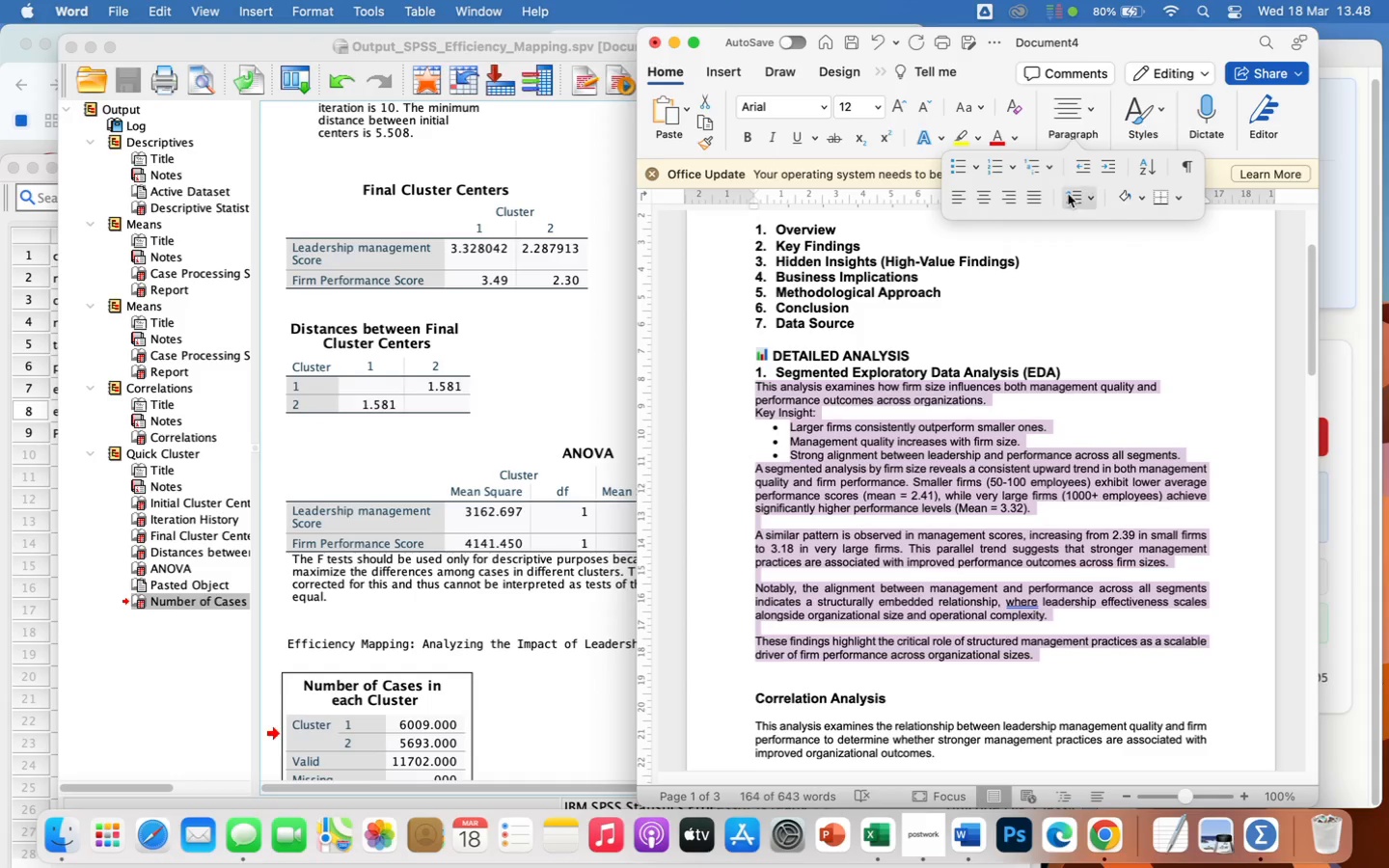 
left_click([1076, 195])
 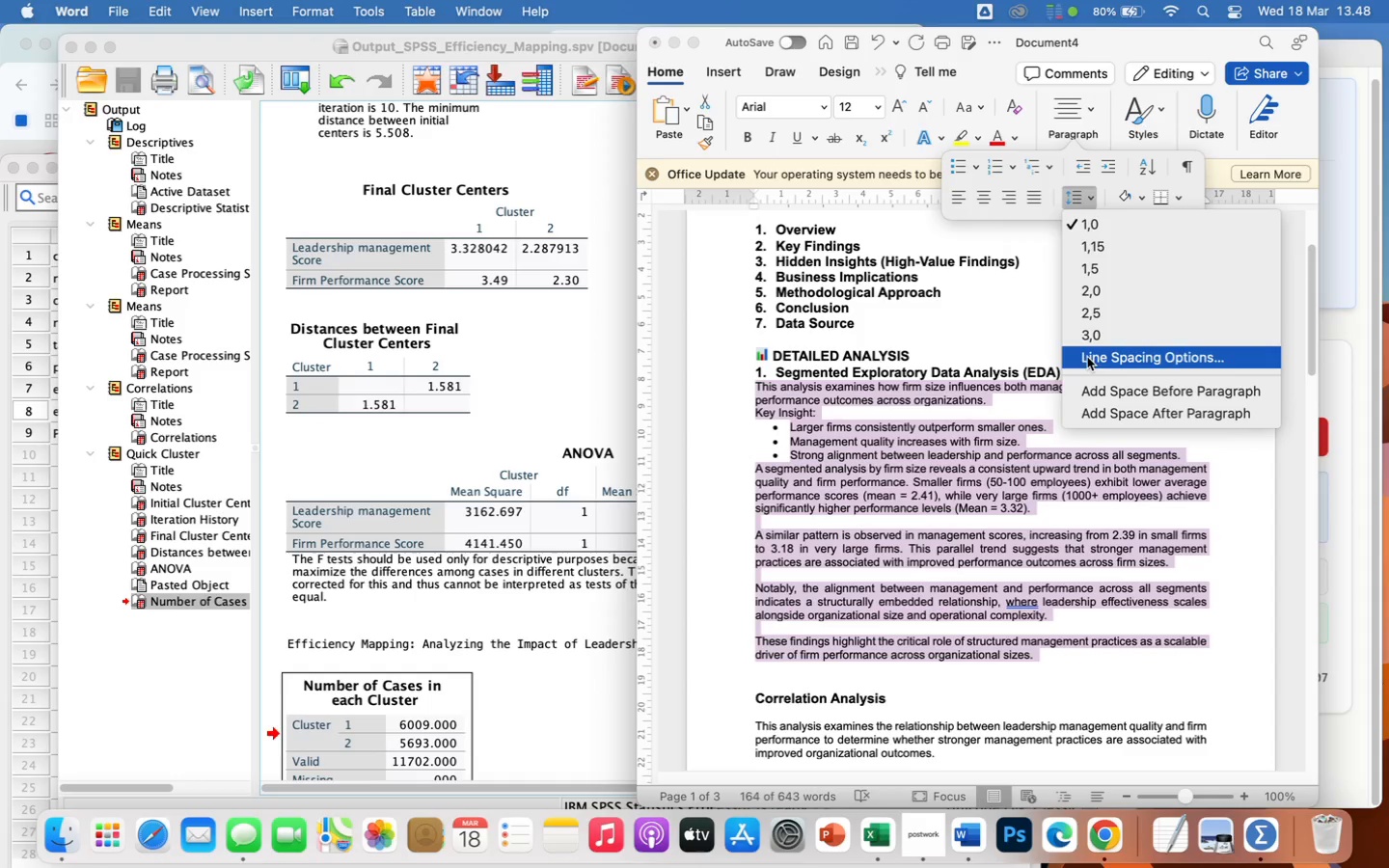 
left_click([1095, 361])
 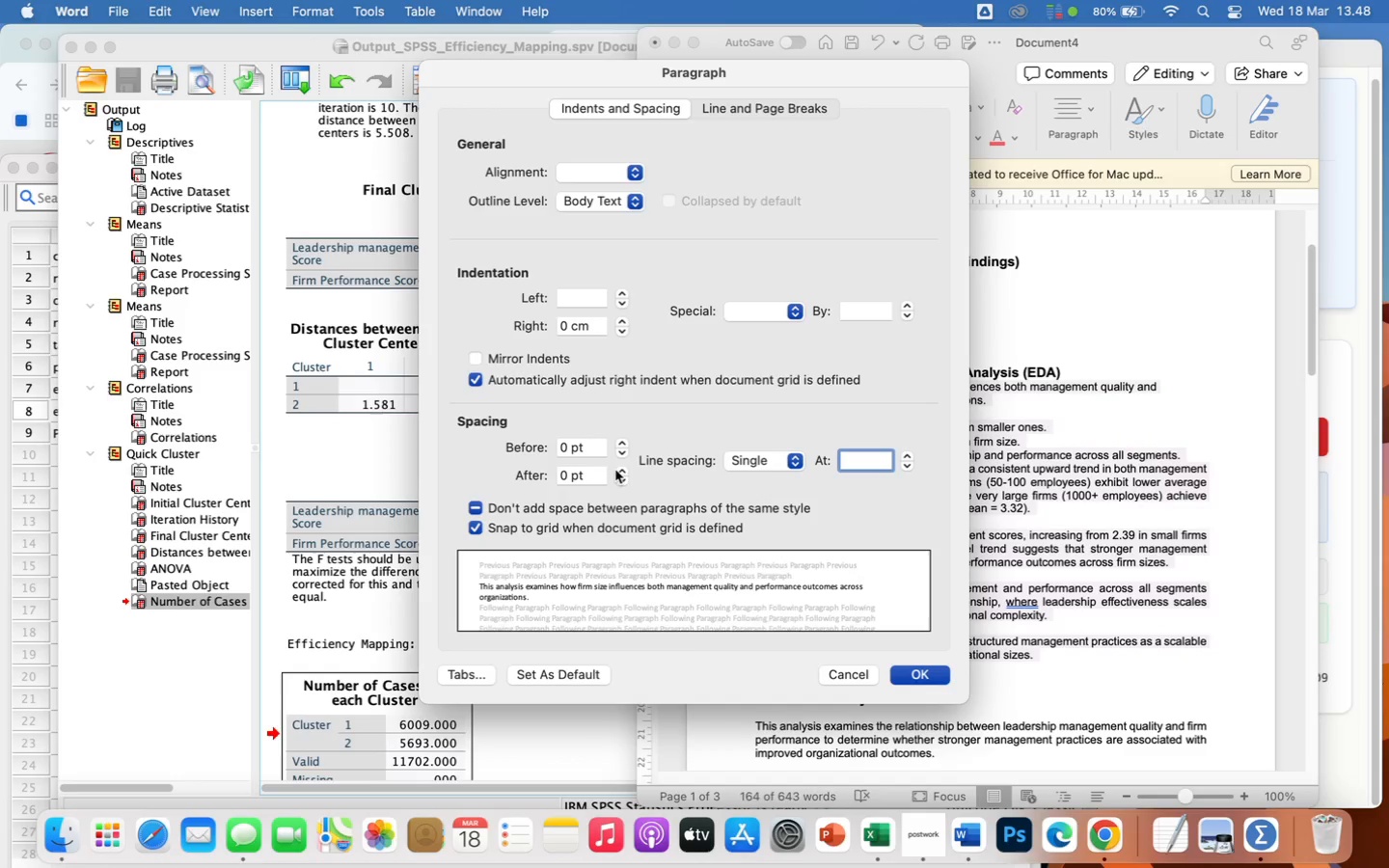 
left_click([622, 470])
 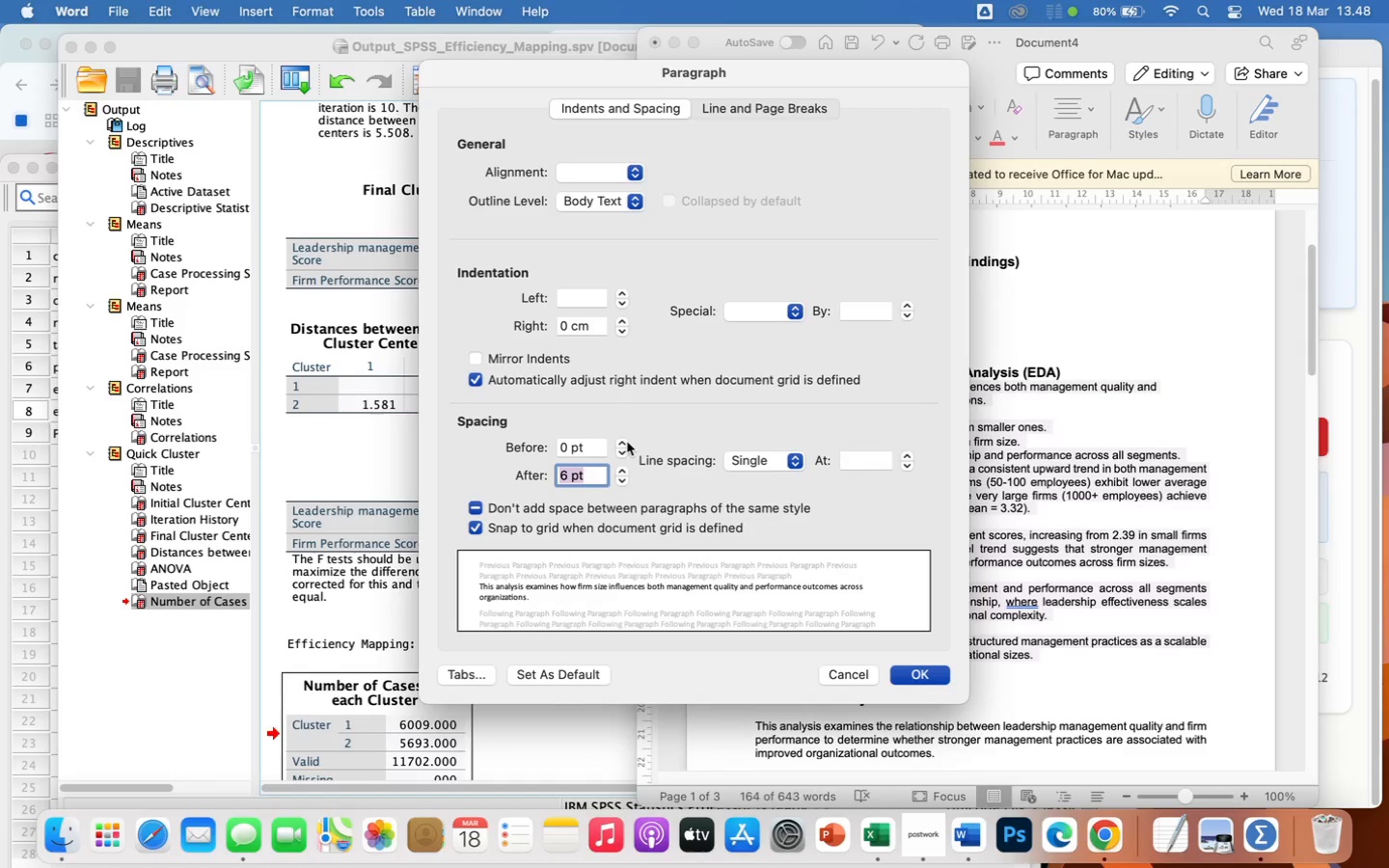 
left_click([624, 439])
 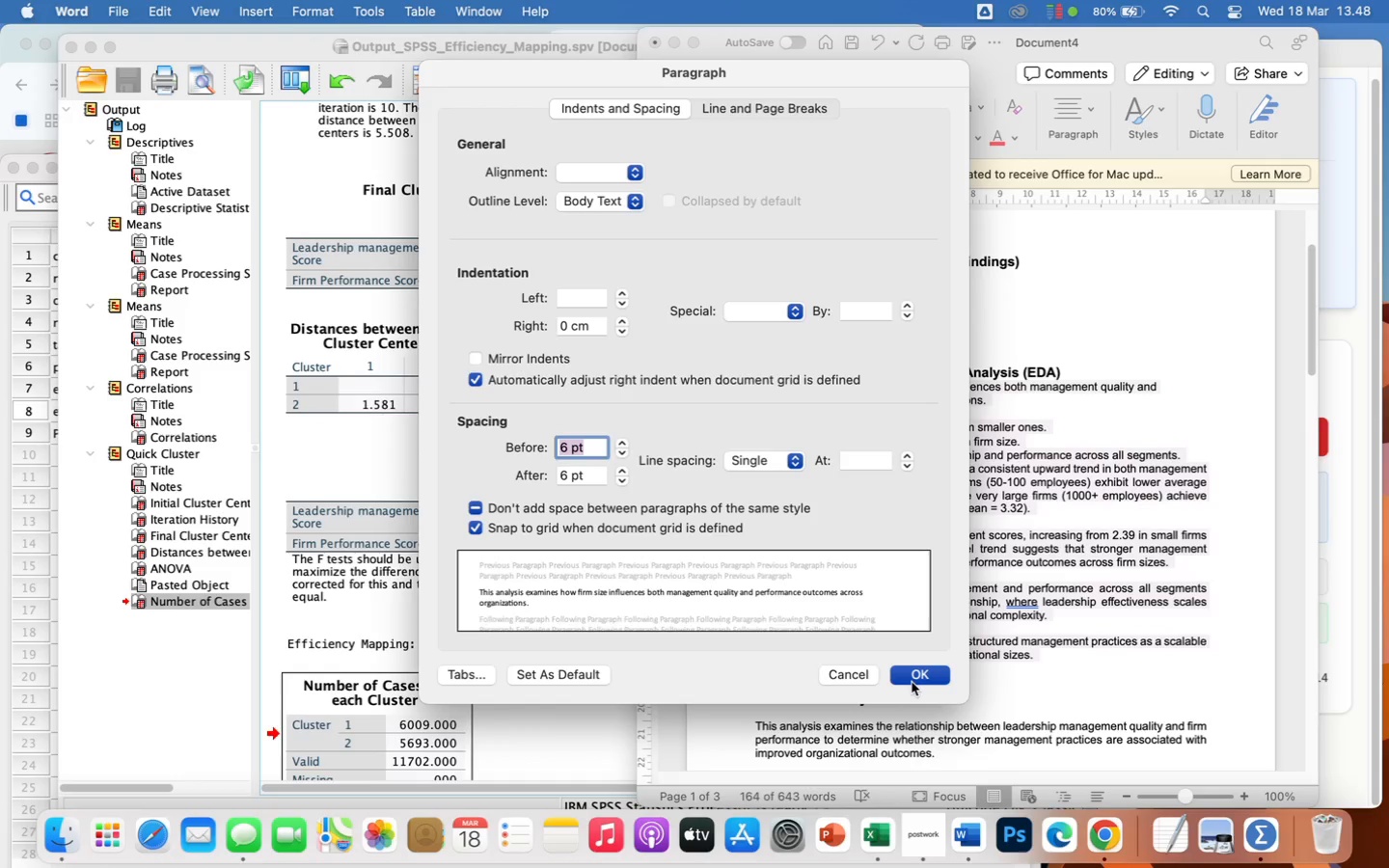 
left_click([912, 681])
 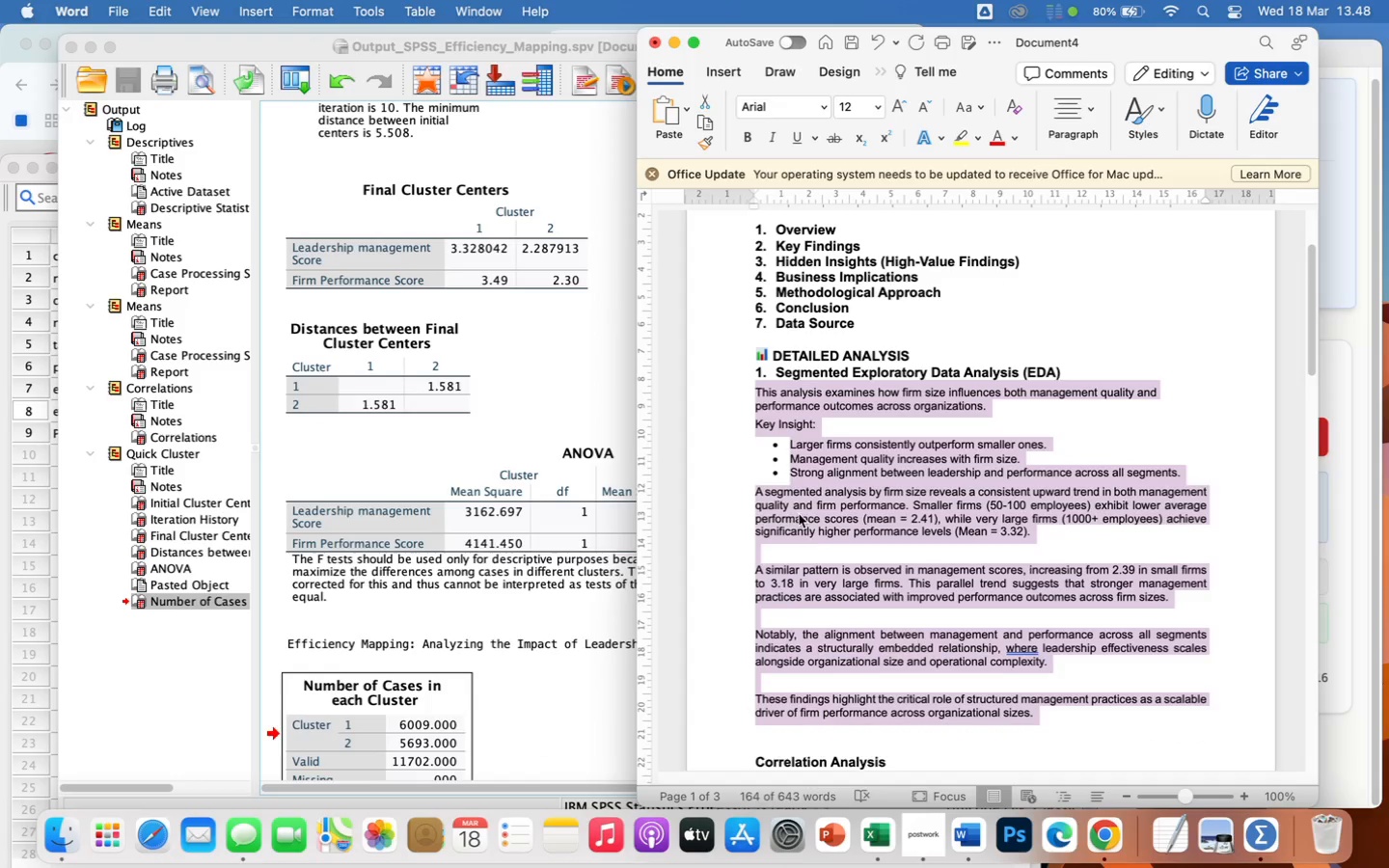 
left_click([796, 549])
 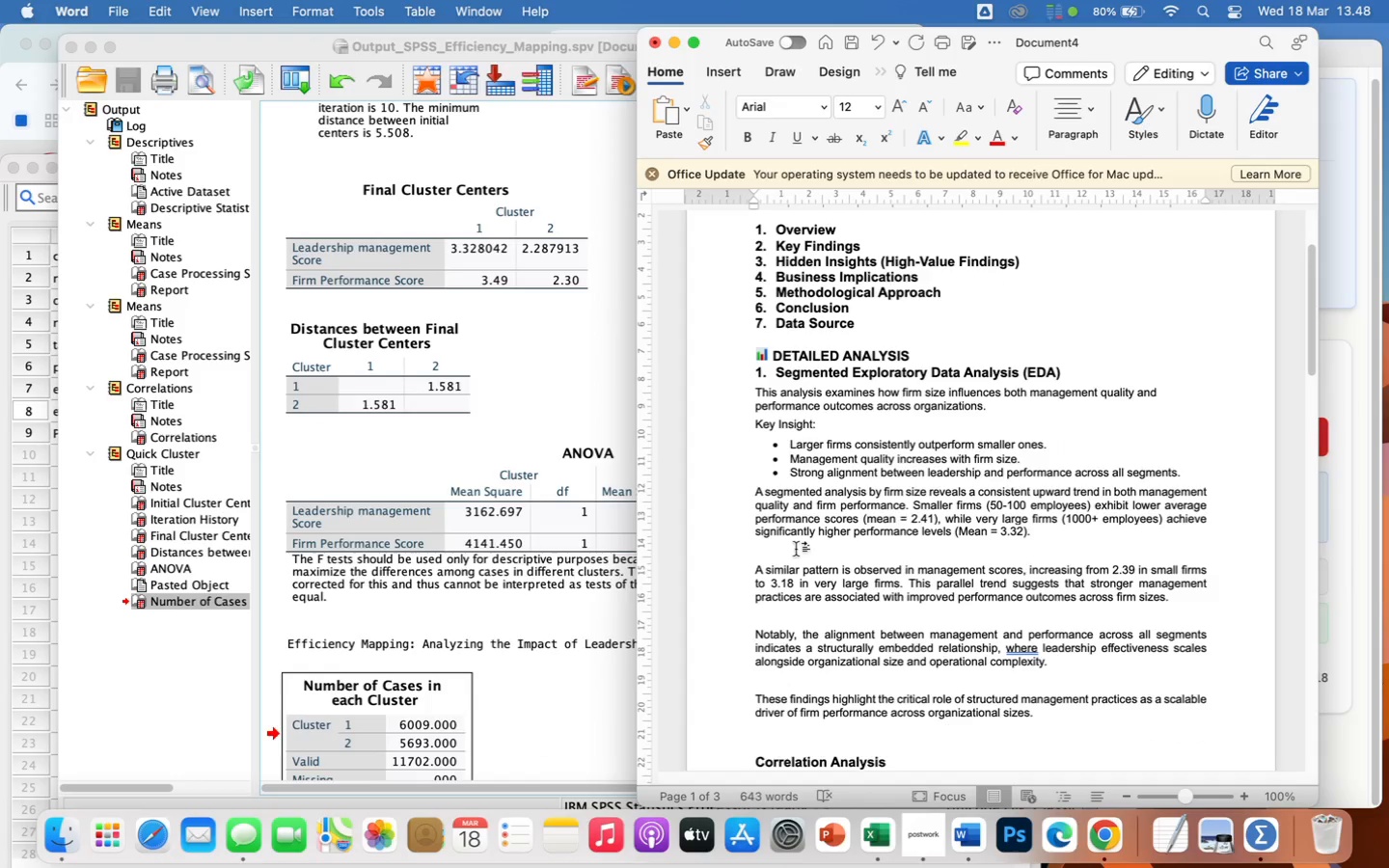 
key(Backspace)
 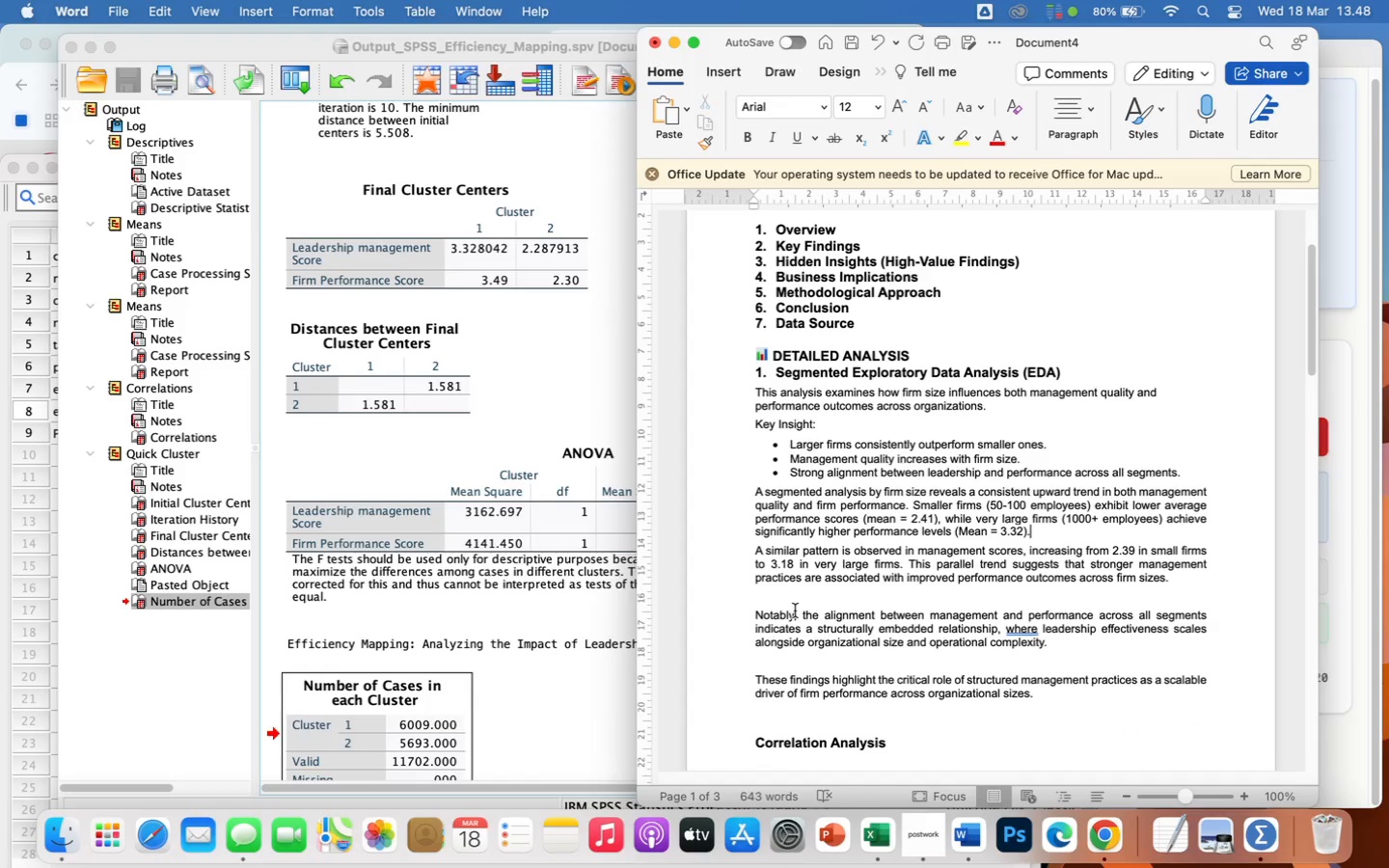 
left_click([796, 598])
 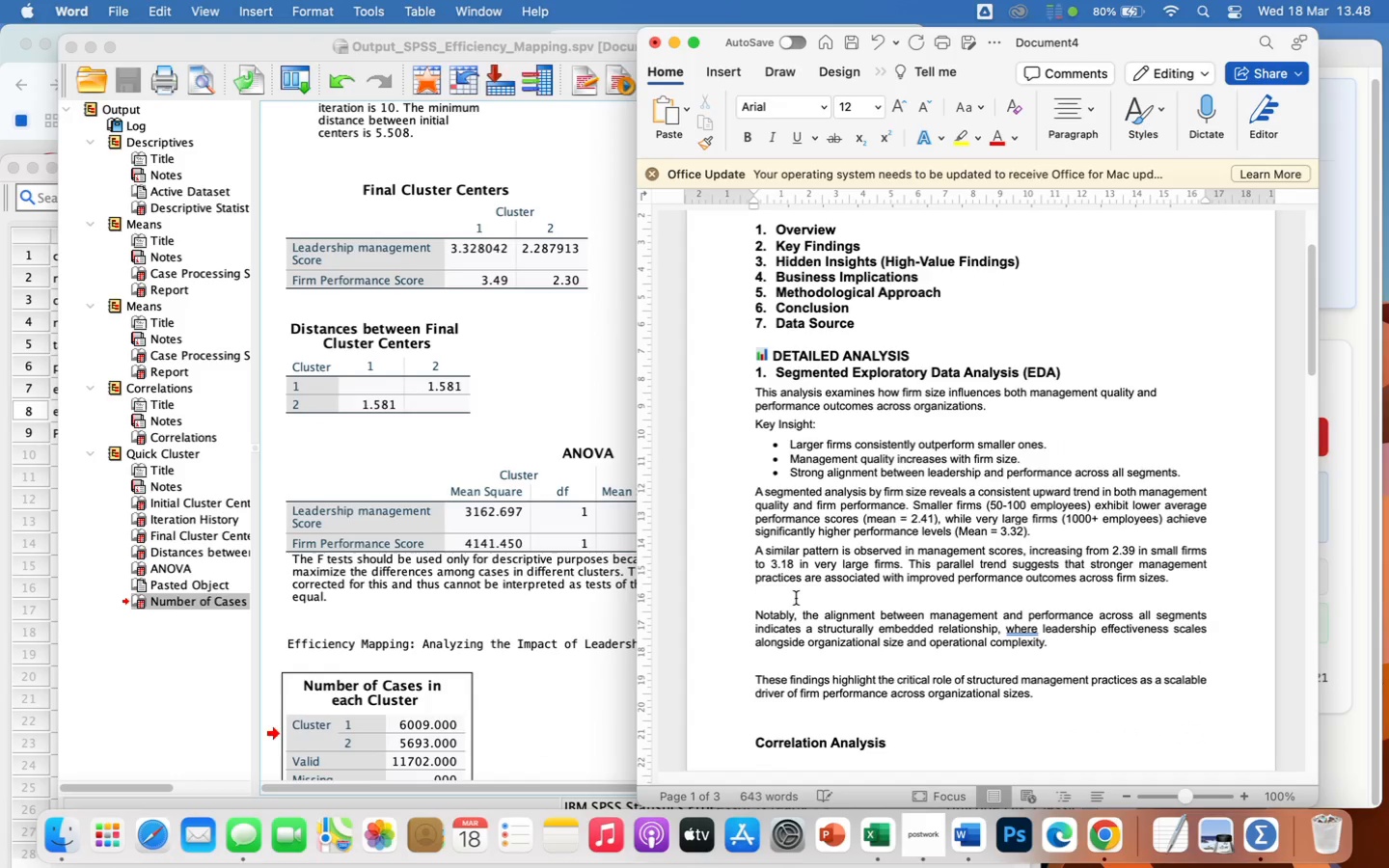 
key(Backspace)
 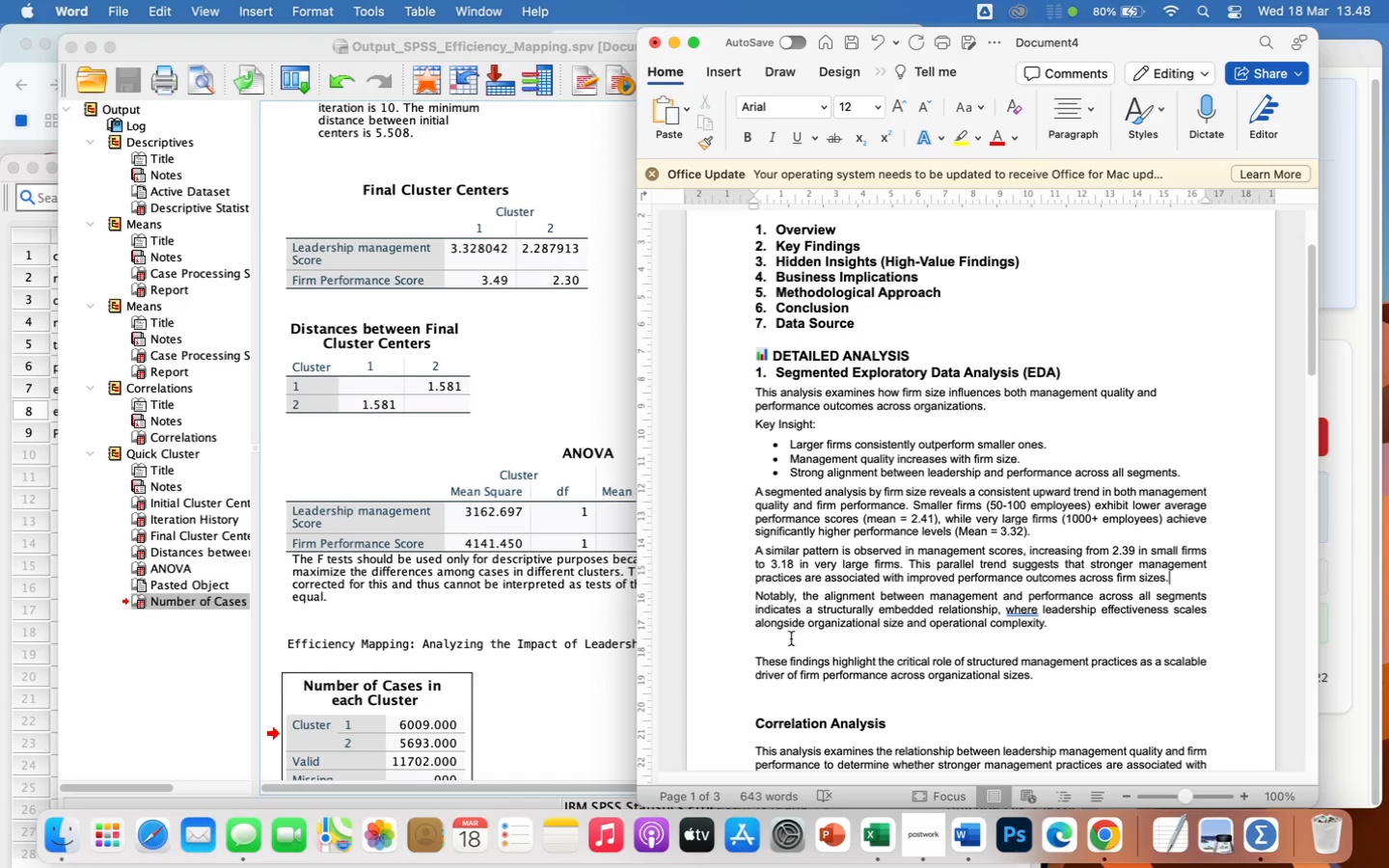 
left_click([785, 640])
 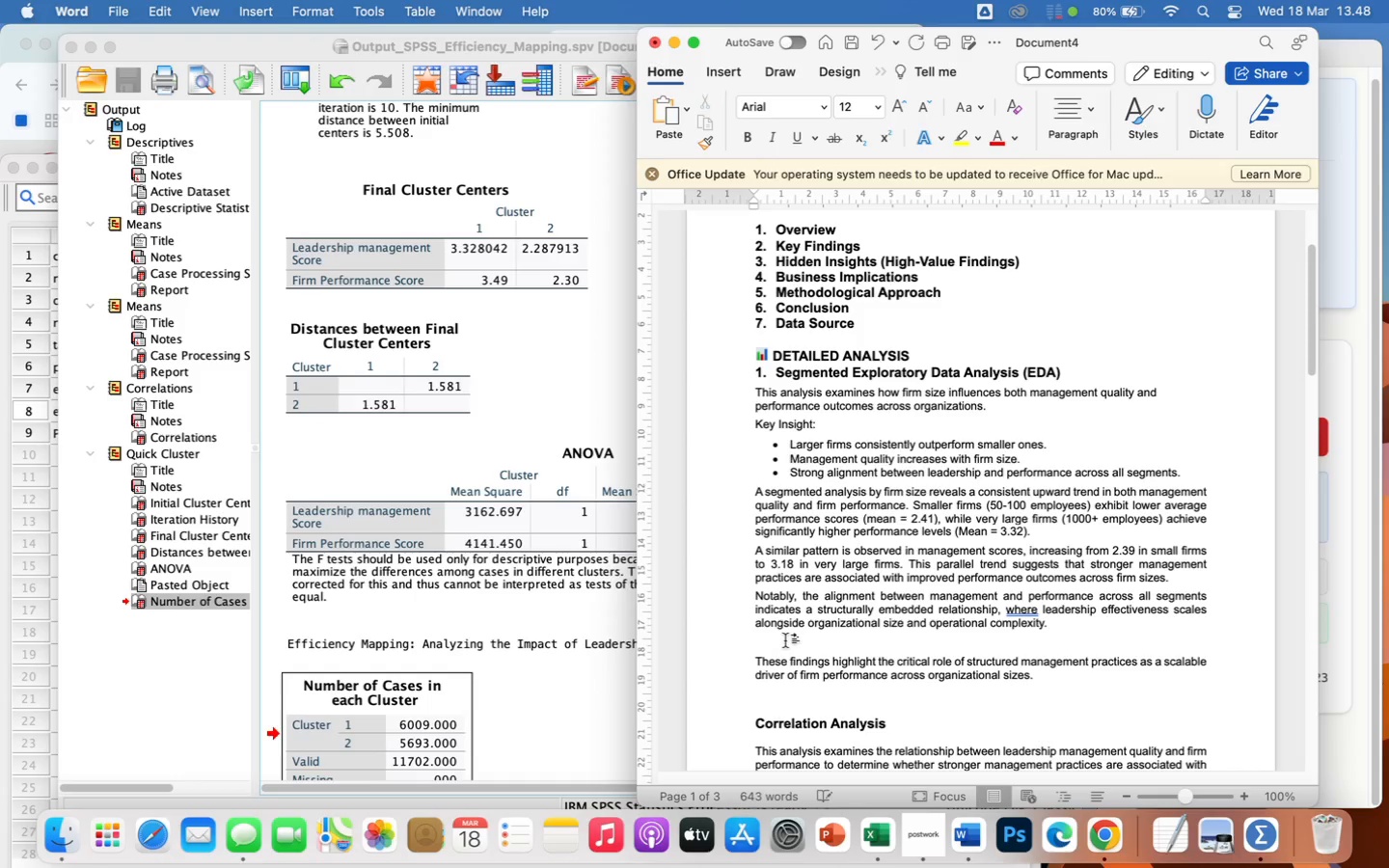 
key(Backspace)
 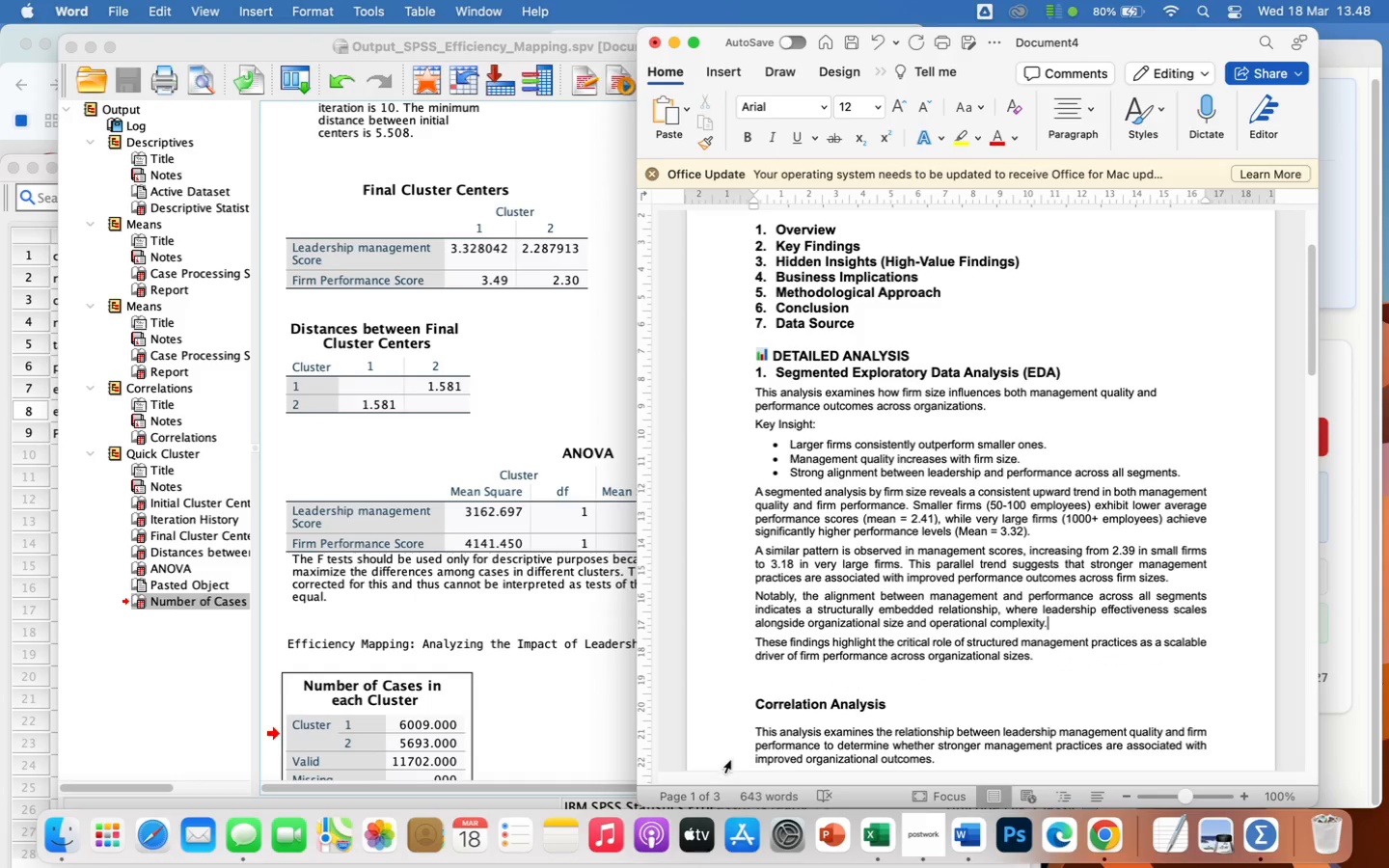 
left_click([785, 684])
 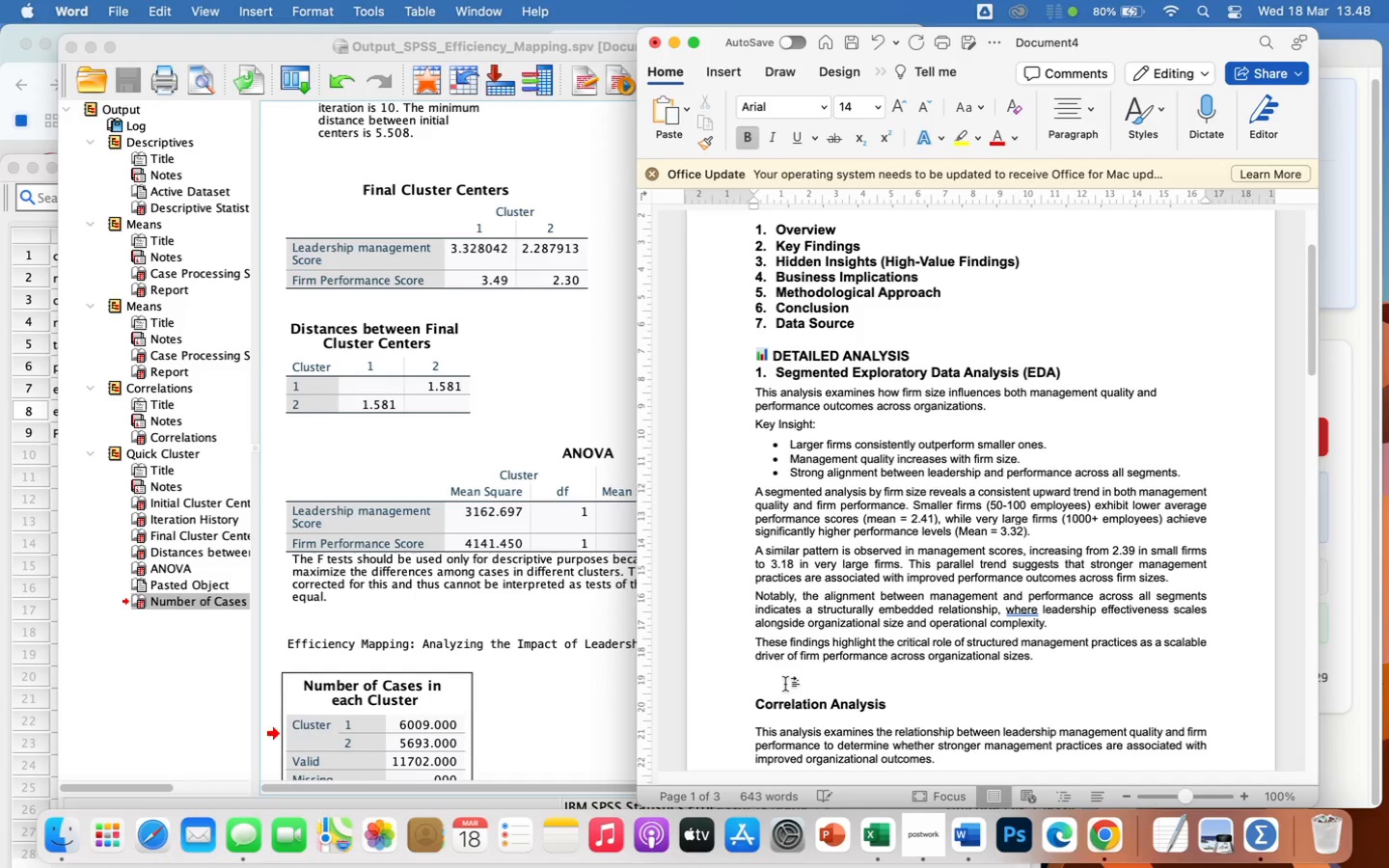 
key(Backspace)
 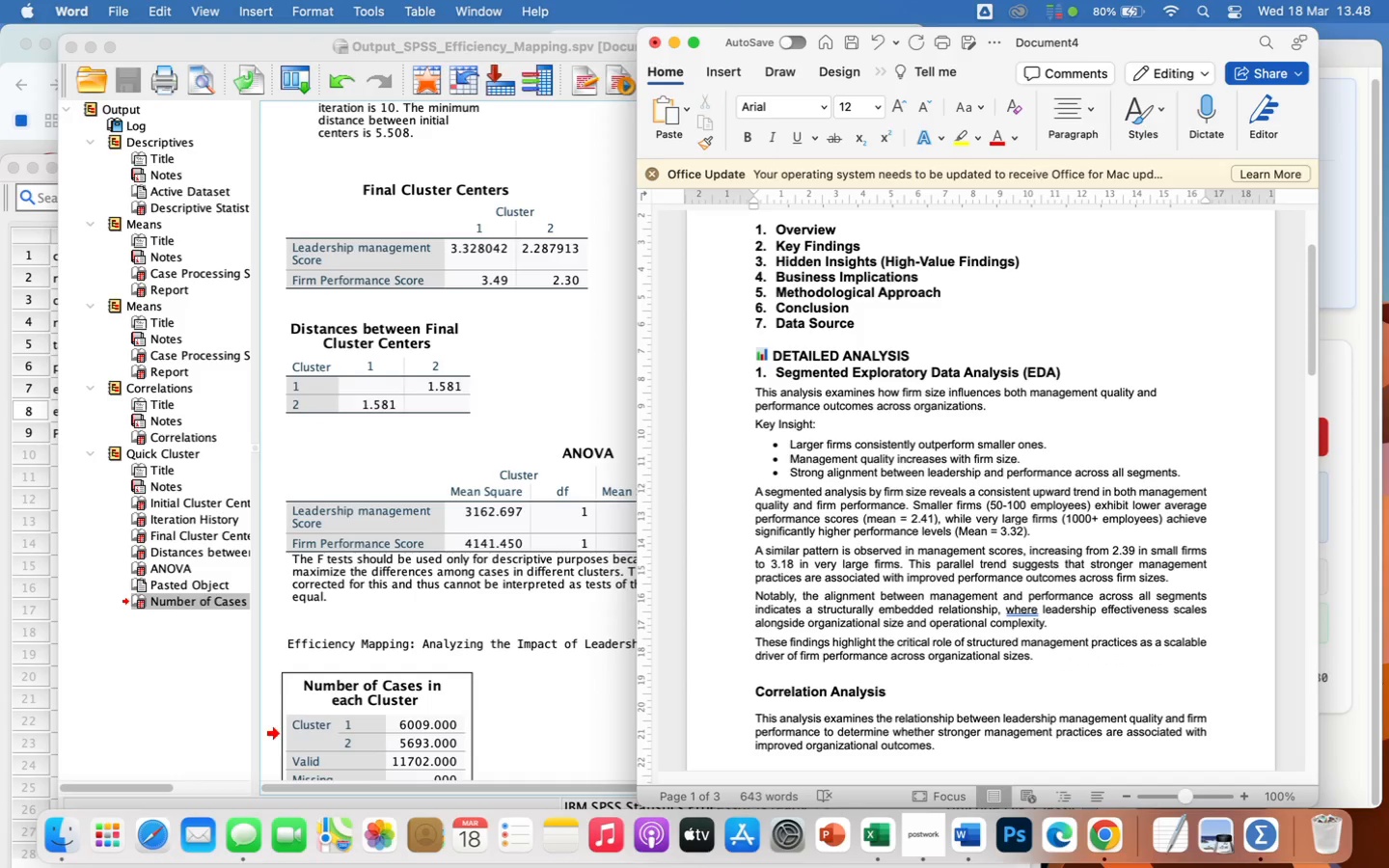 
key(Backspace)
 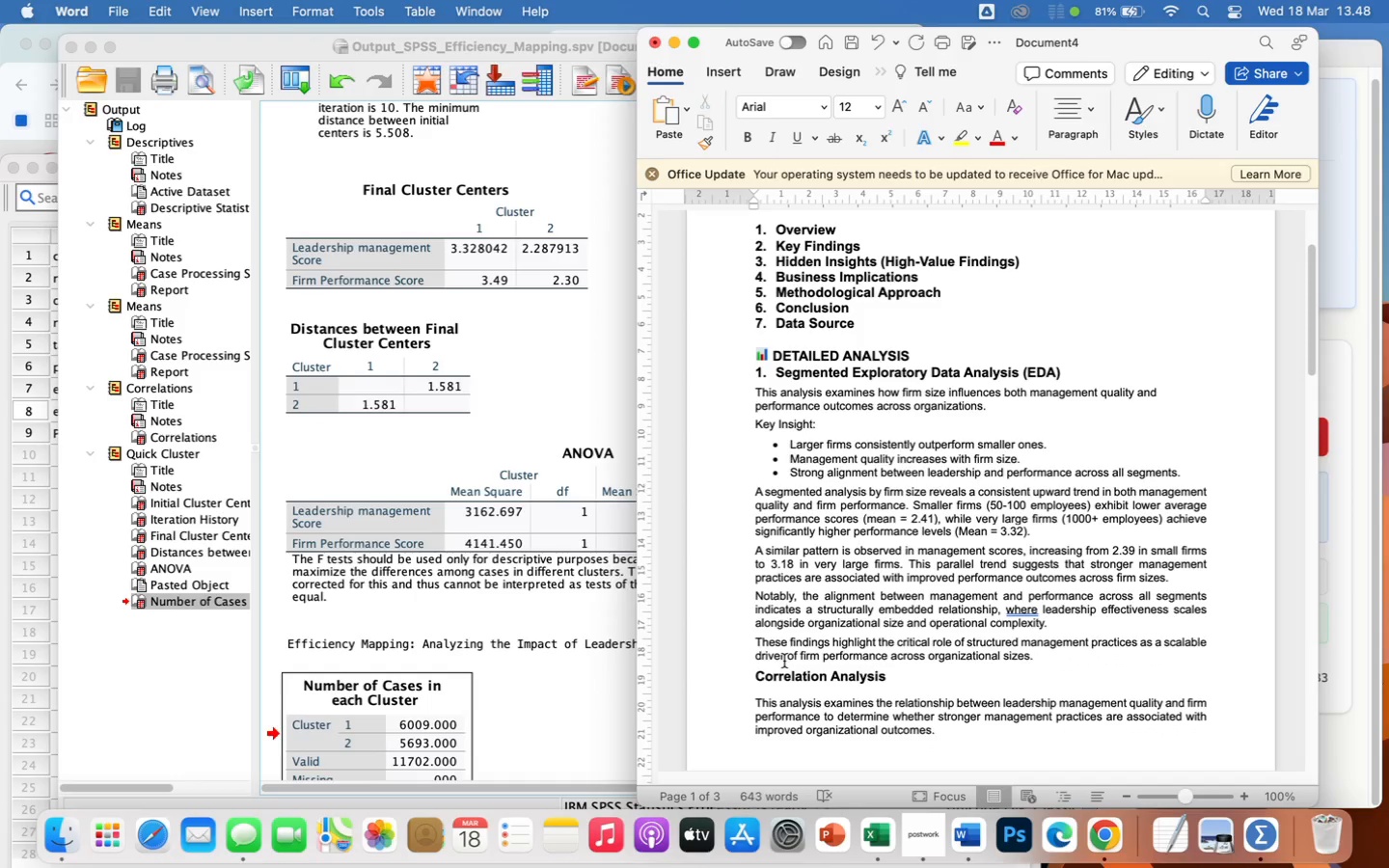 
left_click([754, 678])
 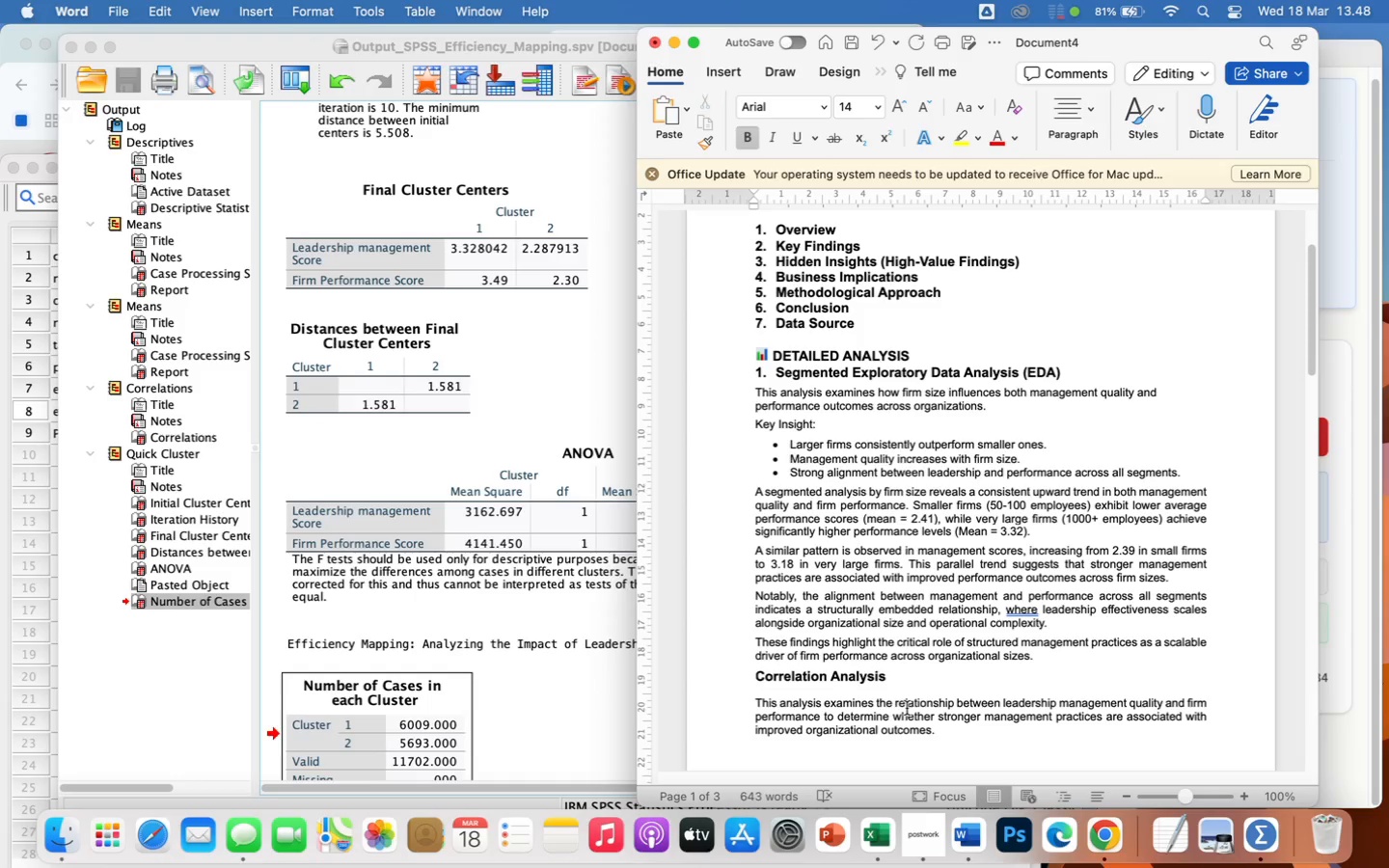 
key(2)
 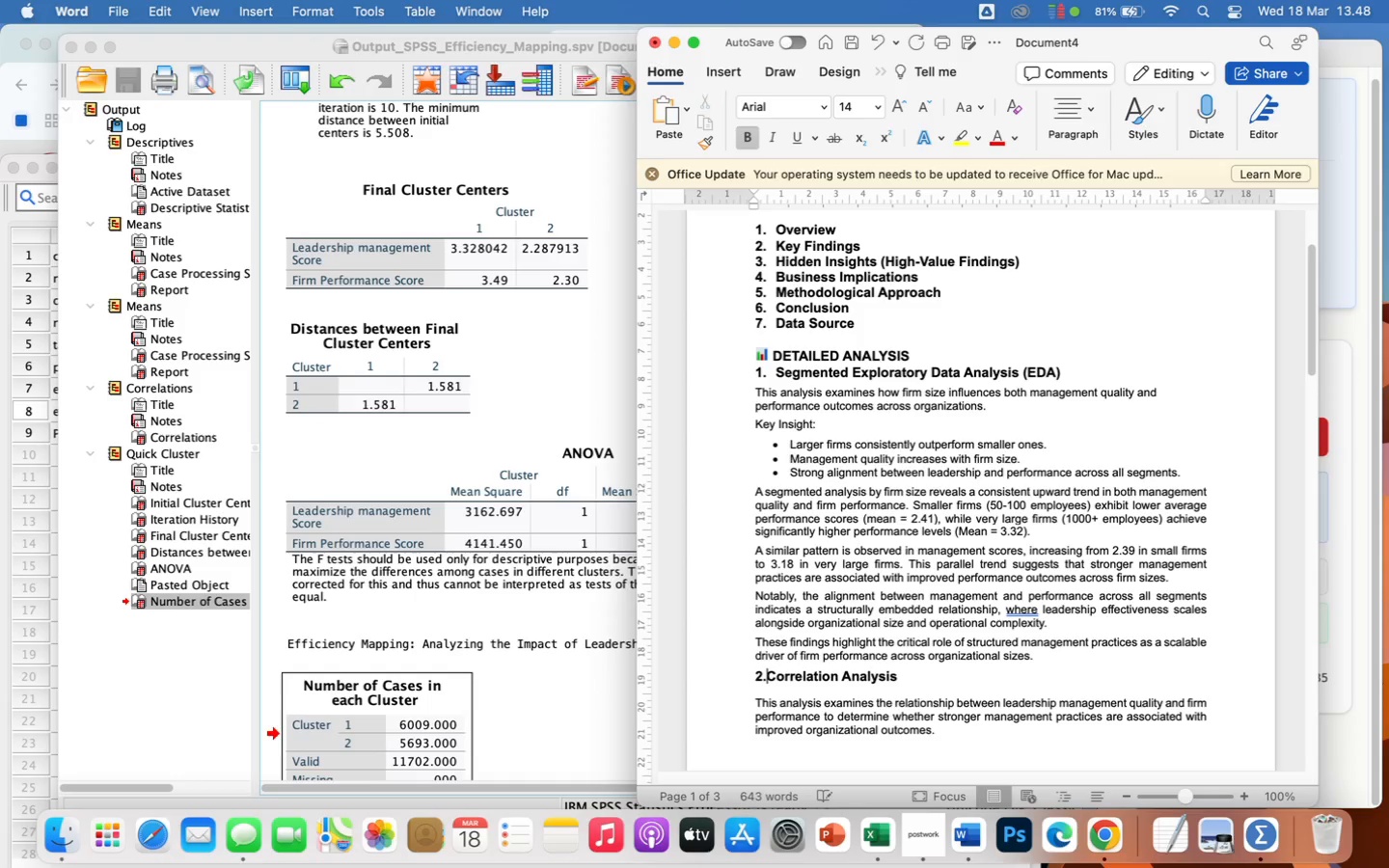 
key(Period)
 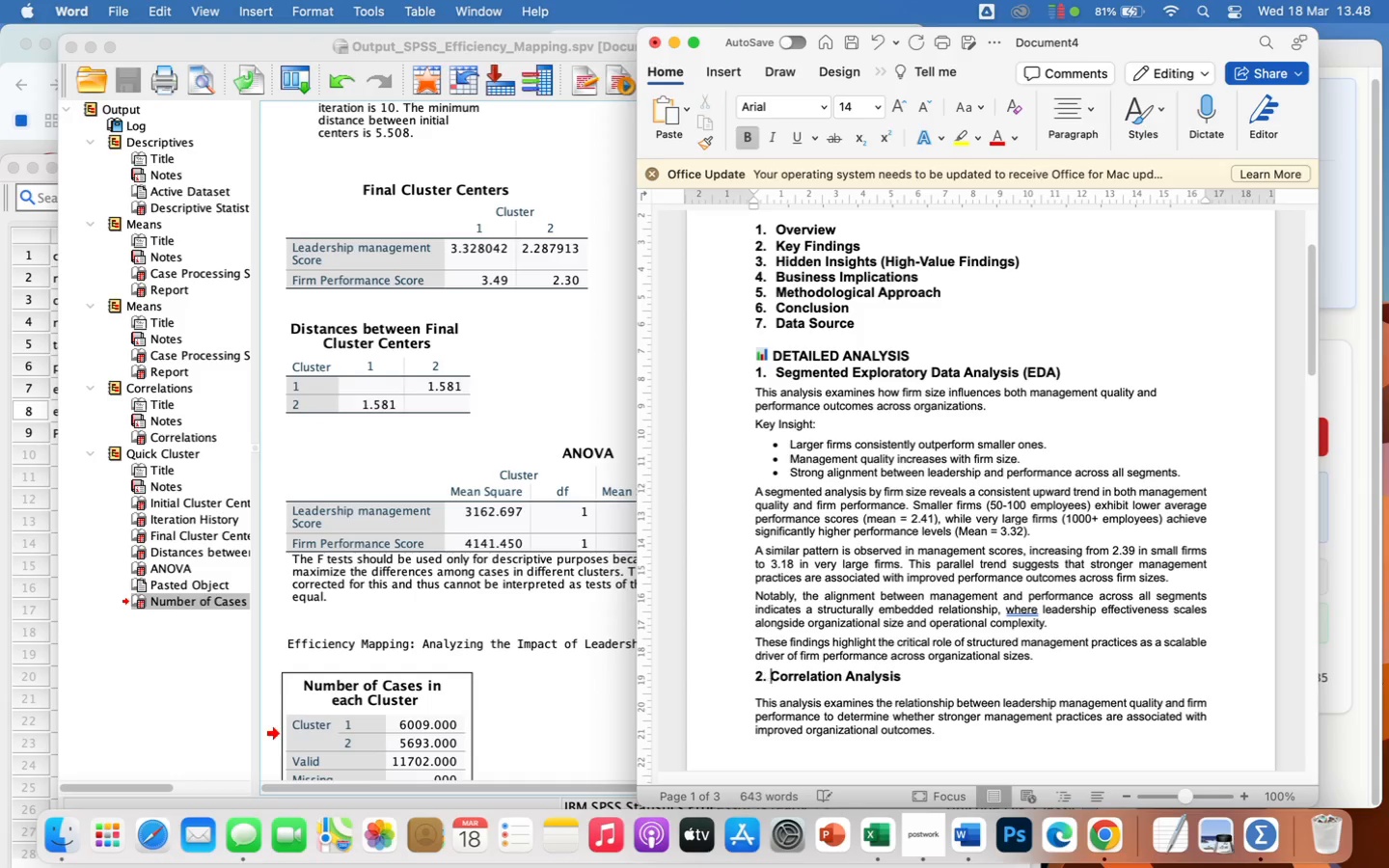 
key(Space)
 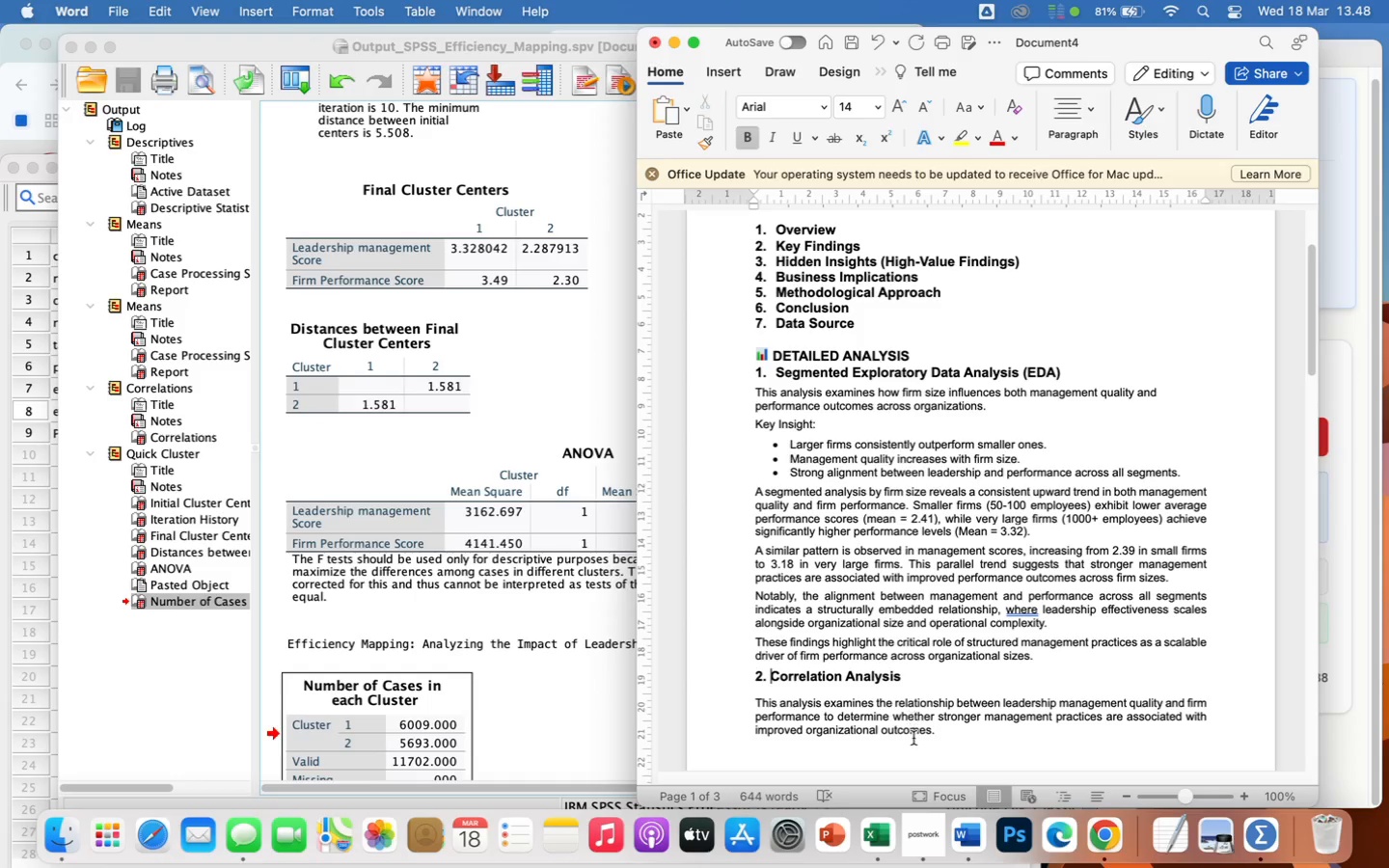 
left_click([842, 692])
 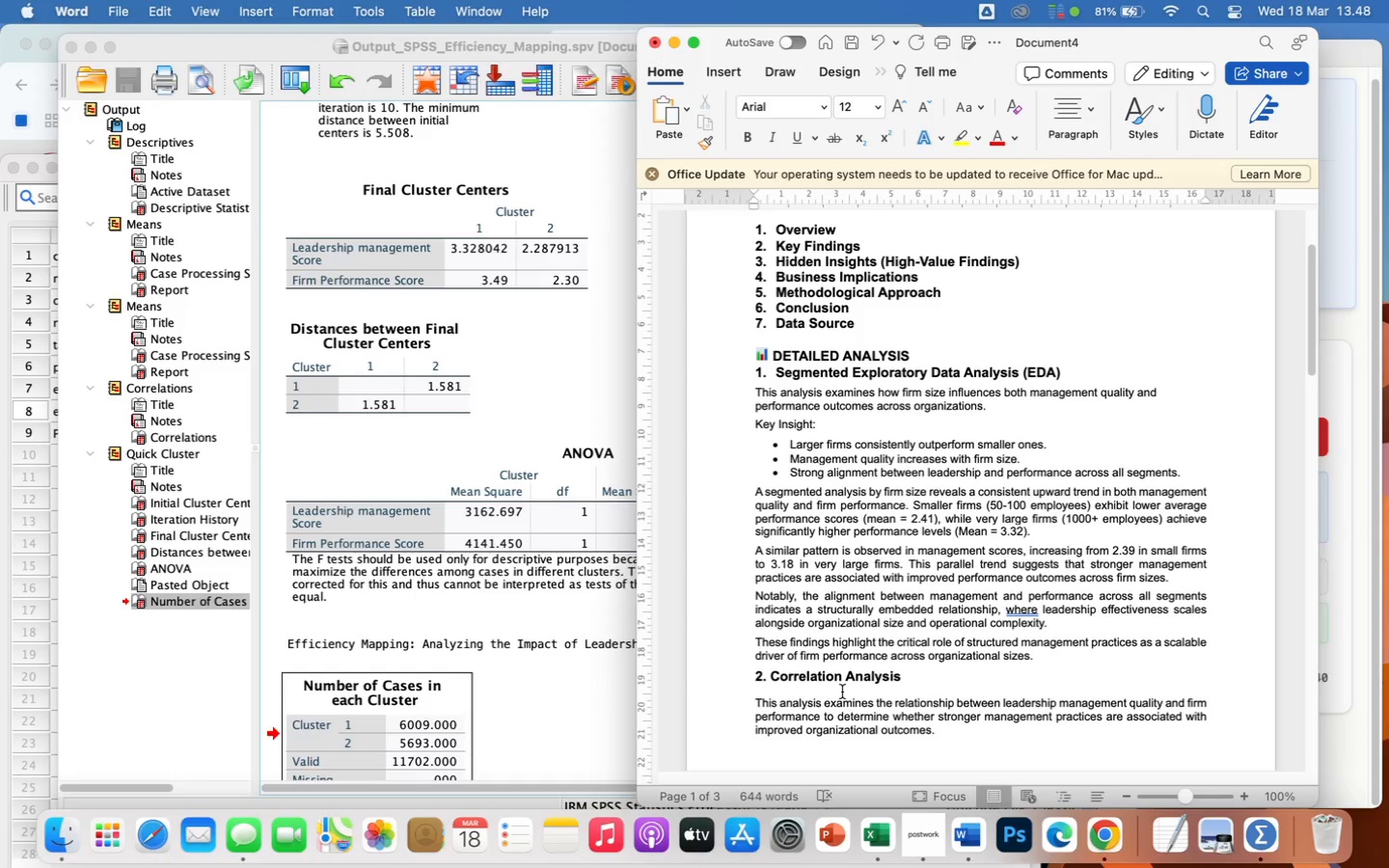 
key(Backspace)
 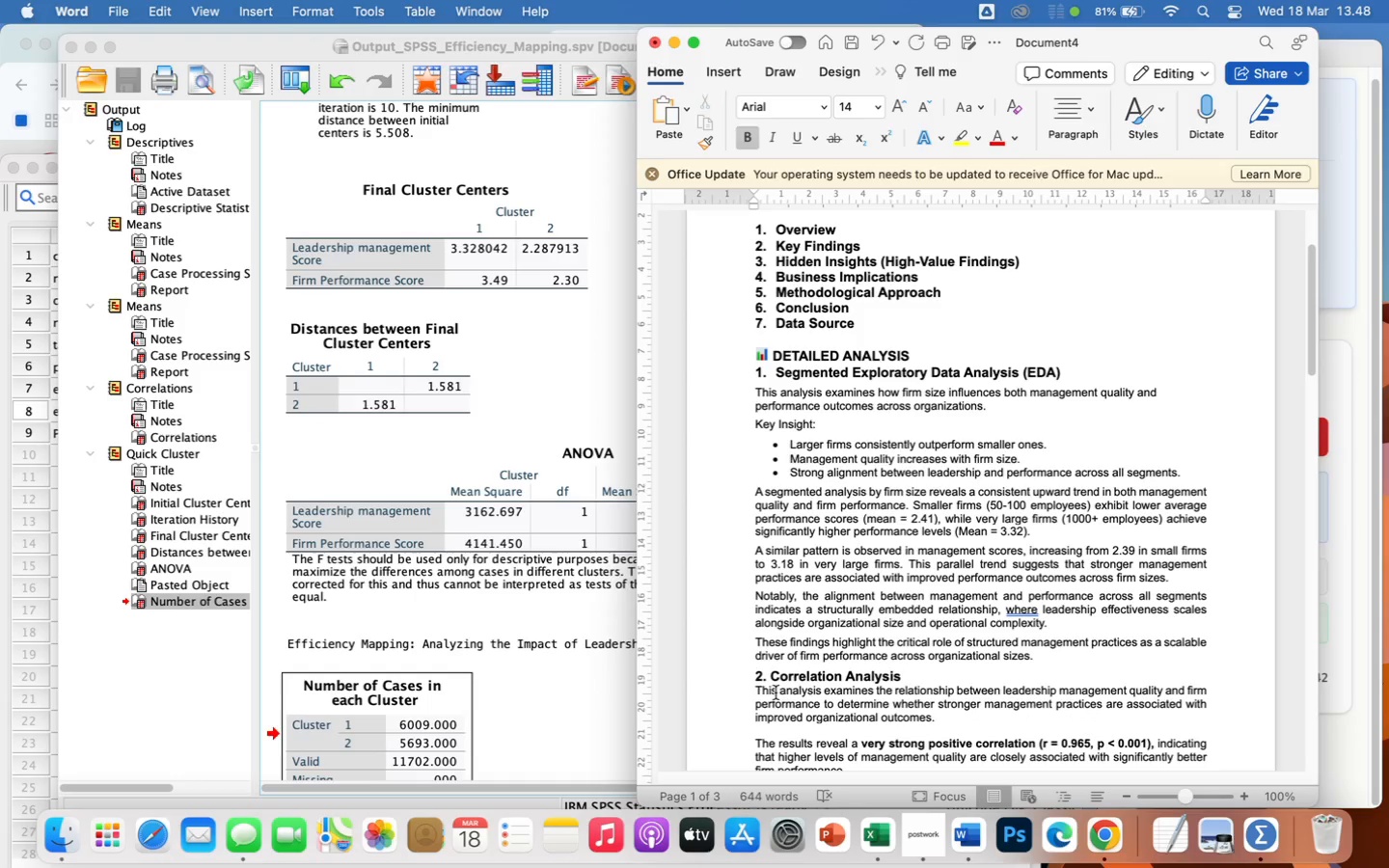 
left_click([753, 691])
 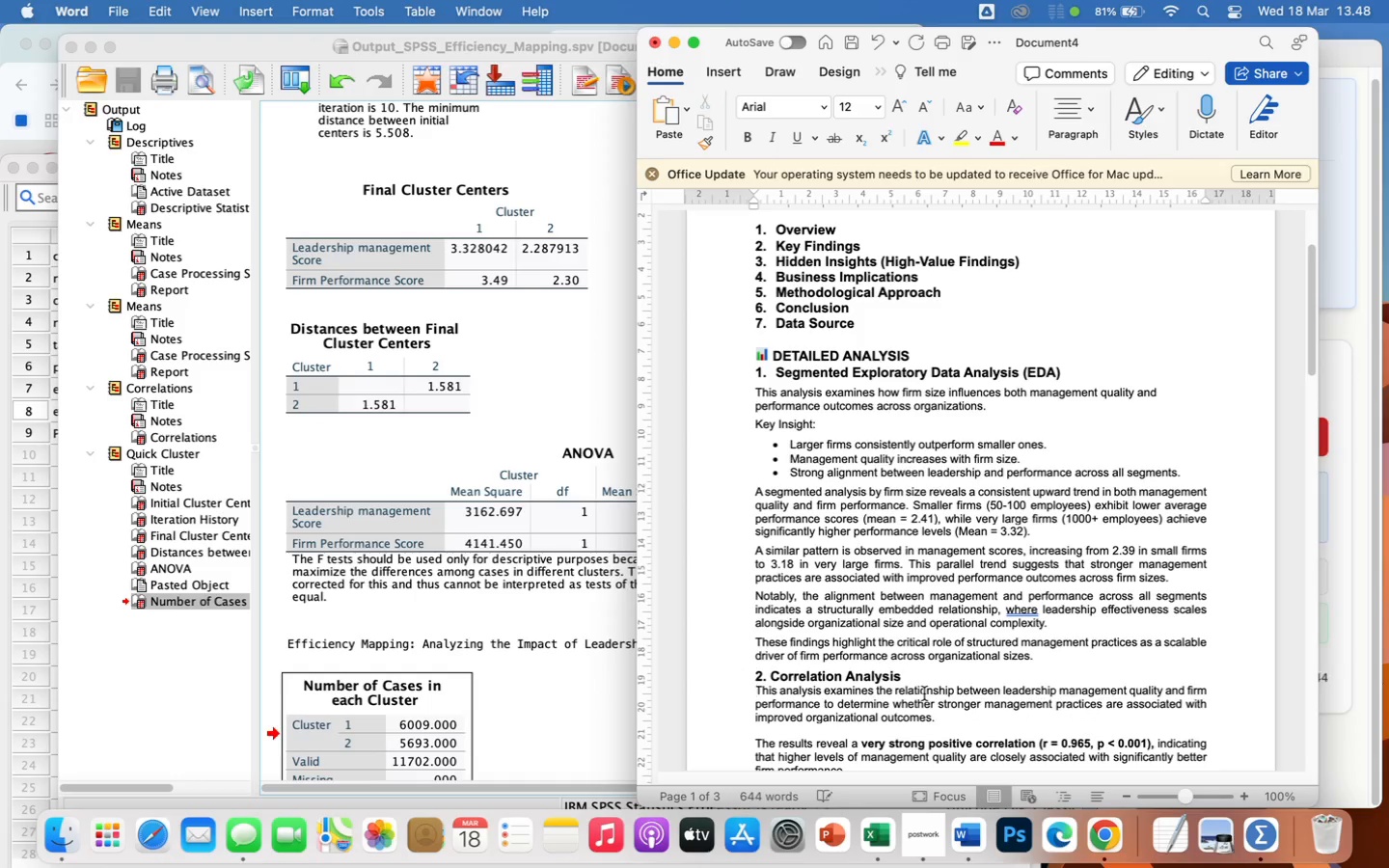 
key(Backspace)
 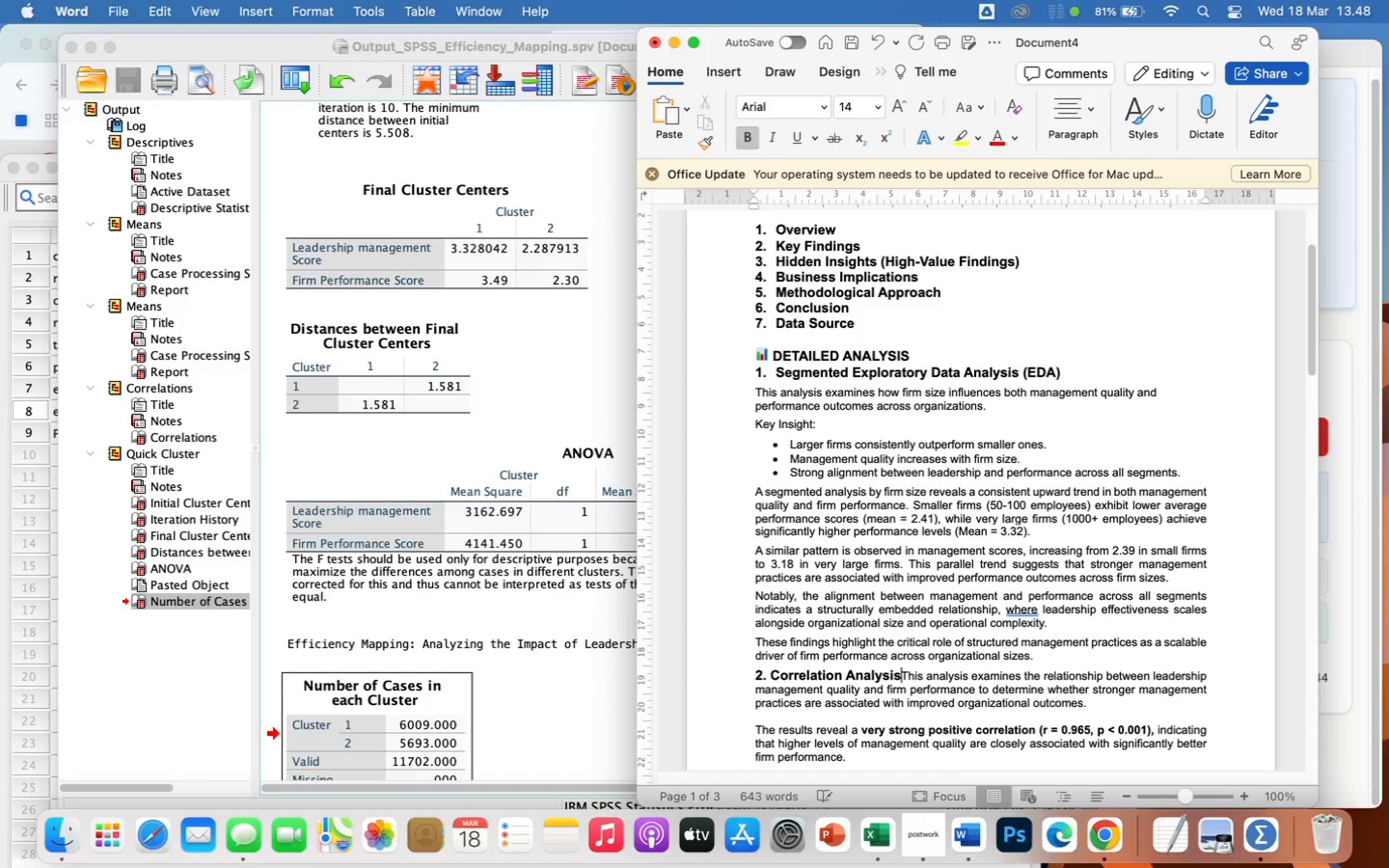 
key(Enter)
 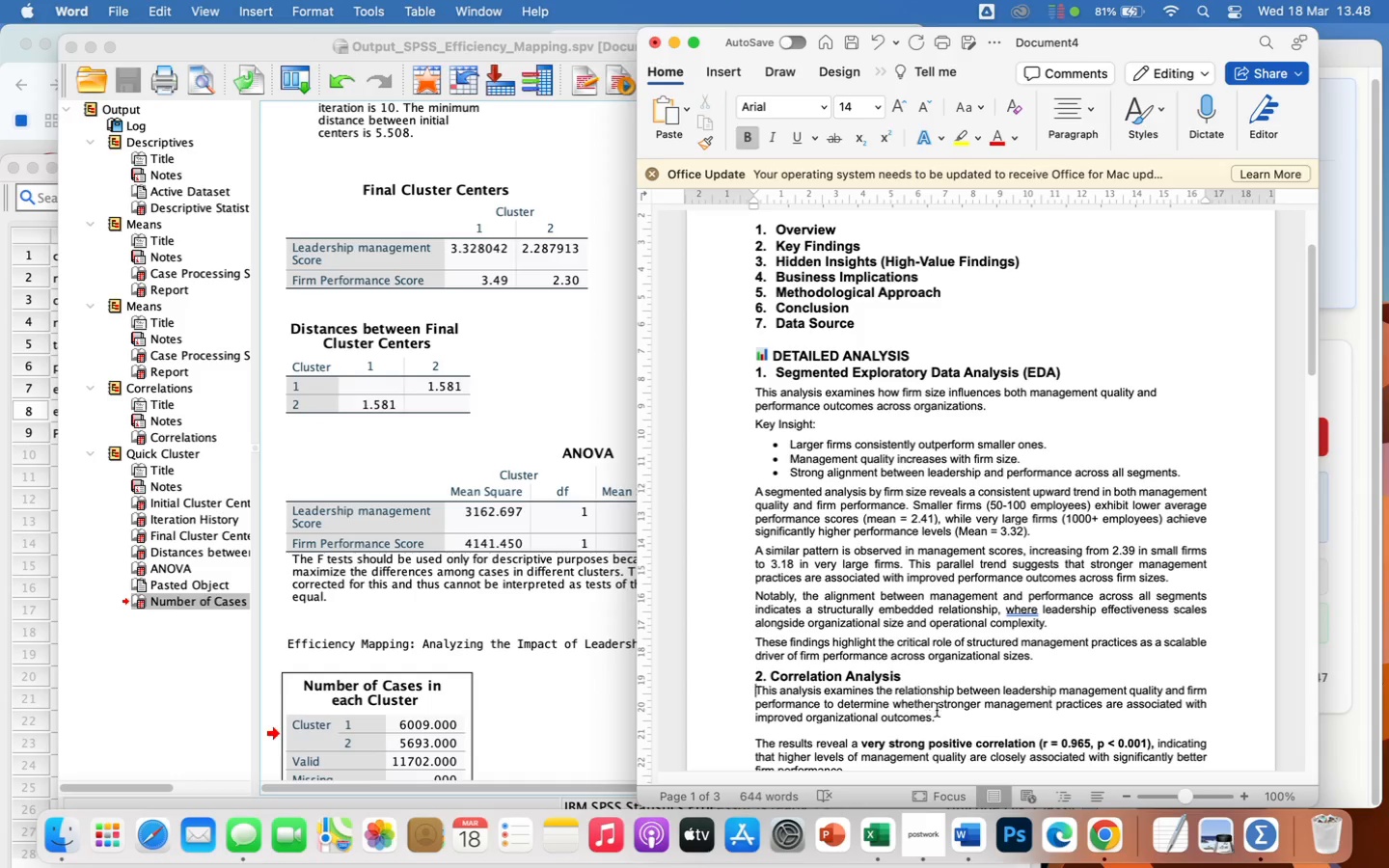 
scroll: coordinate [915, 708], scroll_direction: down, amount: 41.0
 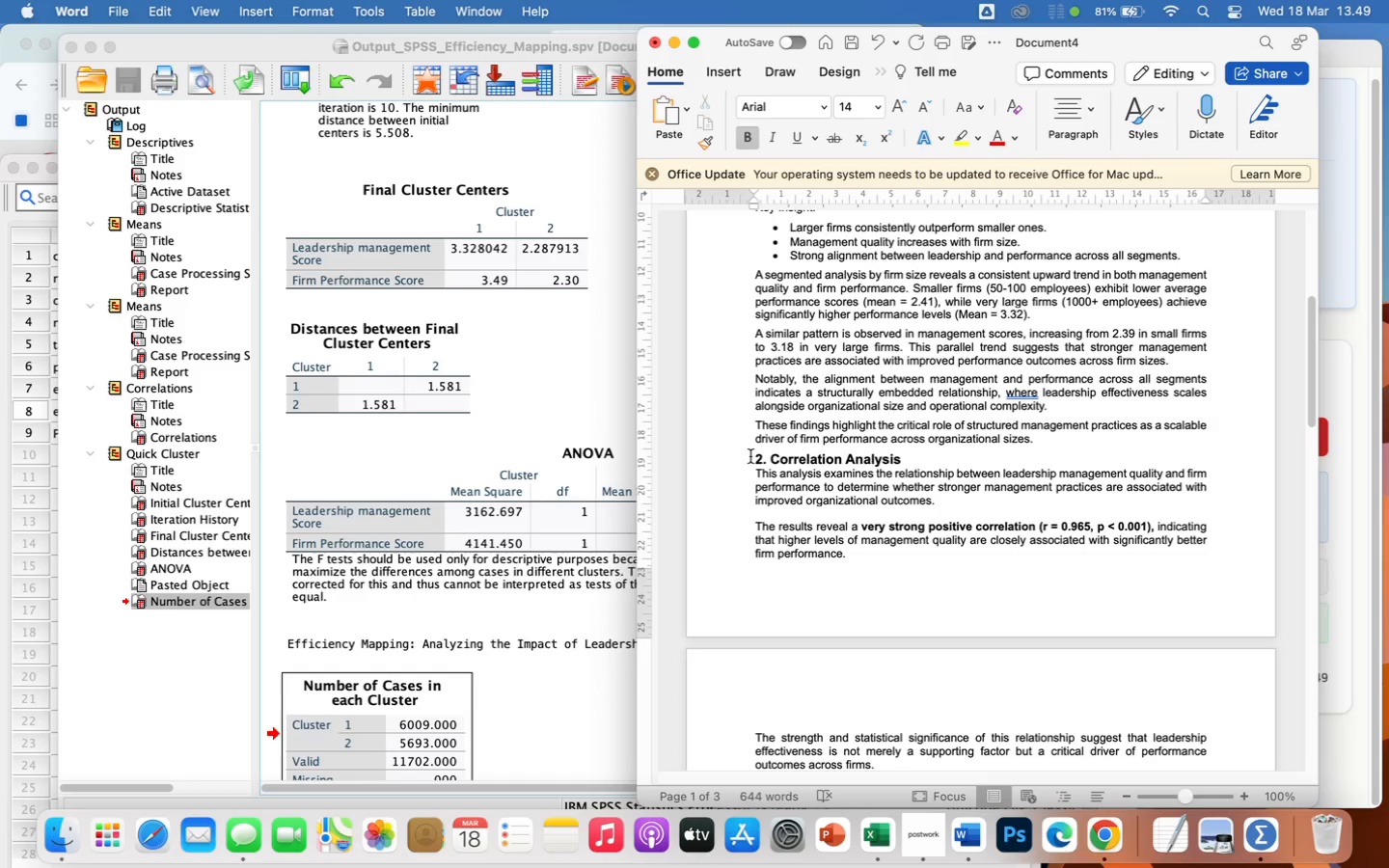 
left_click_drag(start_coordinate=[750, 457], to_coordinate=[1180, 353])
 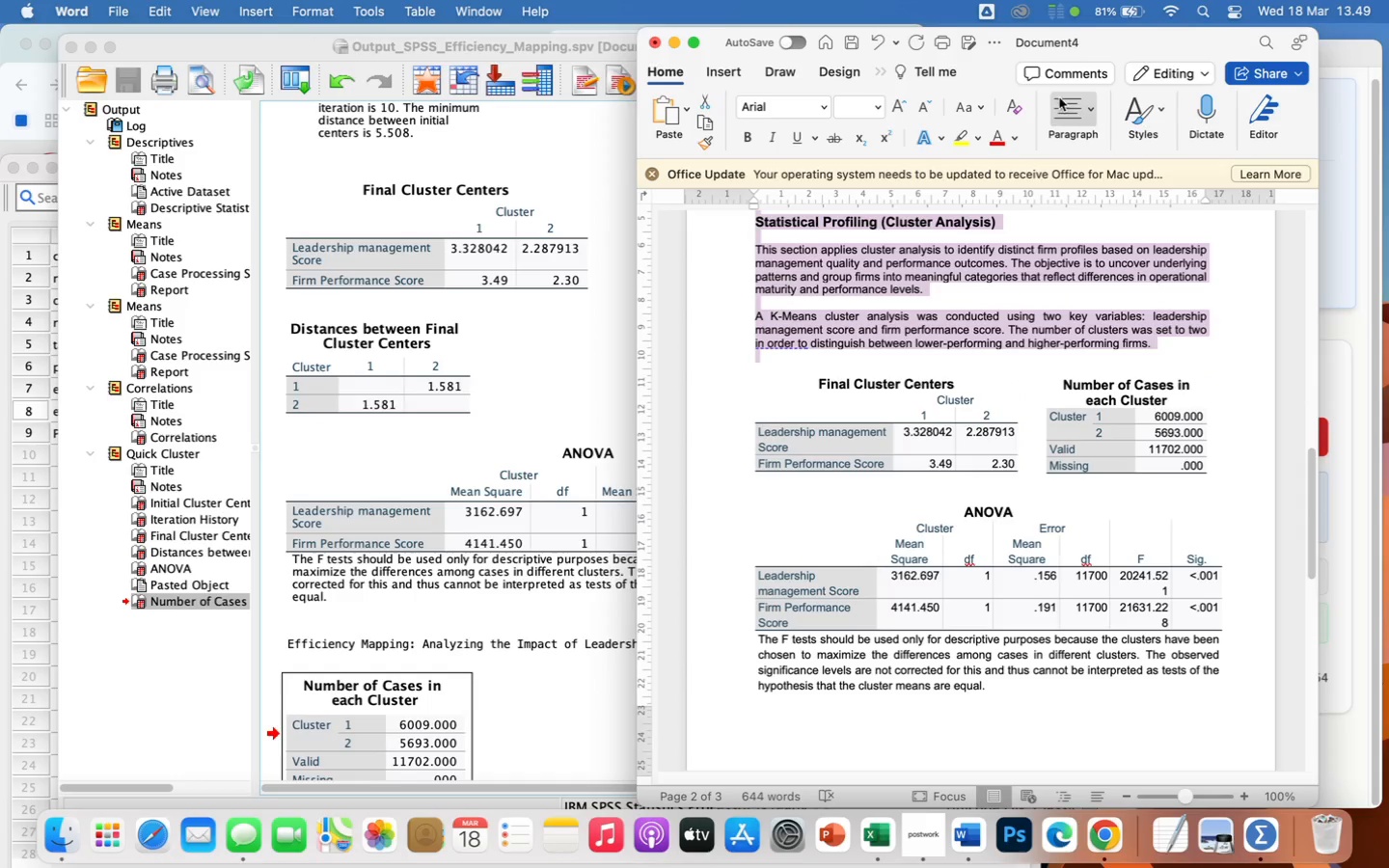 
left_click([1066, 104])
 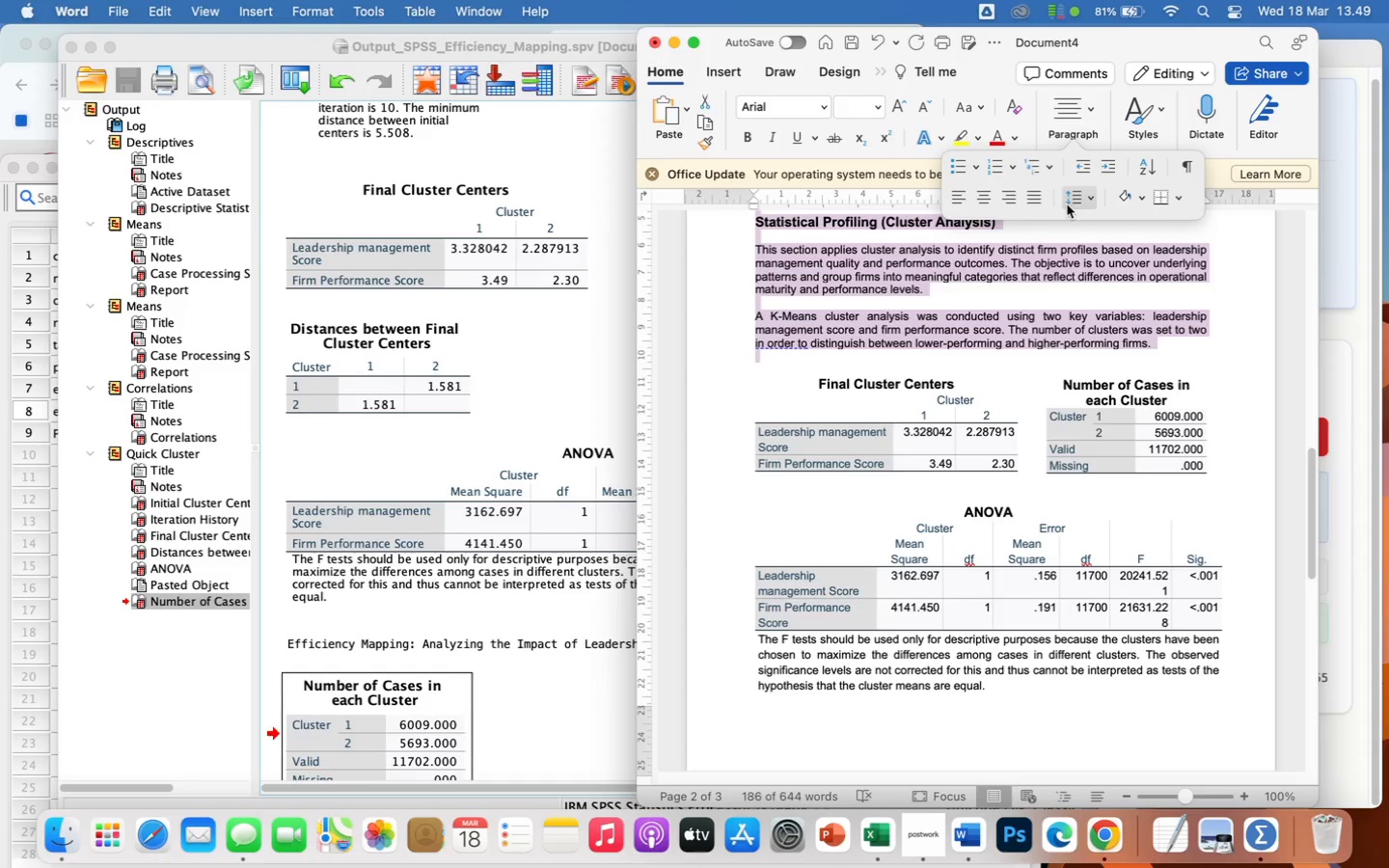 
left_click([1082, 196])
 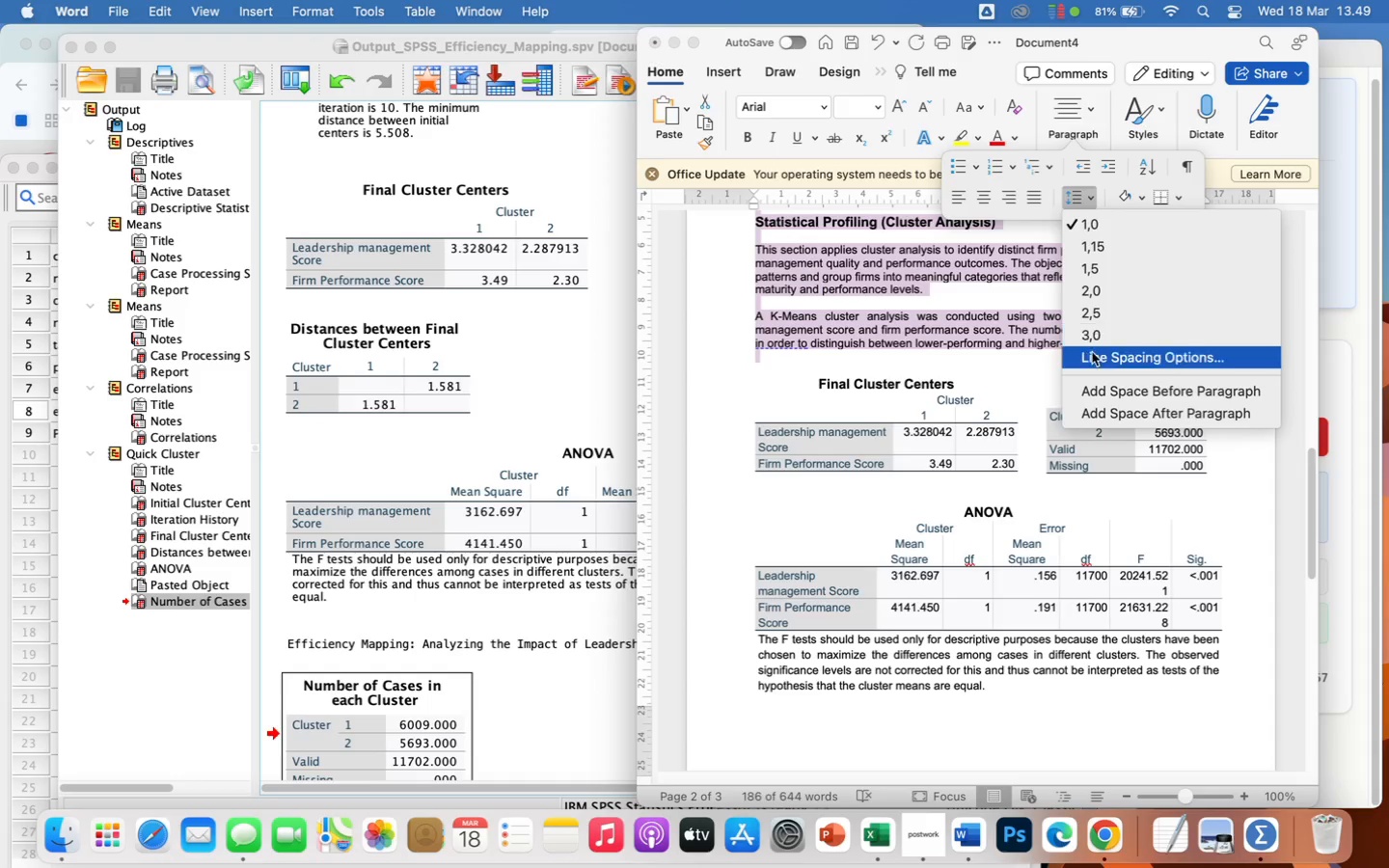 
left_click([1090, 357])
 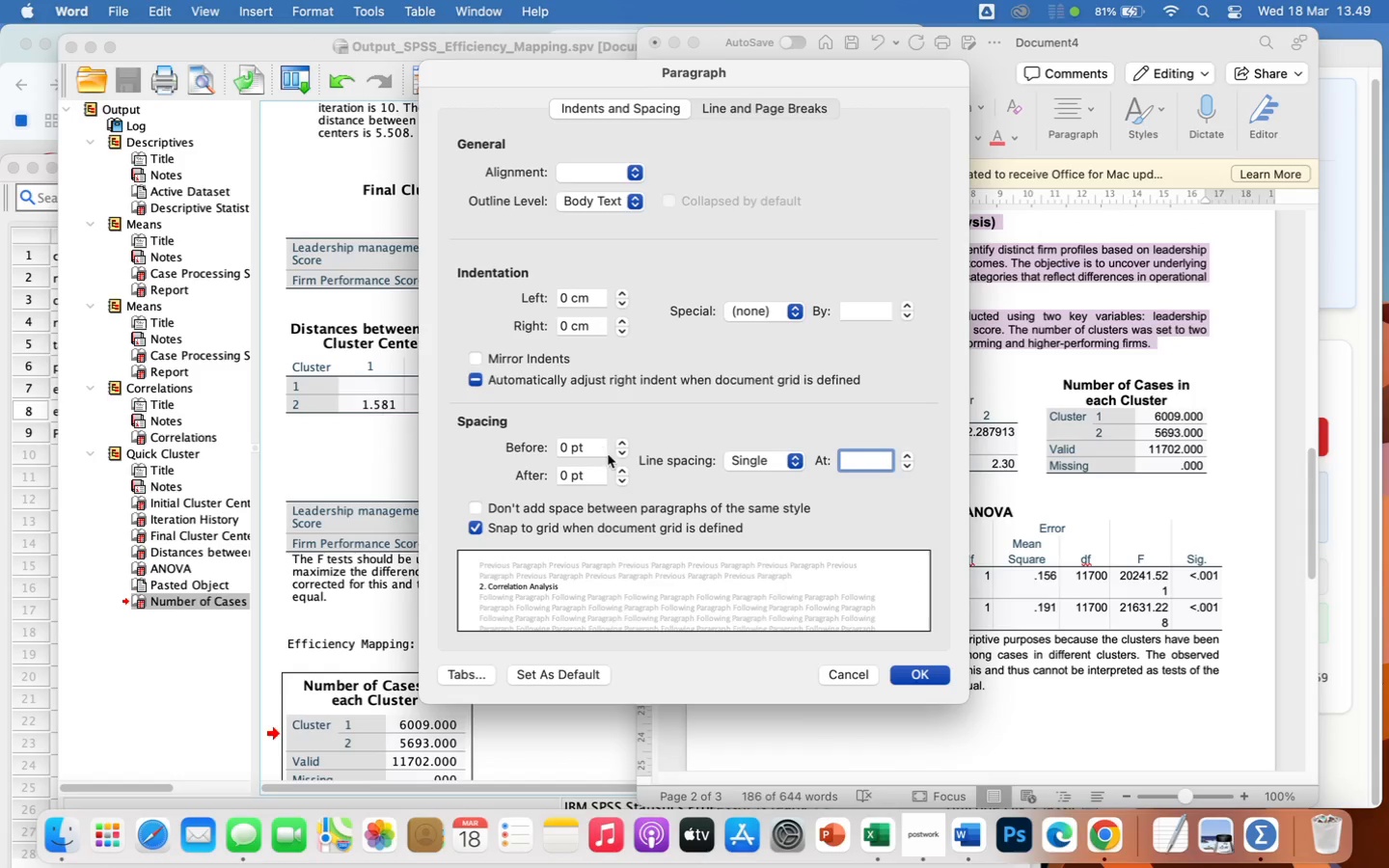 
left_click([621, 440])
 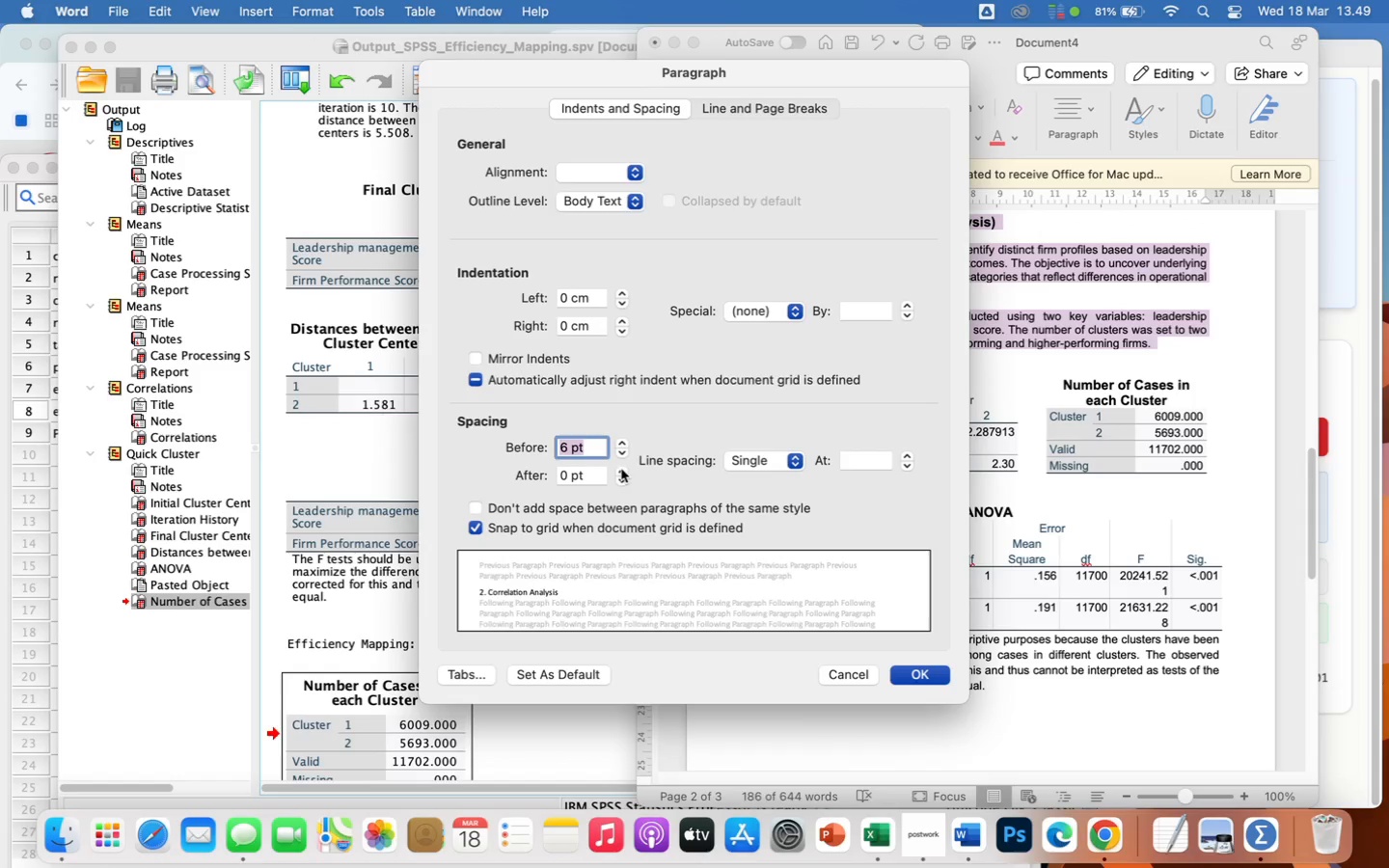 
left_click([621, 469])
 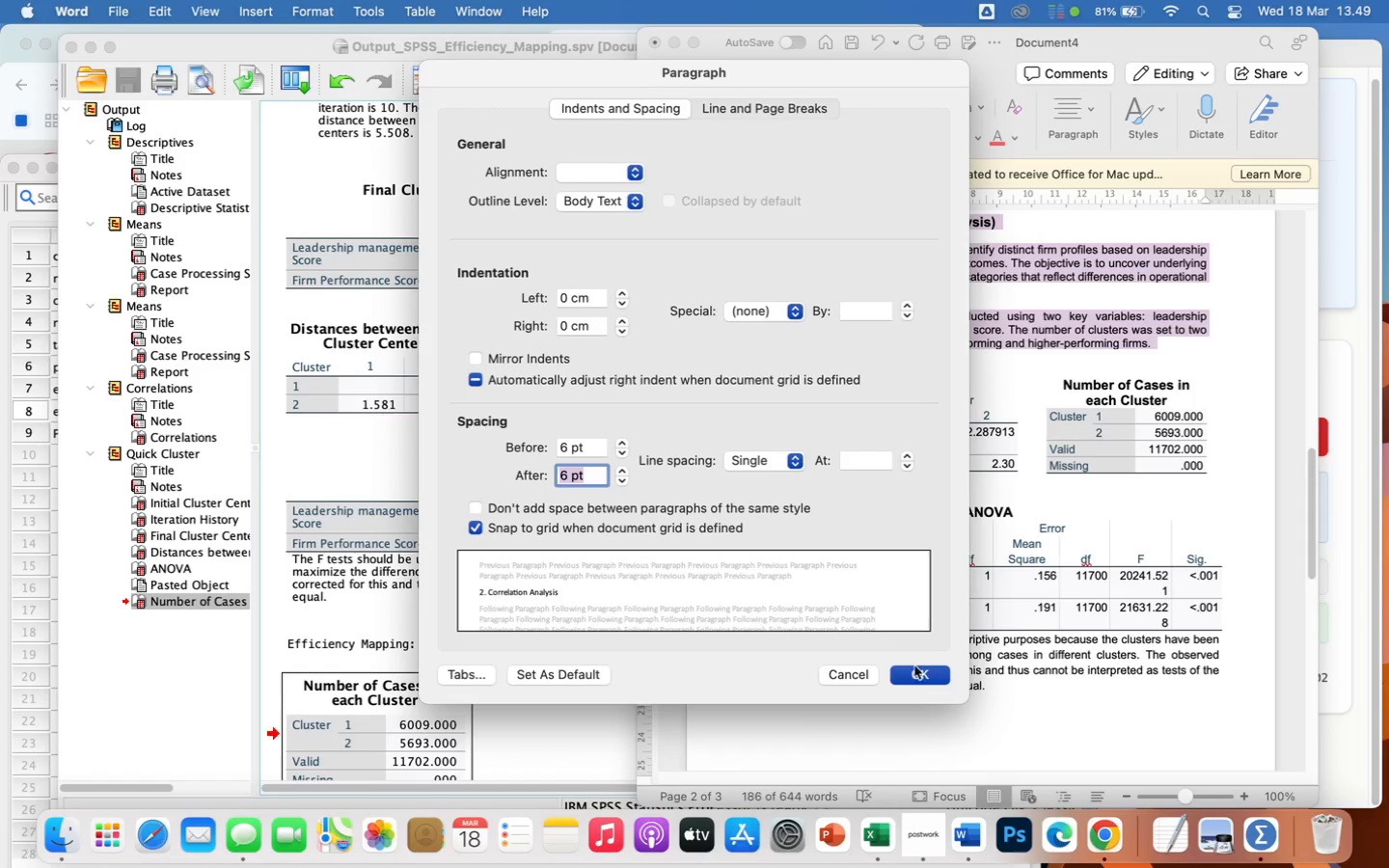 
left_click([918, 672])
 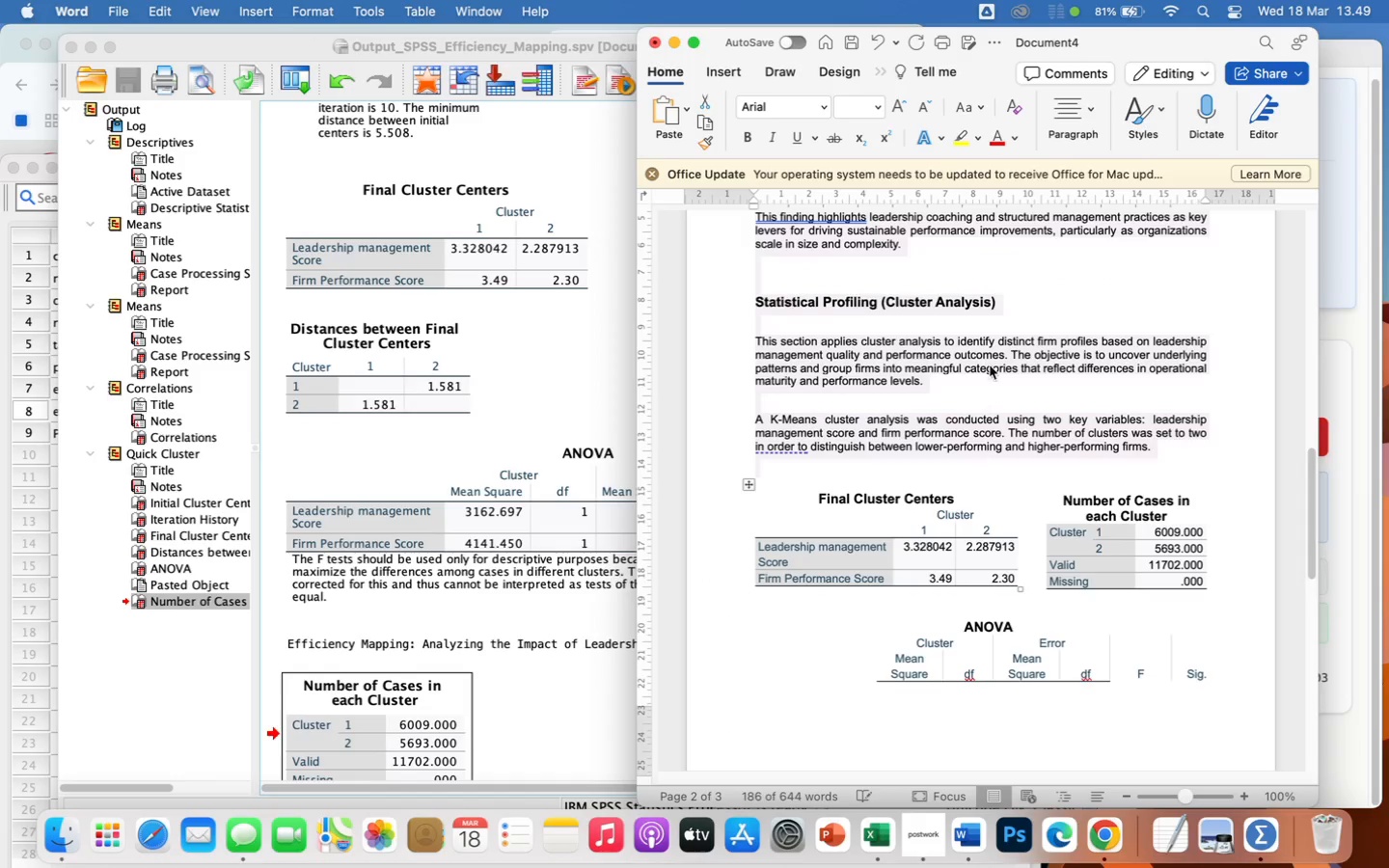 
scroll: coordinate [990, 366], scroll_direction: up, amount: 100.0
 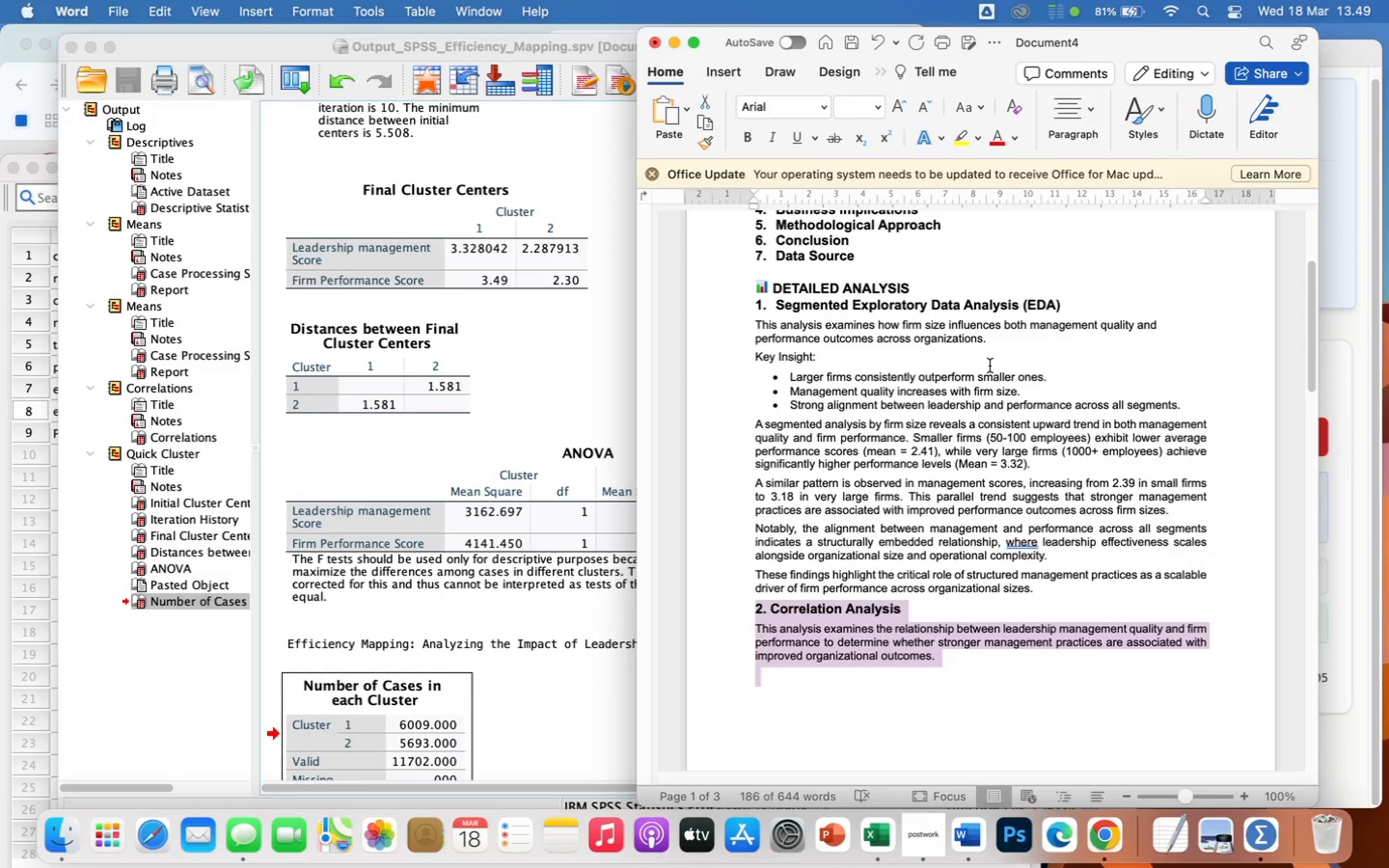 
scroll: coordinate [990, 366], scroll_direction: down, amount: 5.0
 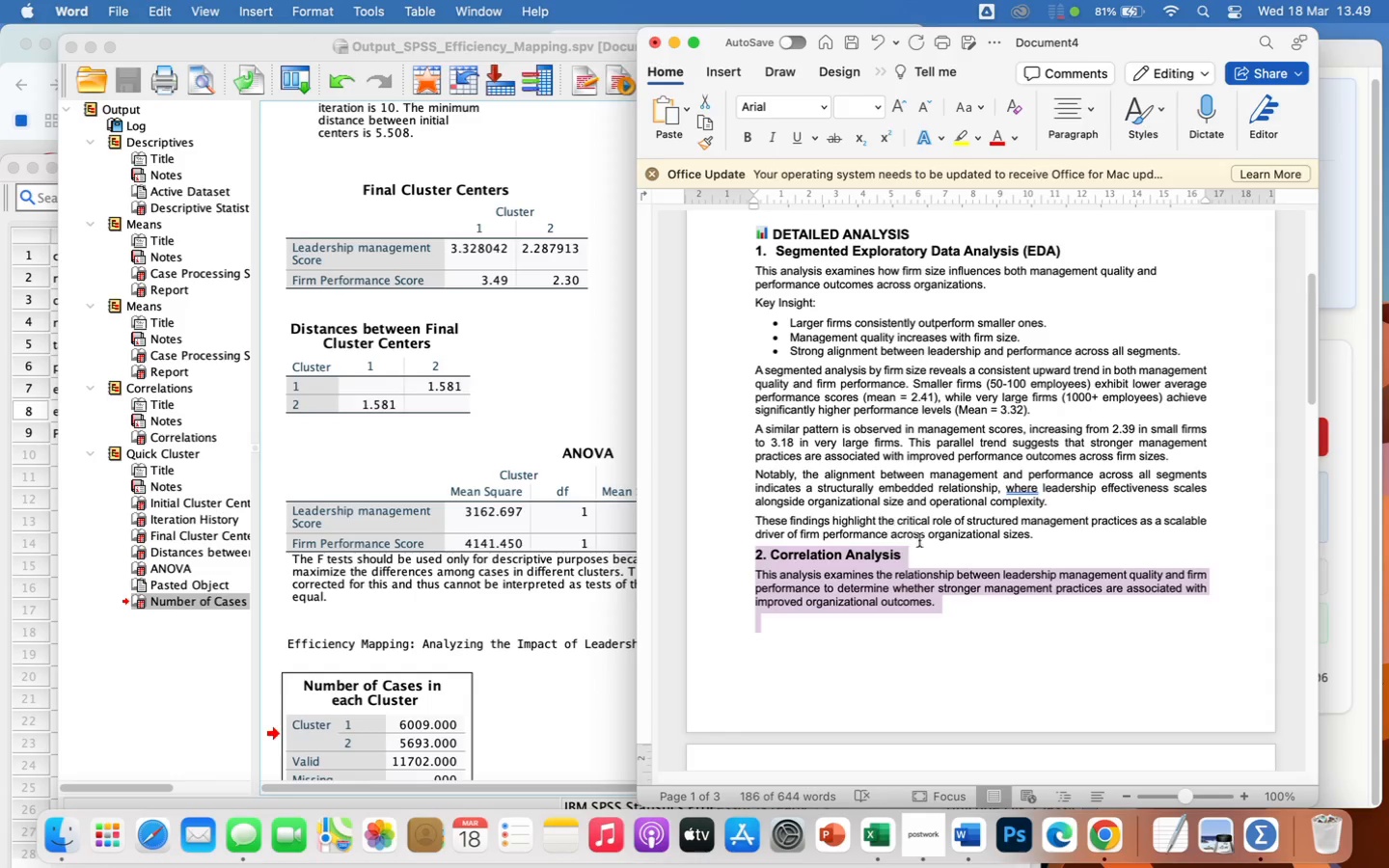 
left_click([921, 540])
 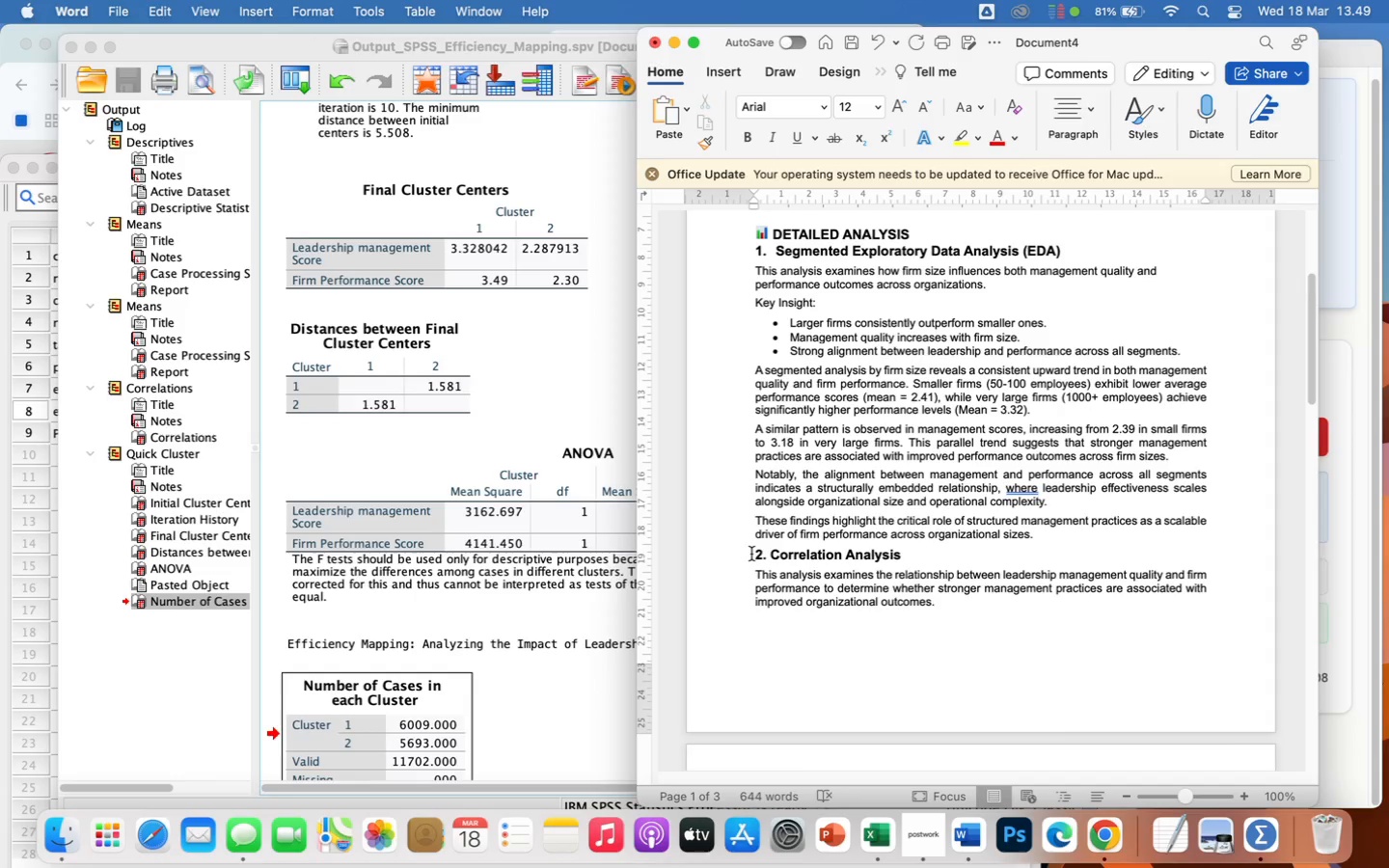 
left_click([751, 556])
 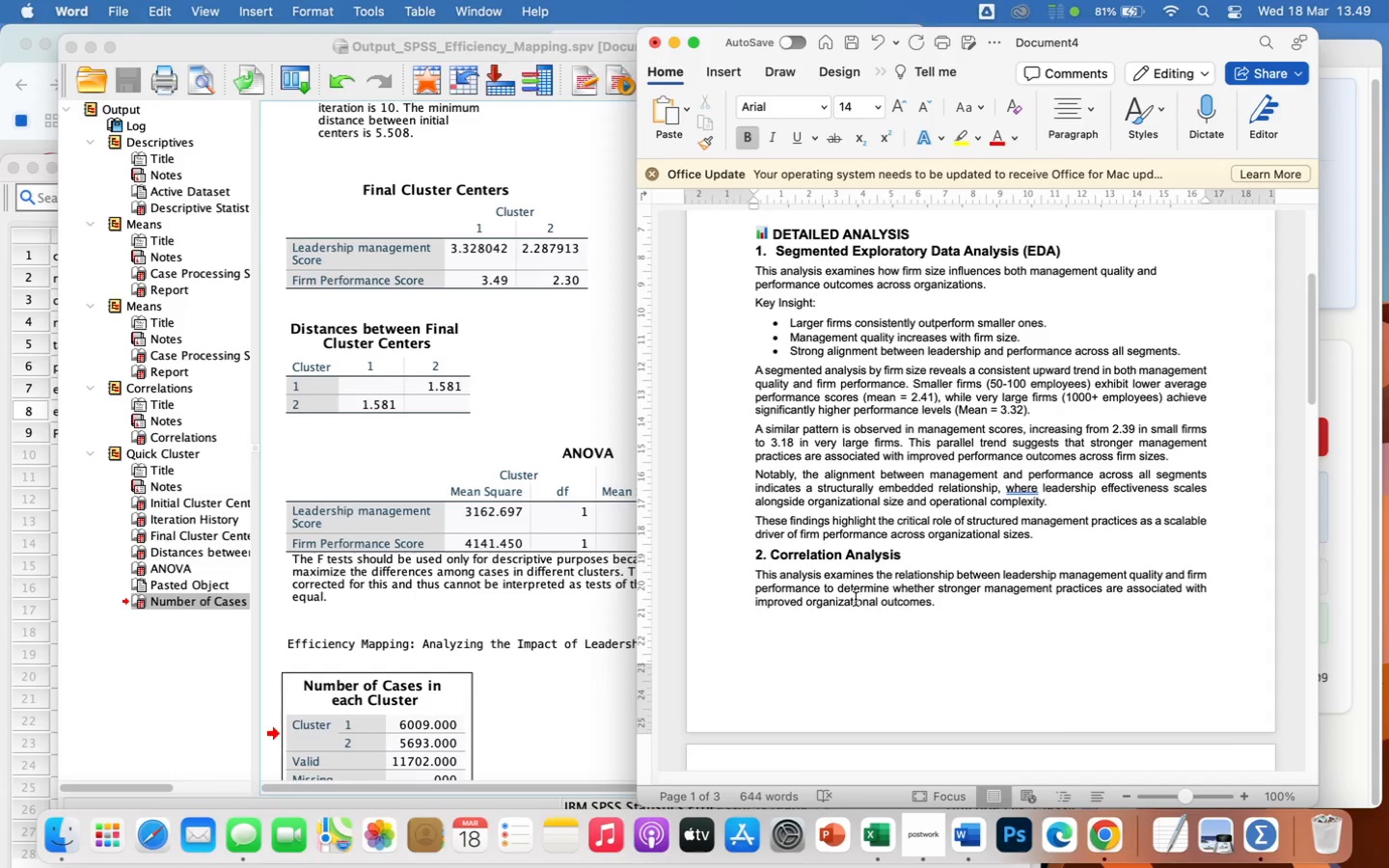 
key(Enter)
 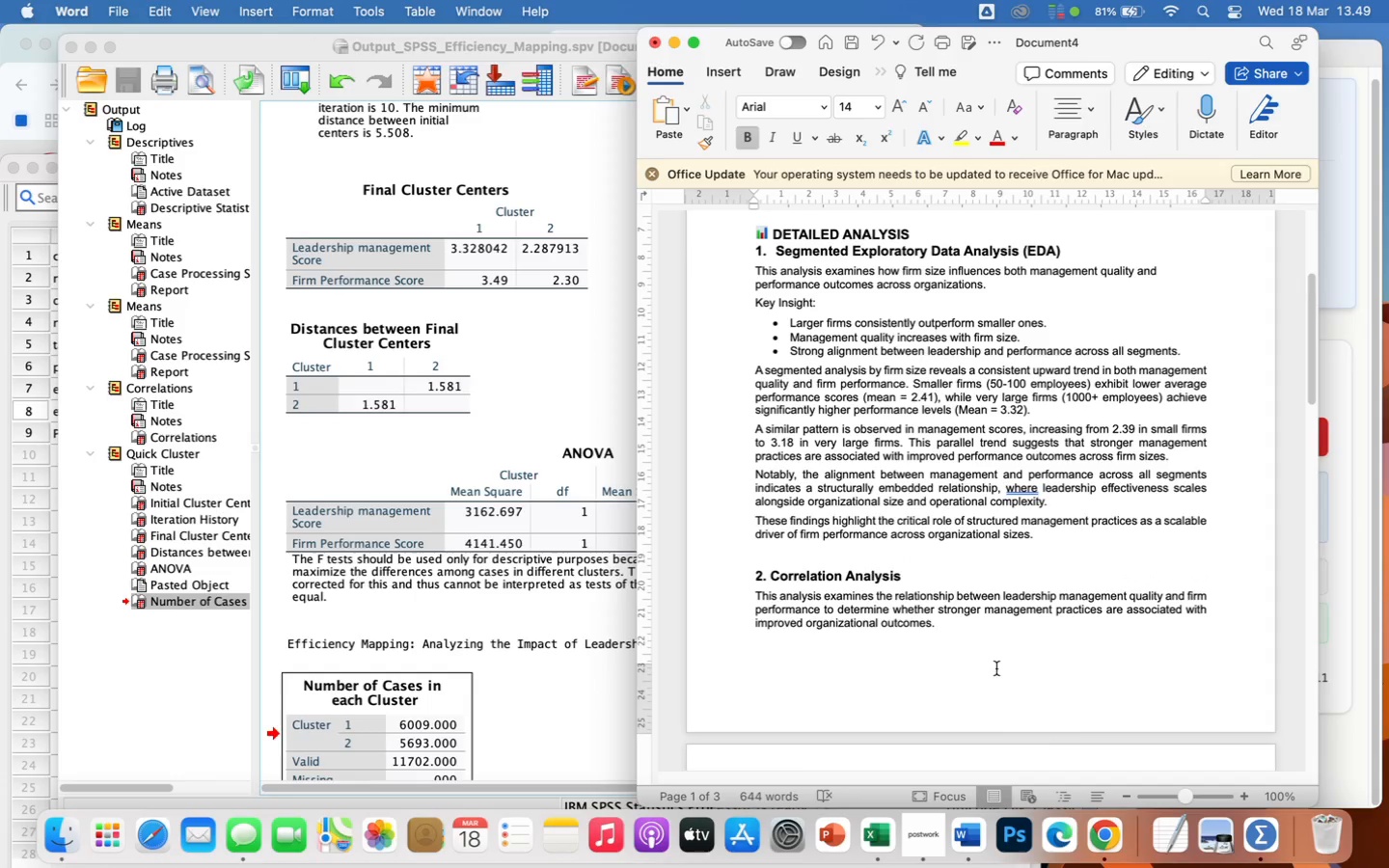 
scroll: coordinate [1024, 682], scroll_direction: down, amount: 32.0
 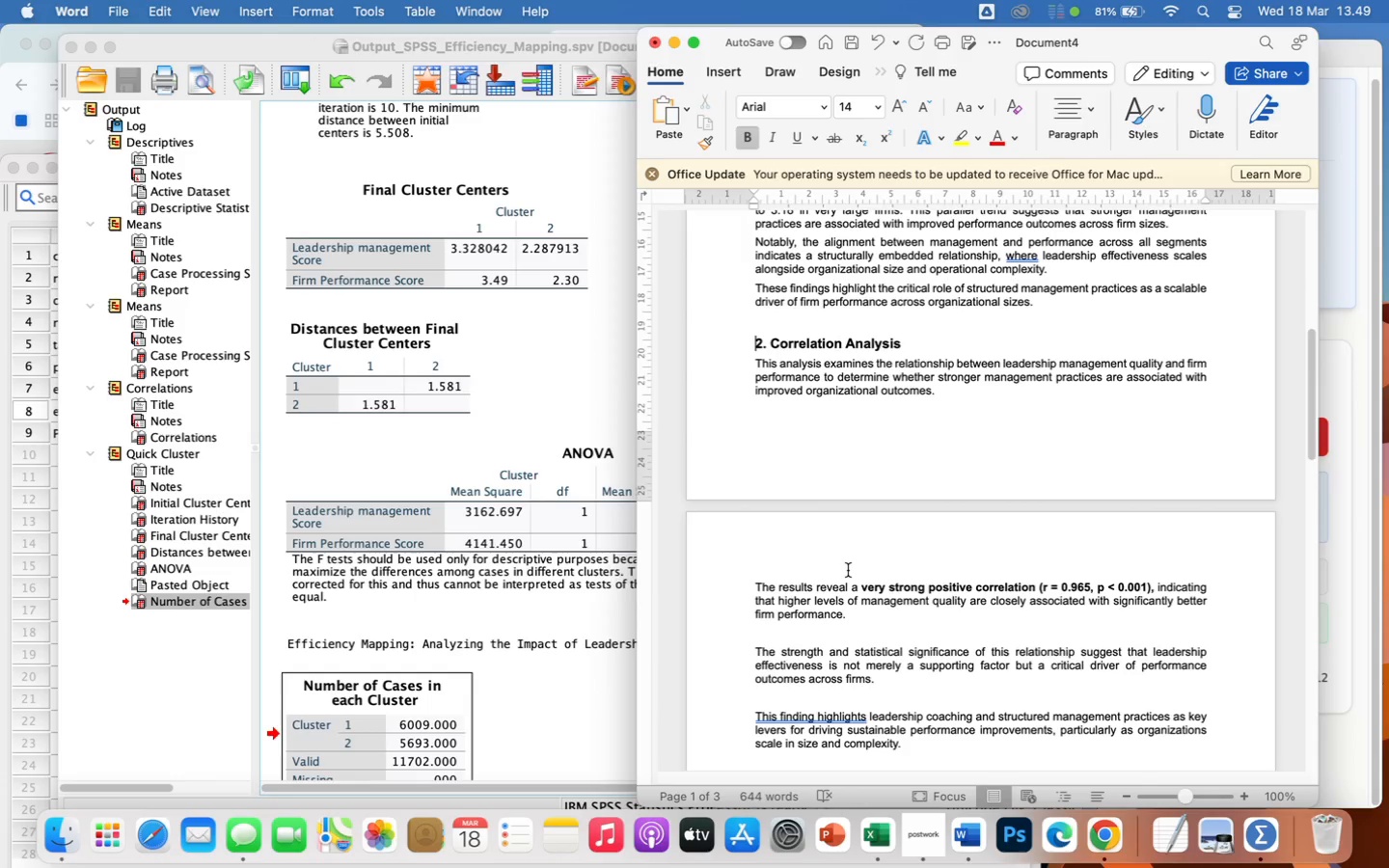 
left_click([848, 570])
 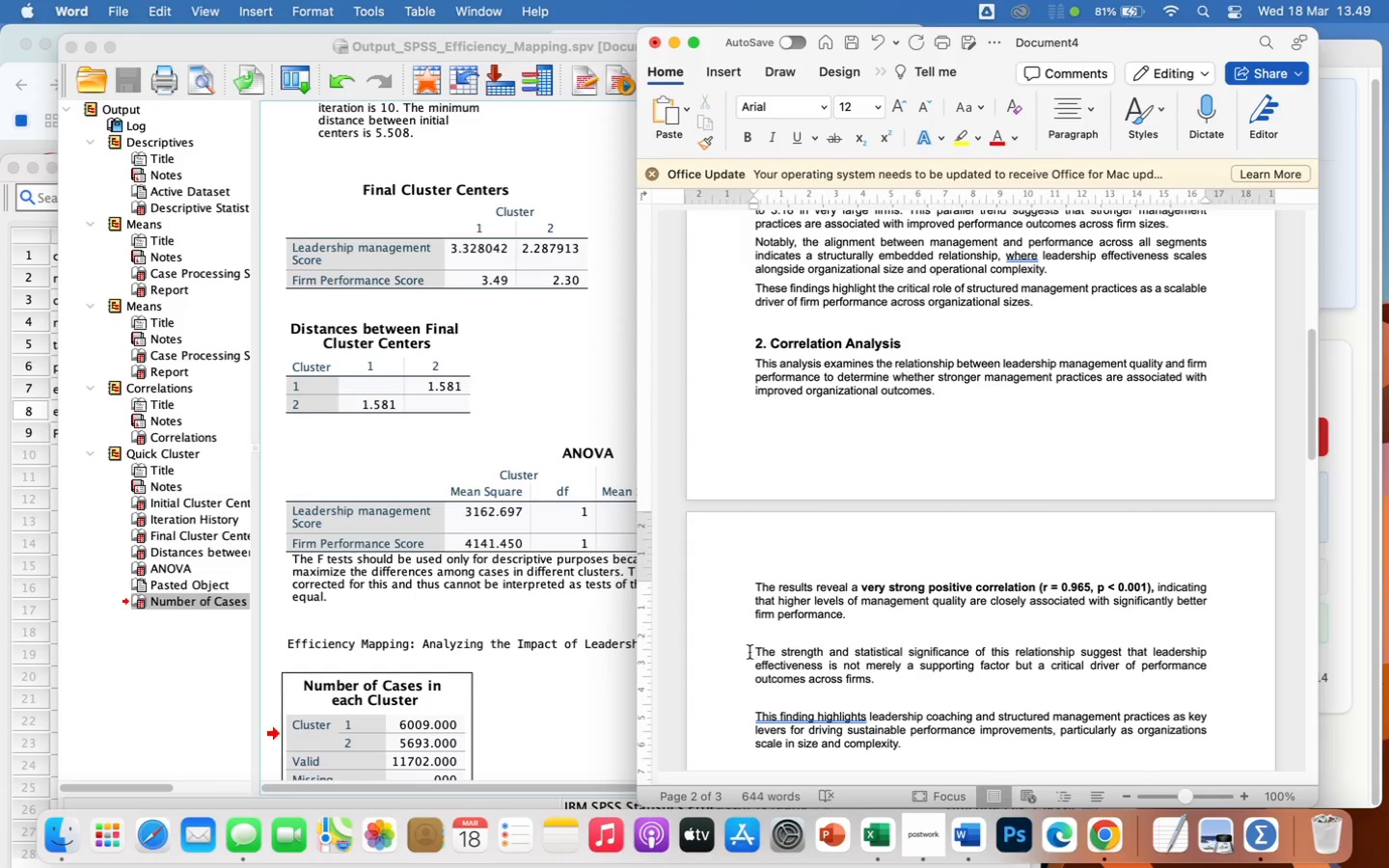 
left_click([747, 649])
 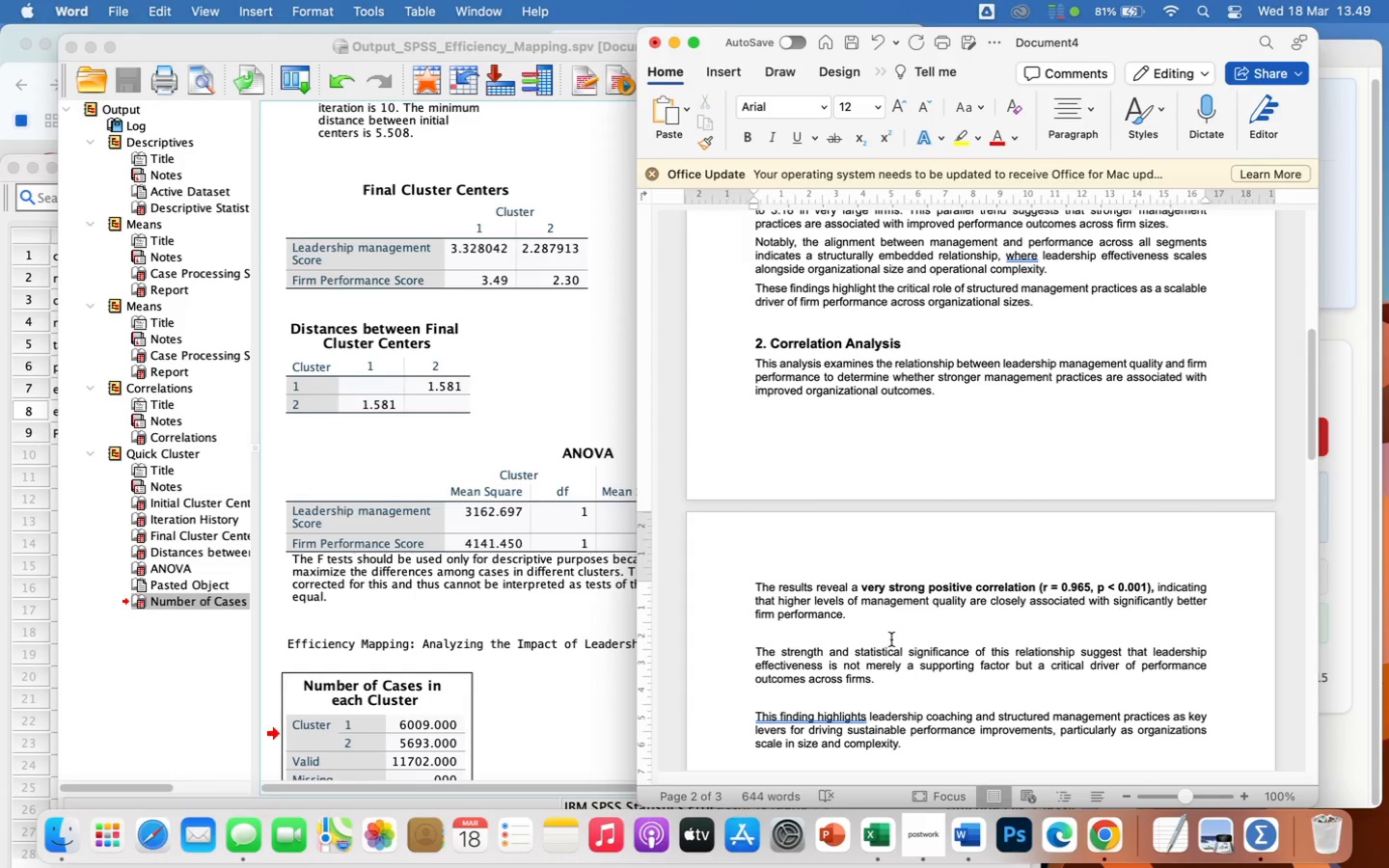 
key(Backspace)
 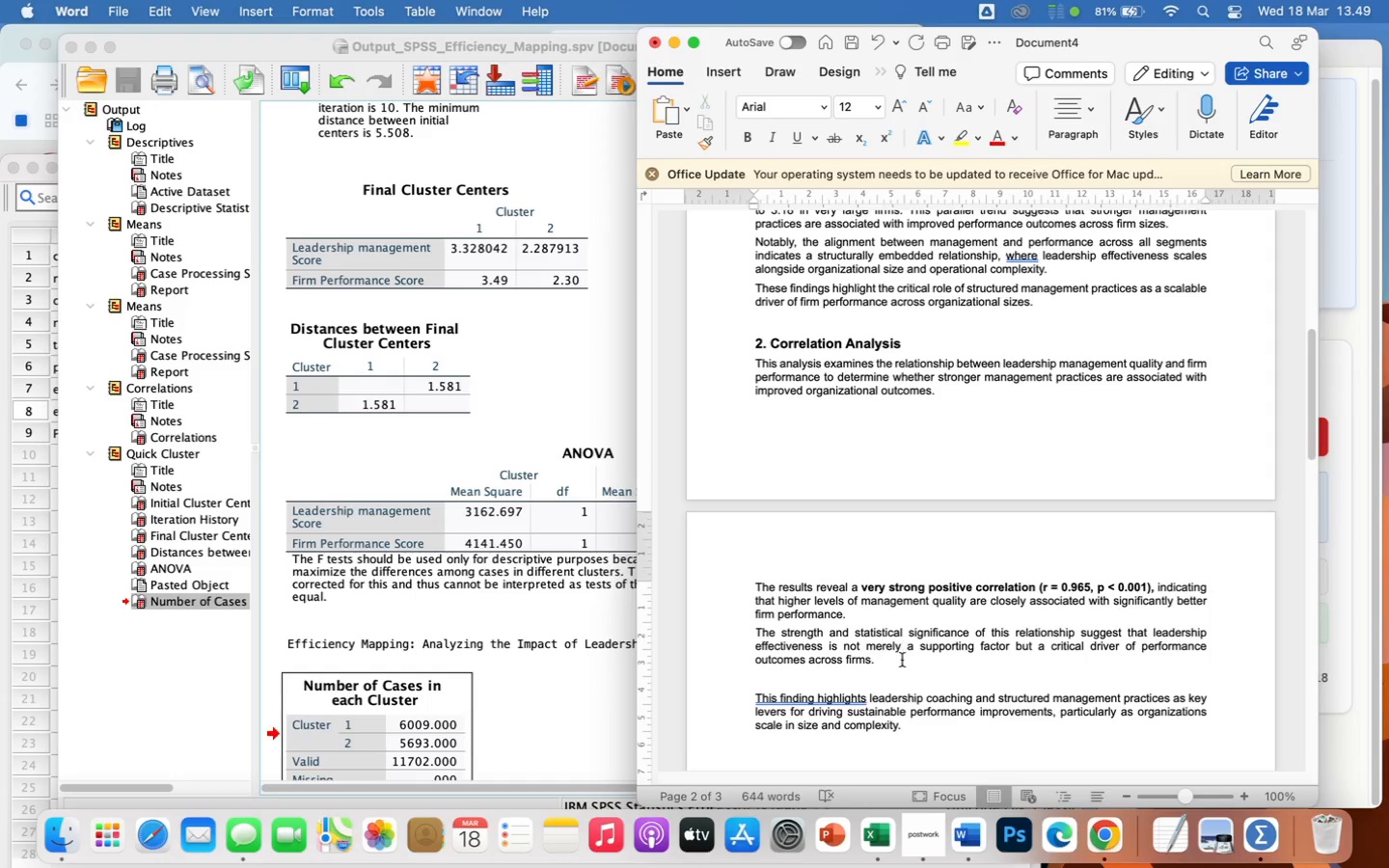 
left_click([816, 678])
 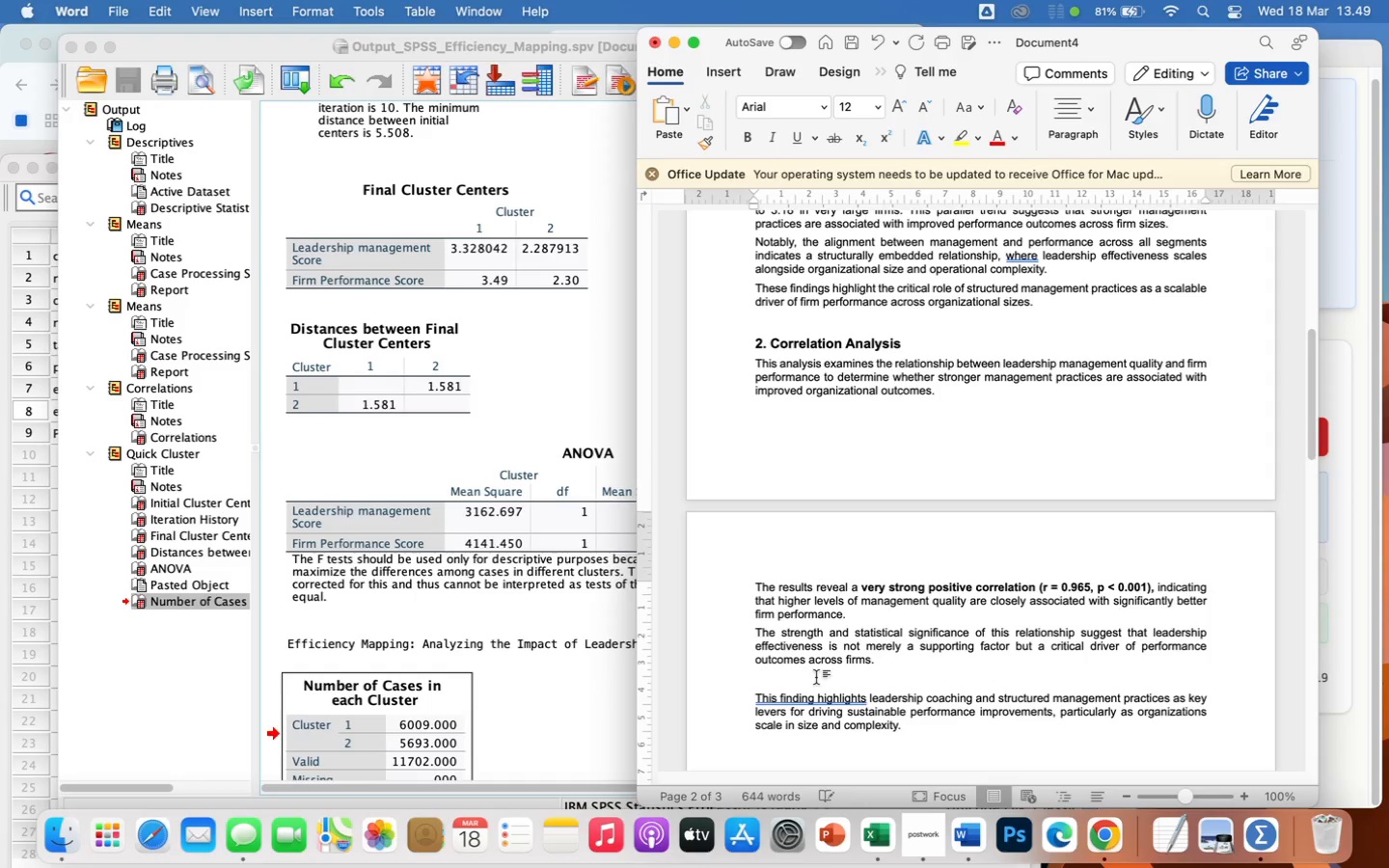 
key(Backspace)
 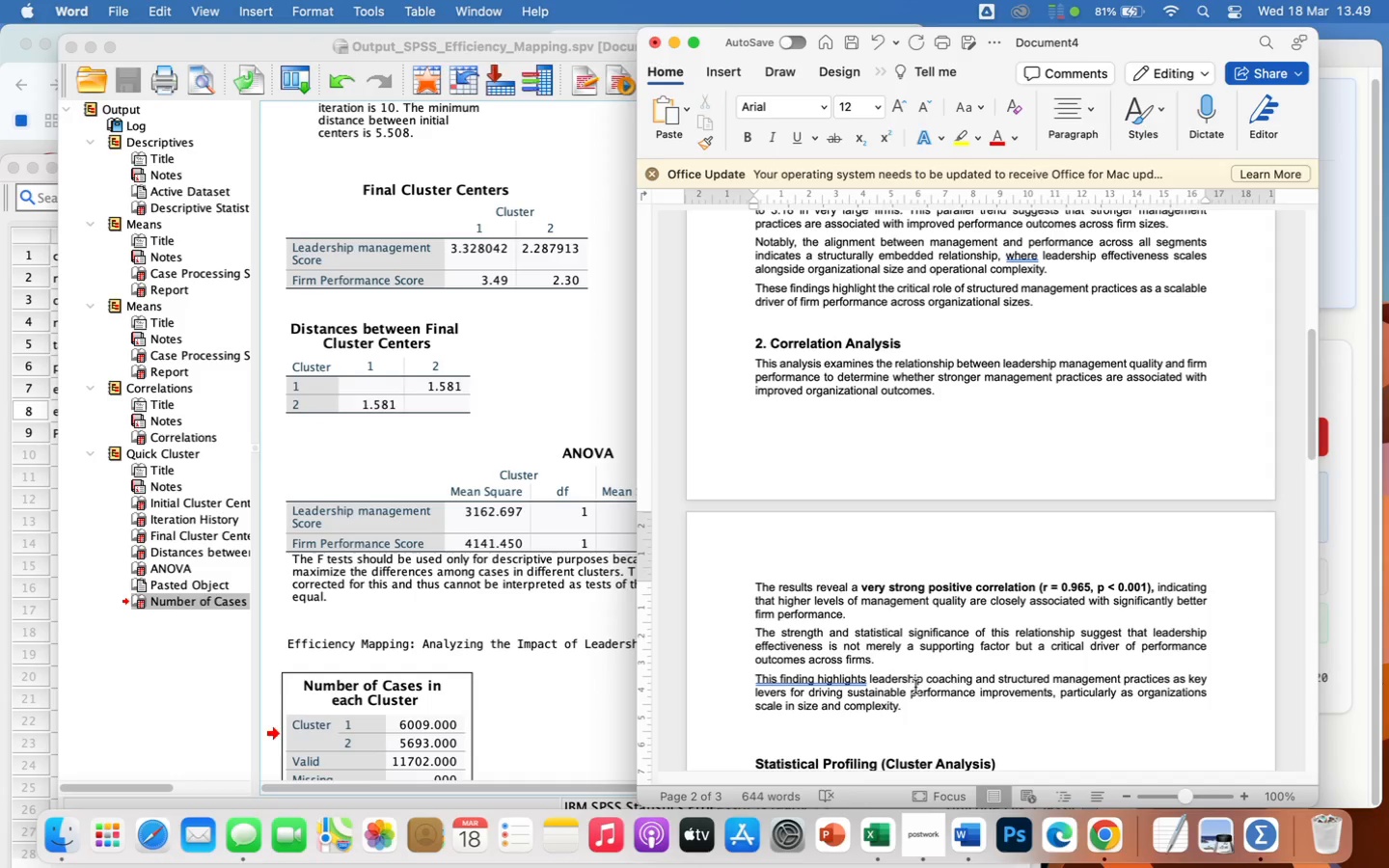 
scroll: coordinate [934, 667], scroll_direction: down, amount: 12.0
 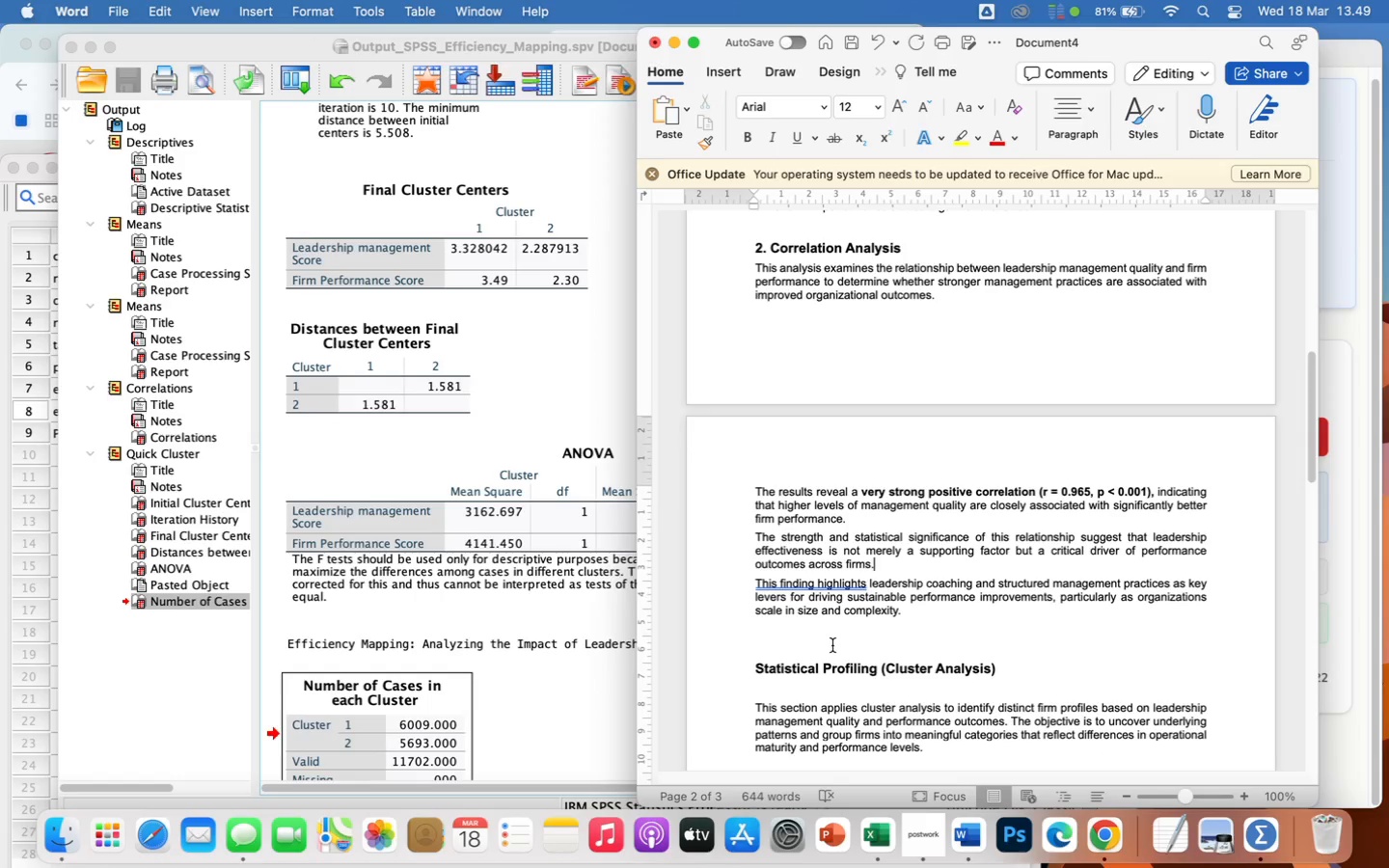 
left_click([828, 642])
 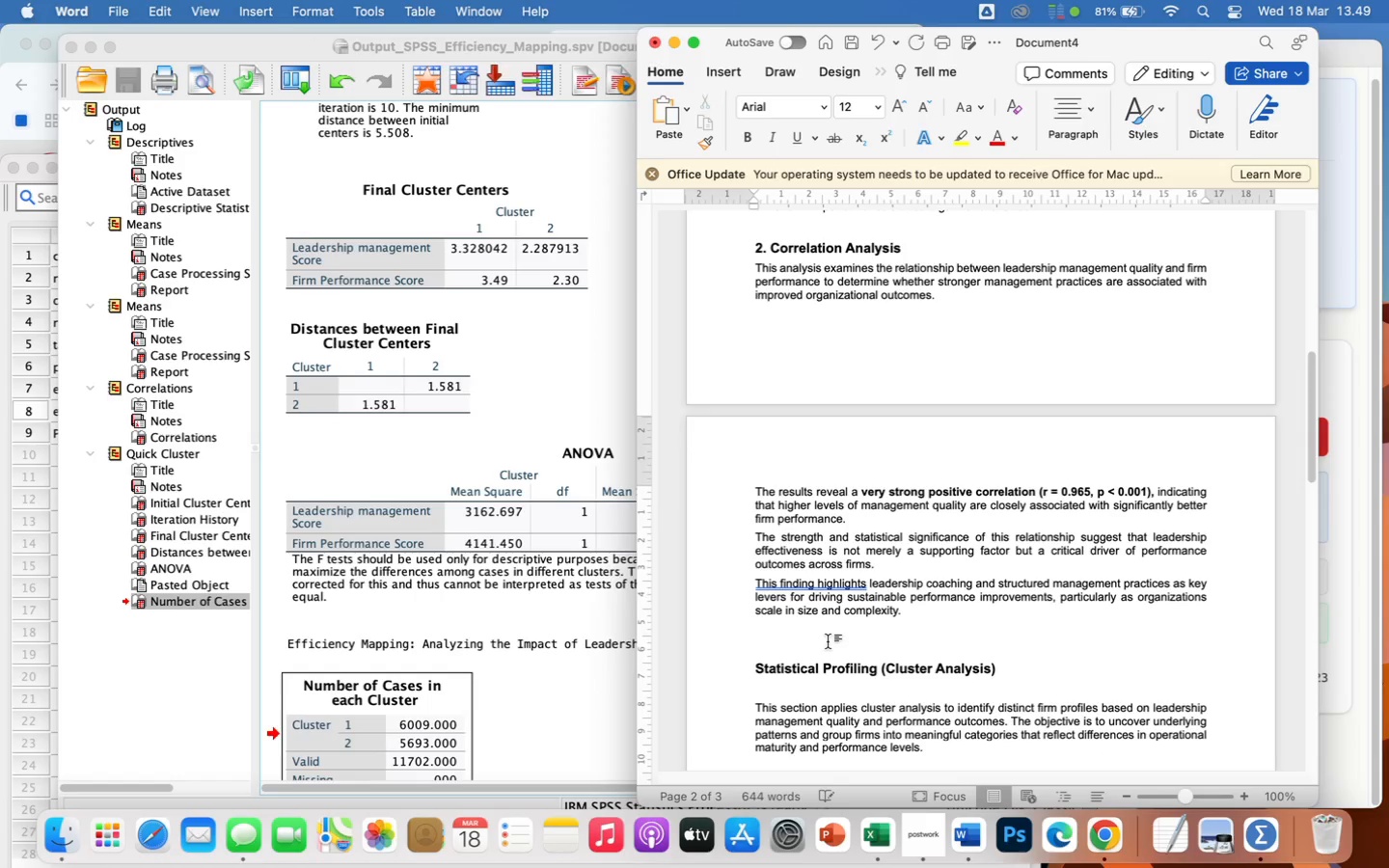 
key(Backspace)
 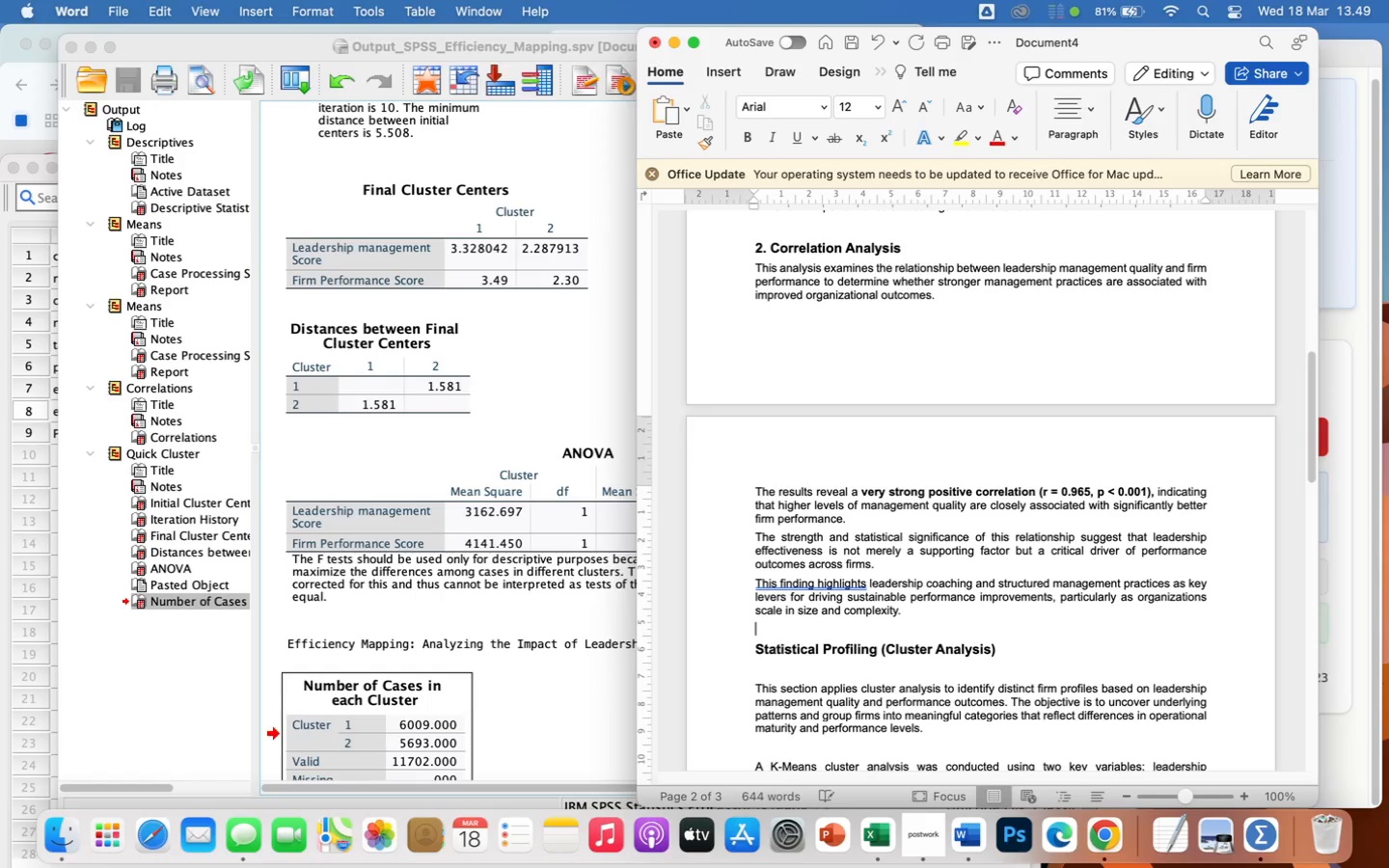 
key(Backspace)
 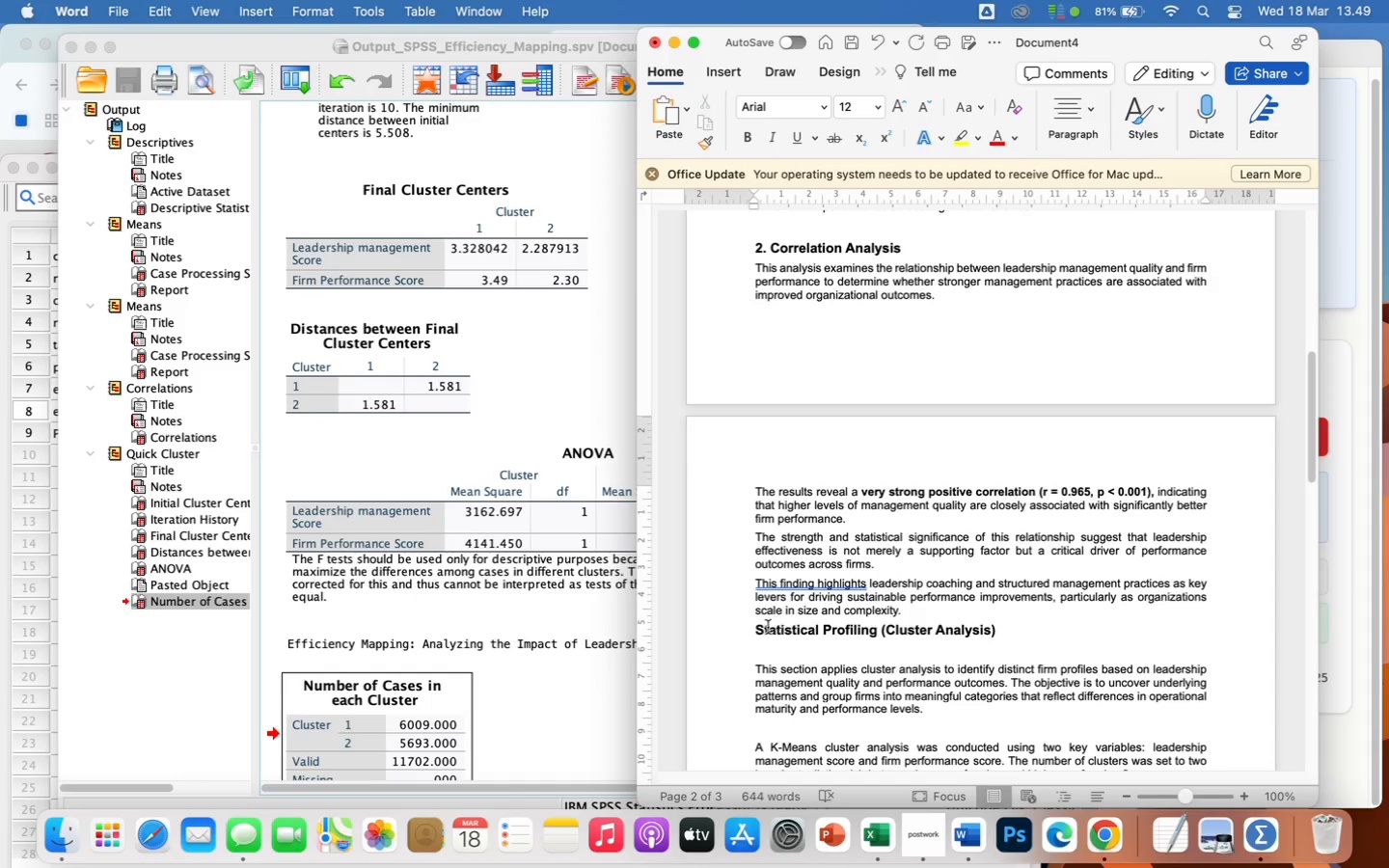 
left_click([753, 631])
 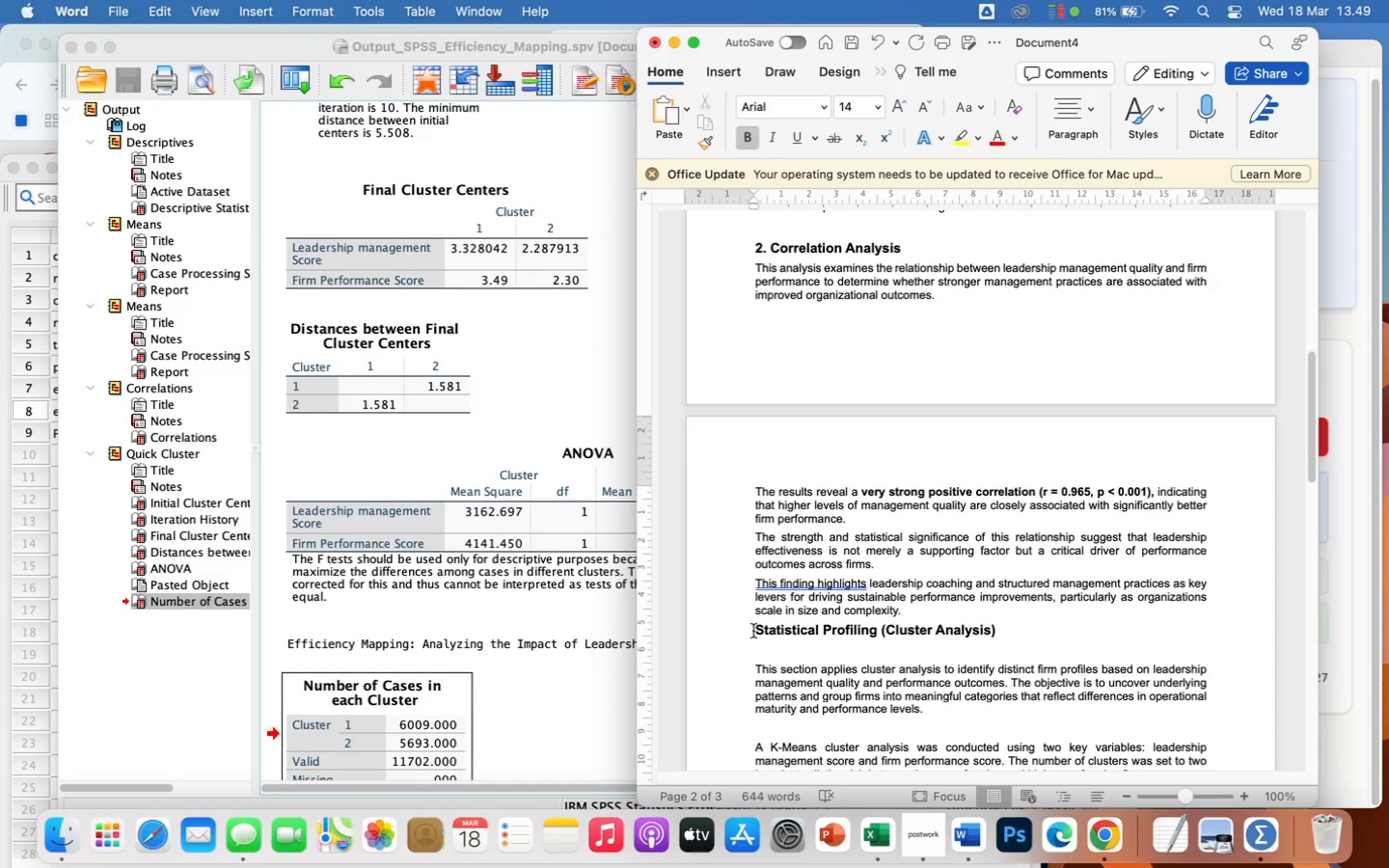 
key(3)
 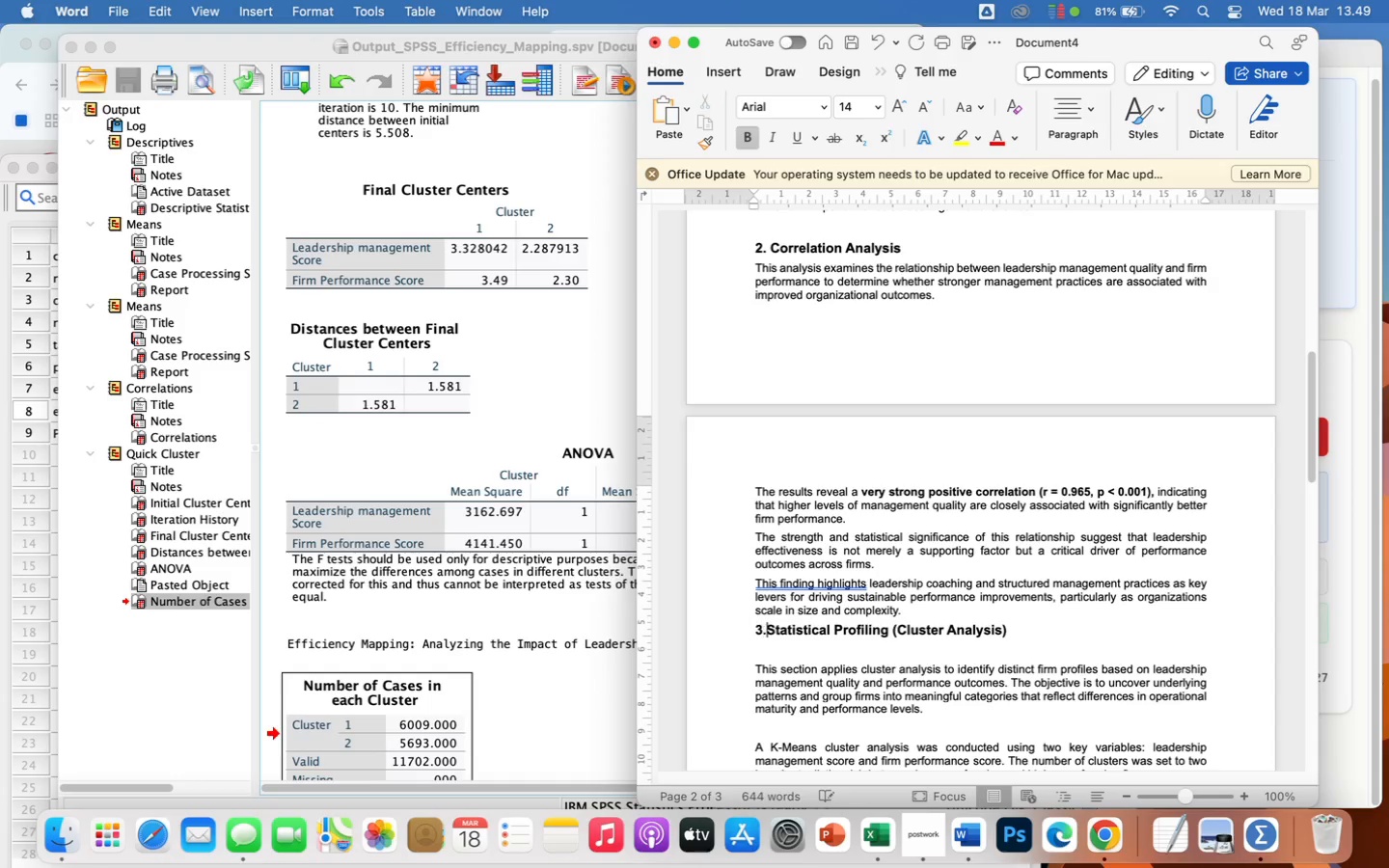 
key(Period)
 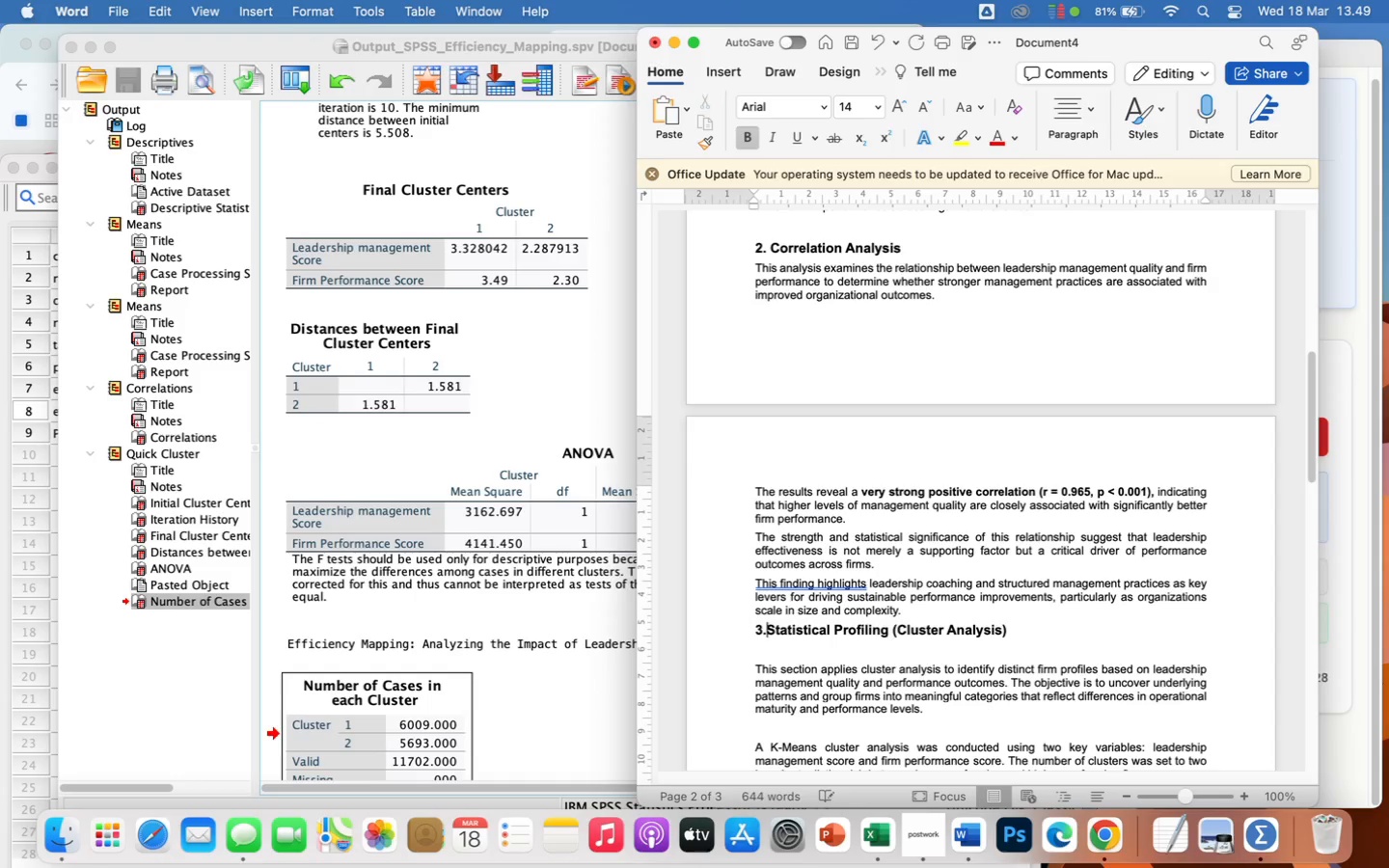 
key(Space)
 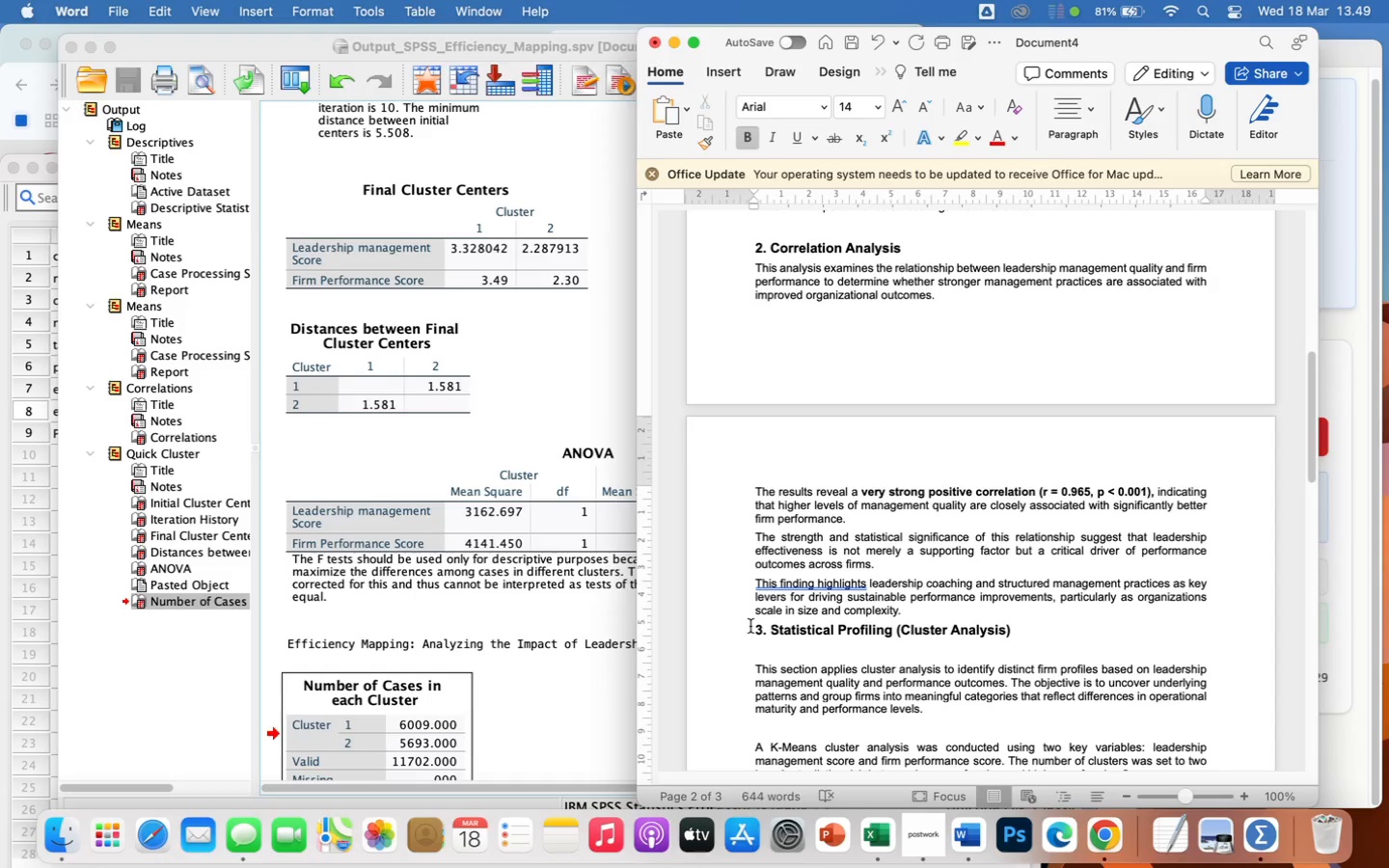 
left_click([751, 630])
 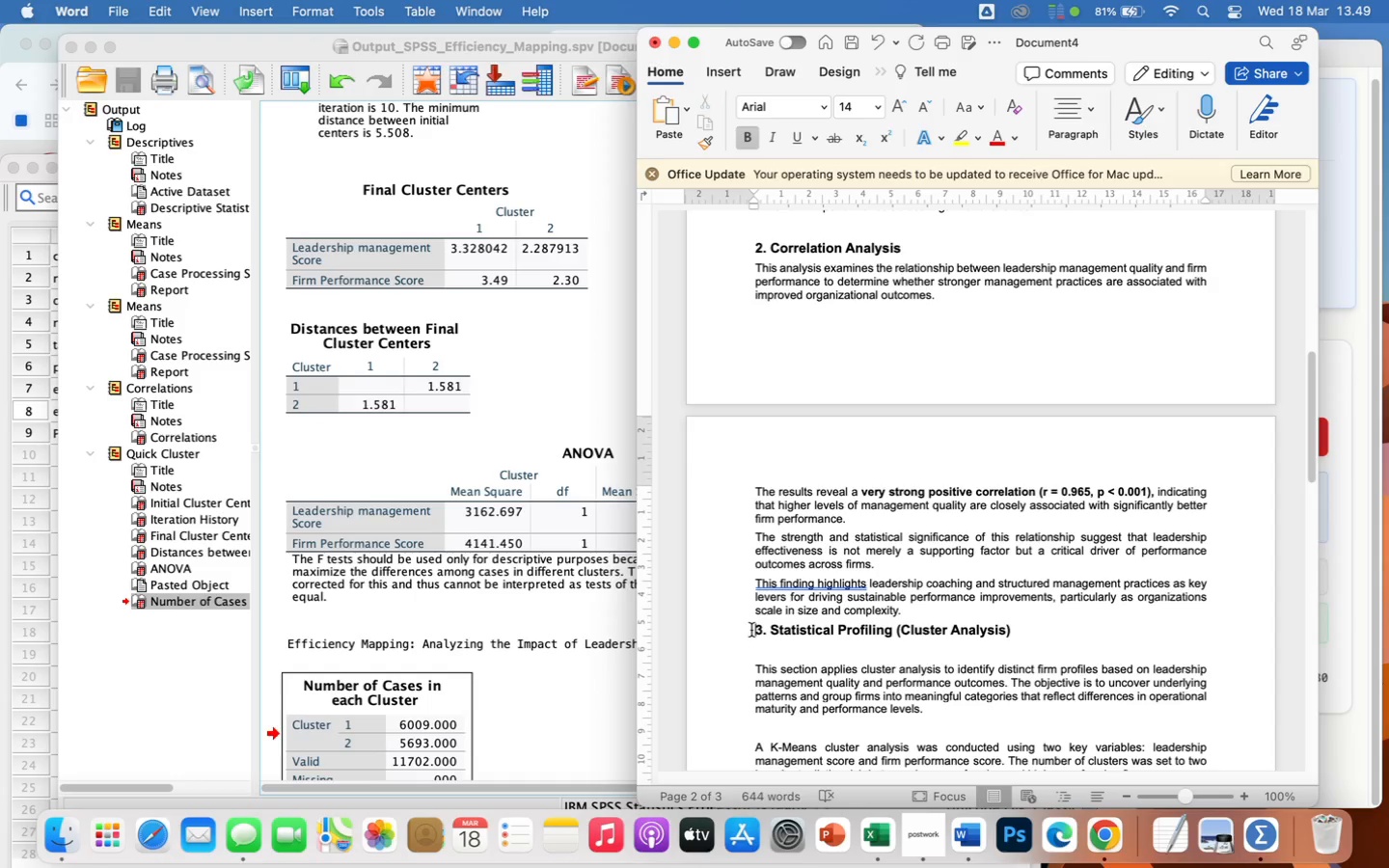 
key(Enter)
 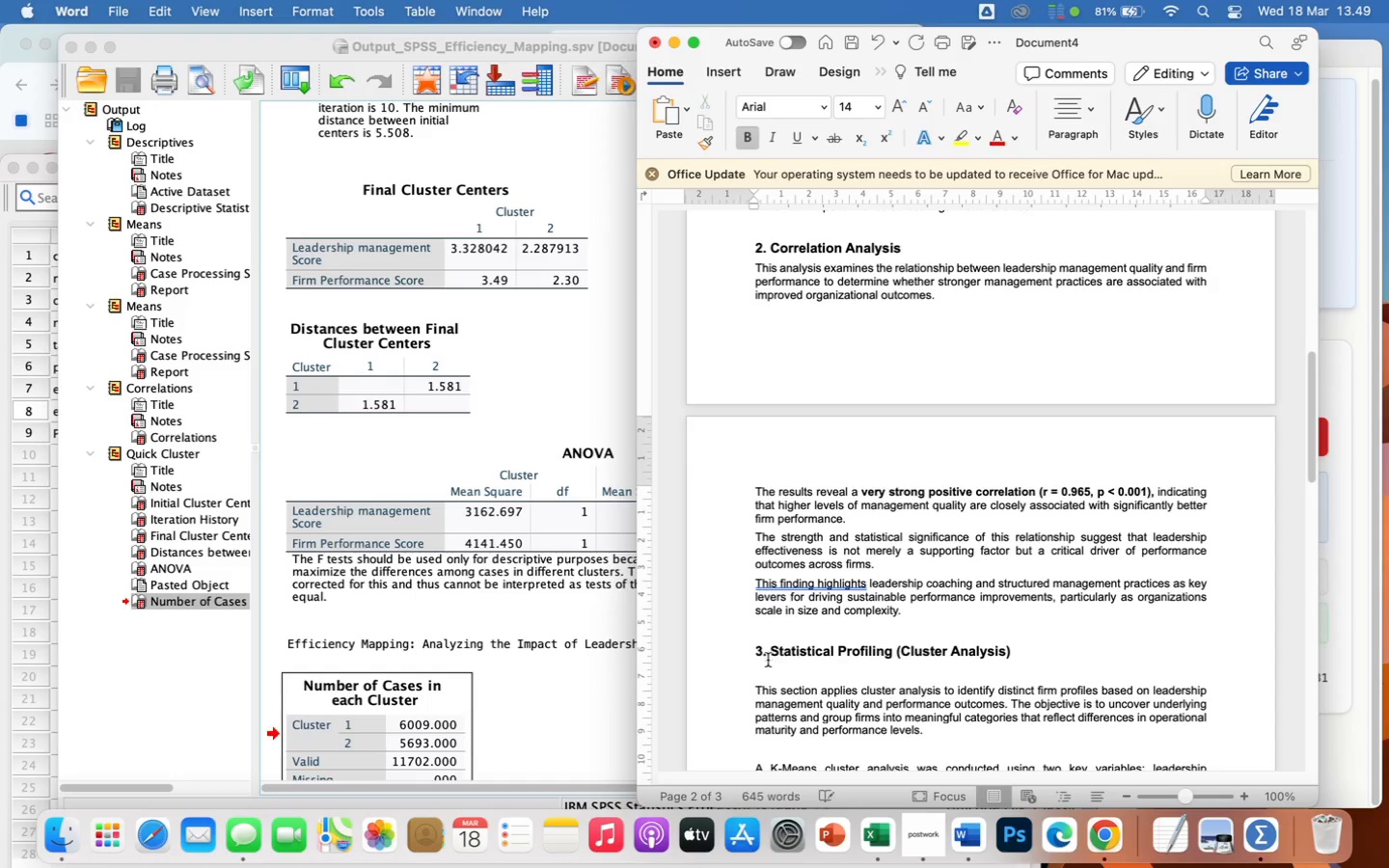 
left_click([773, 676])
 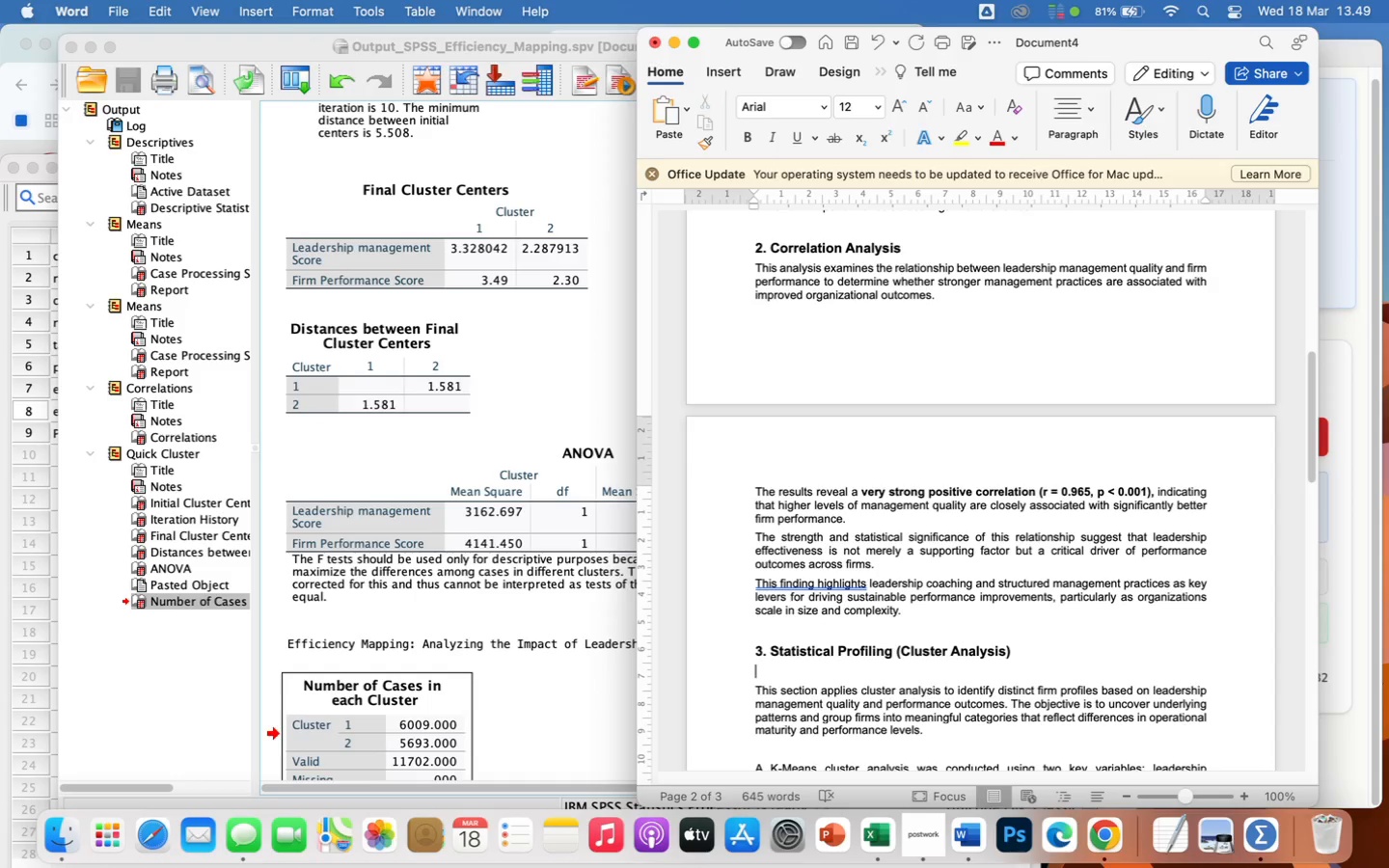 
key(Backspace)
 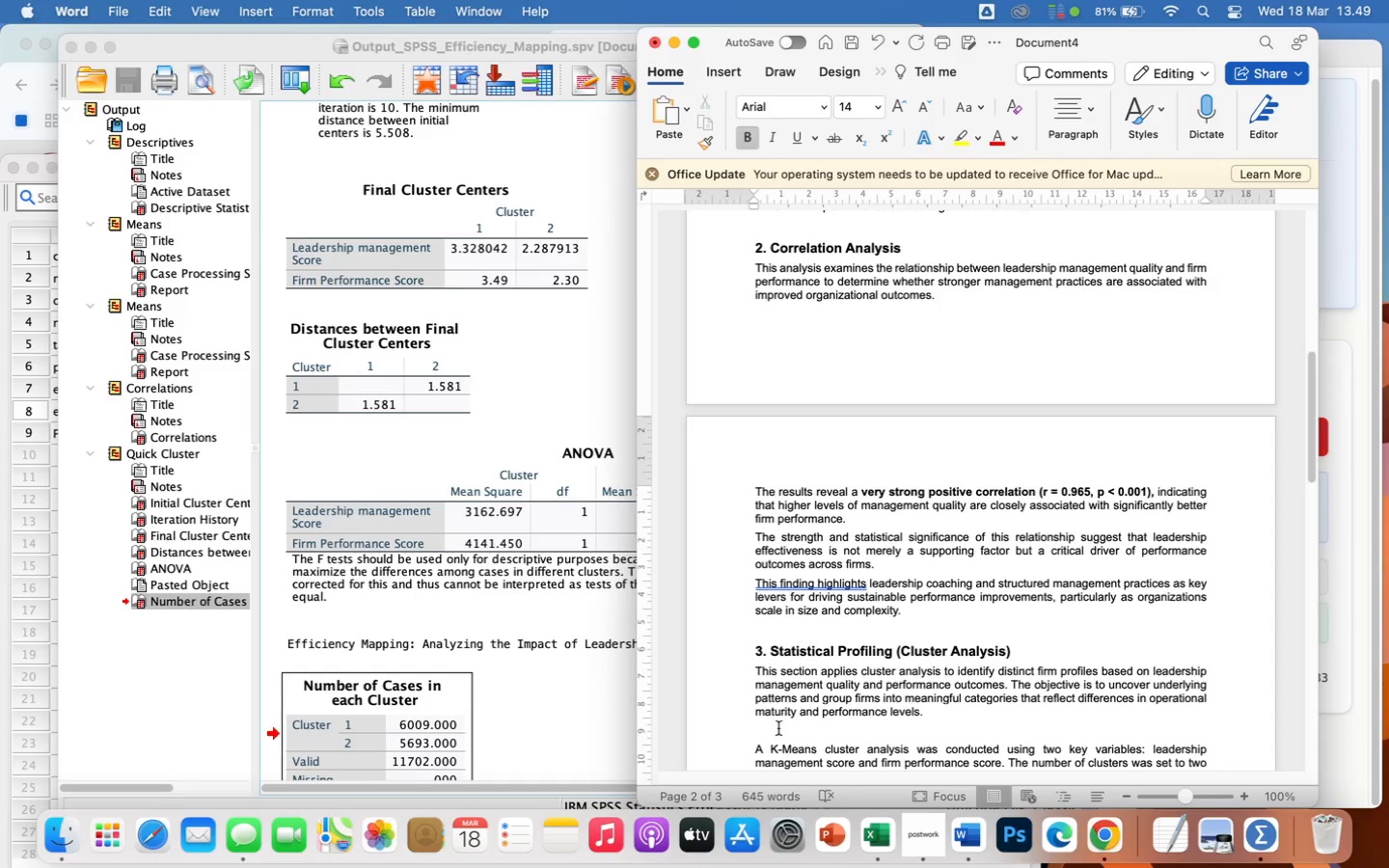 
left_click([778, 735])
 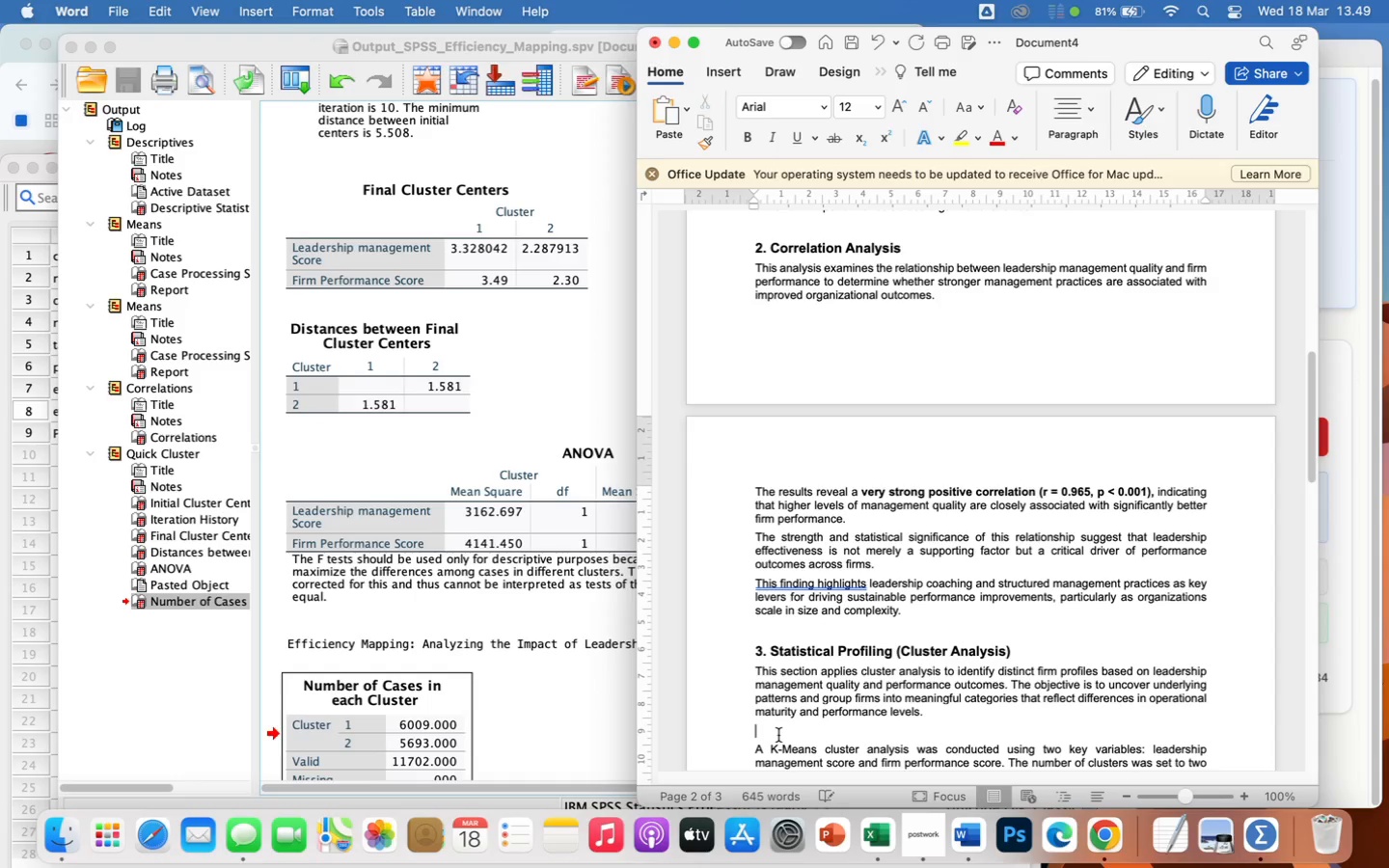 
key(Backspace)
 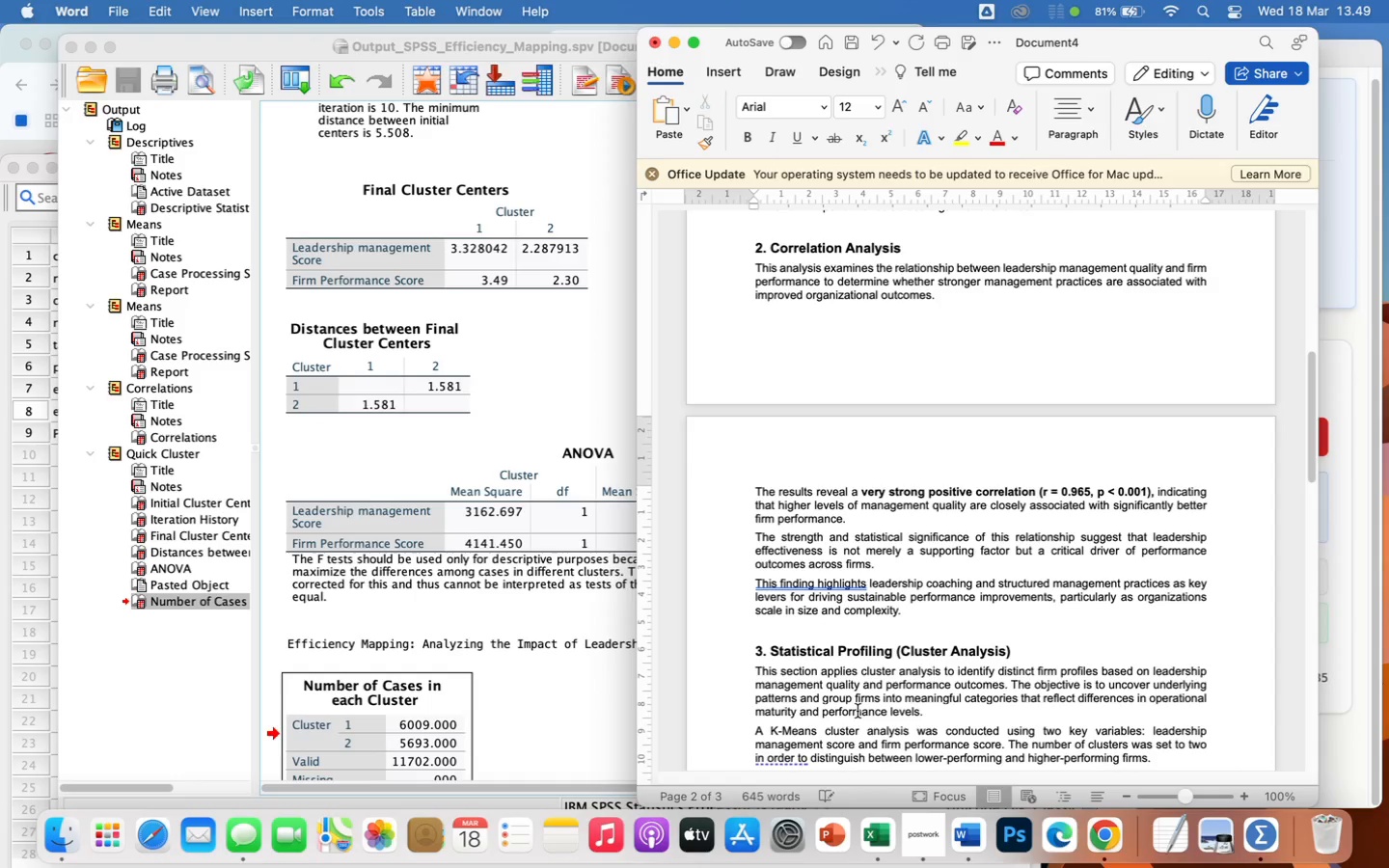 
scroll: coordinate [858, 711], scroll_direction: down, amount: 34.0
 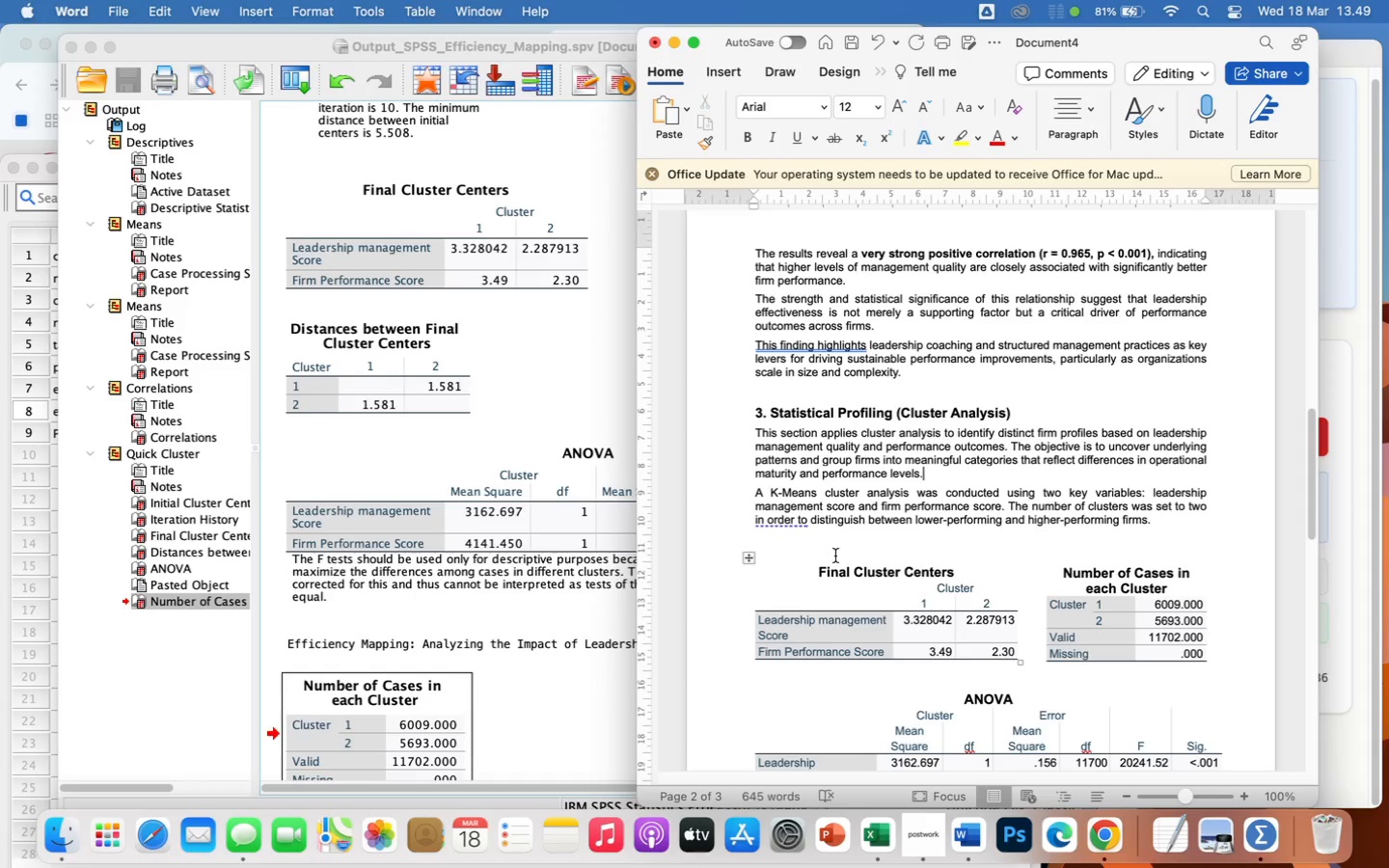 
left_click([834, 556])
 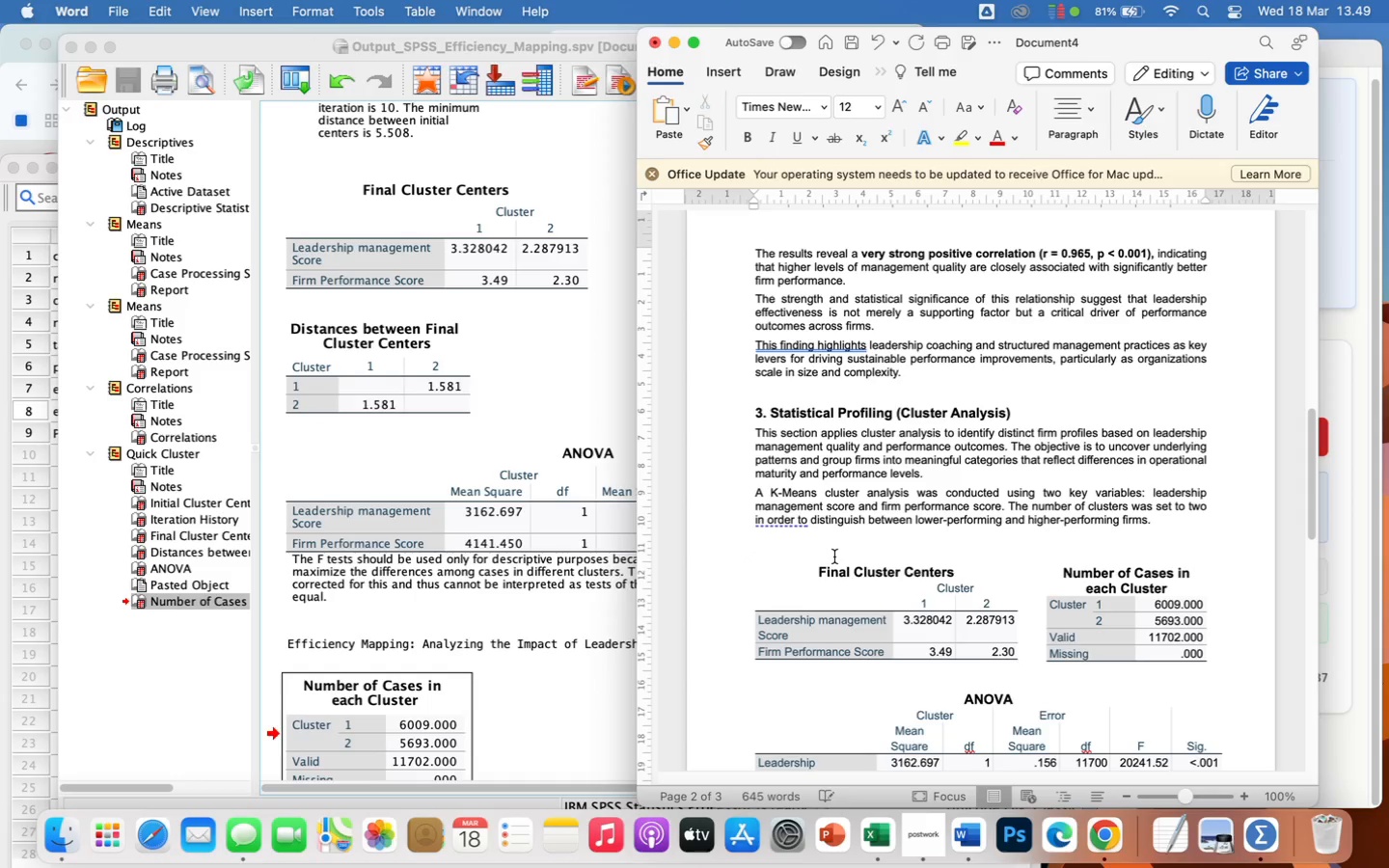 
key(Backspace)
 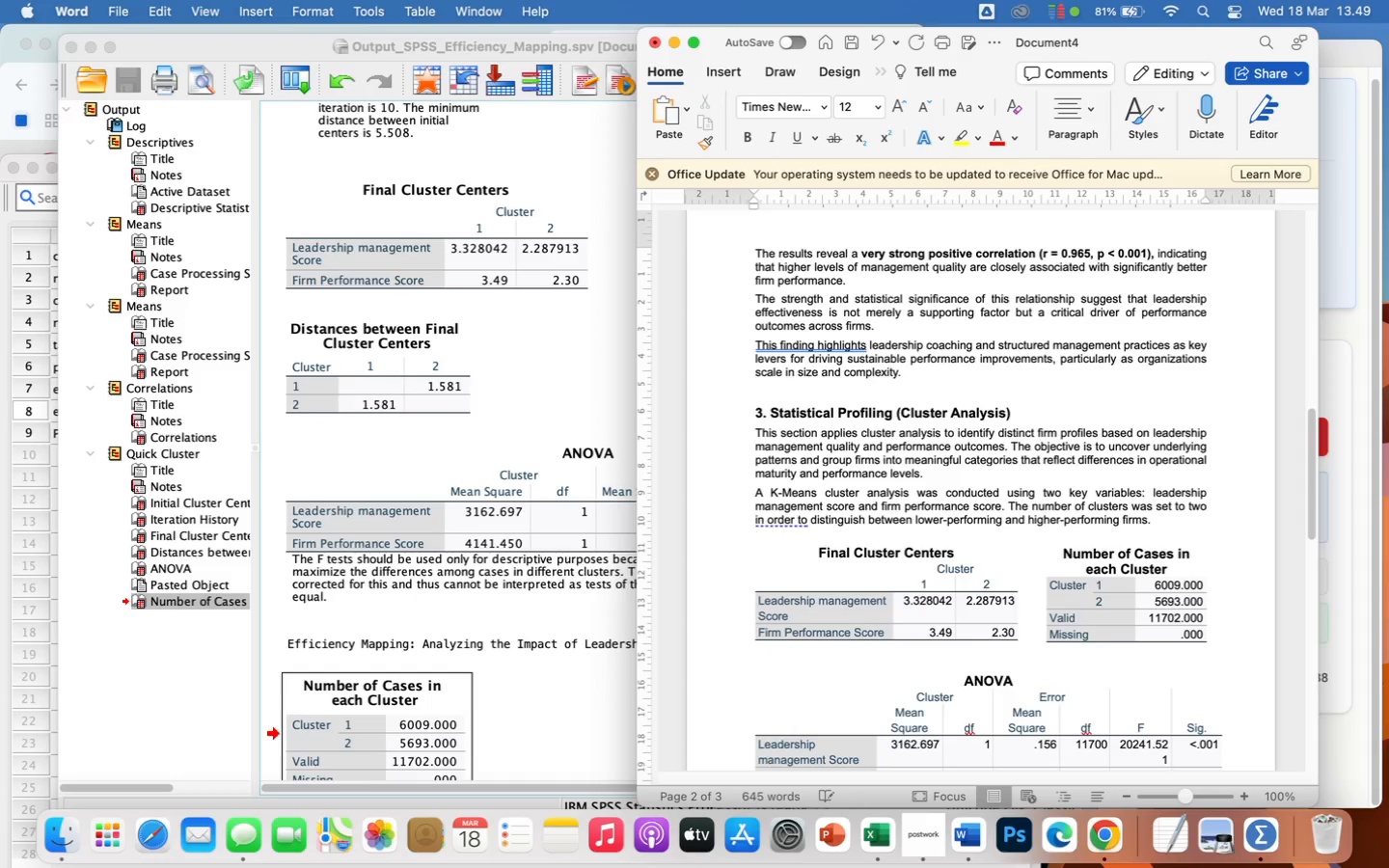 
key(Backspace)
 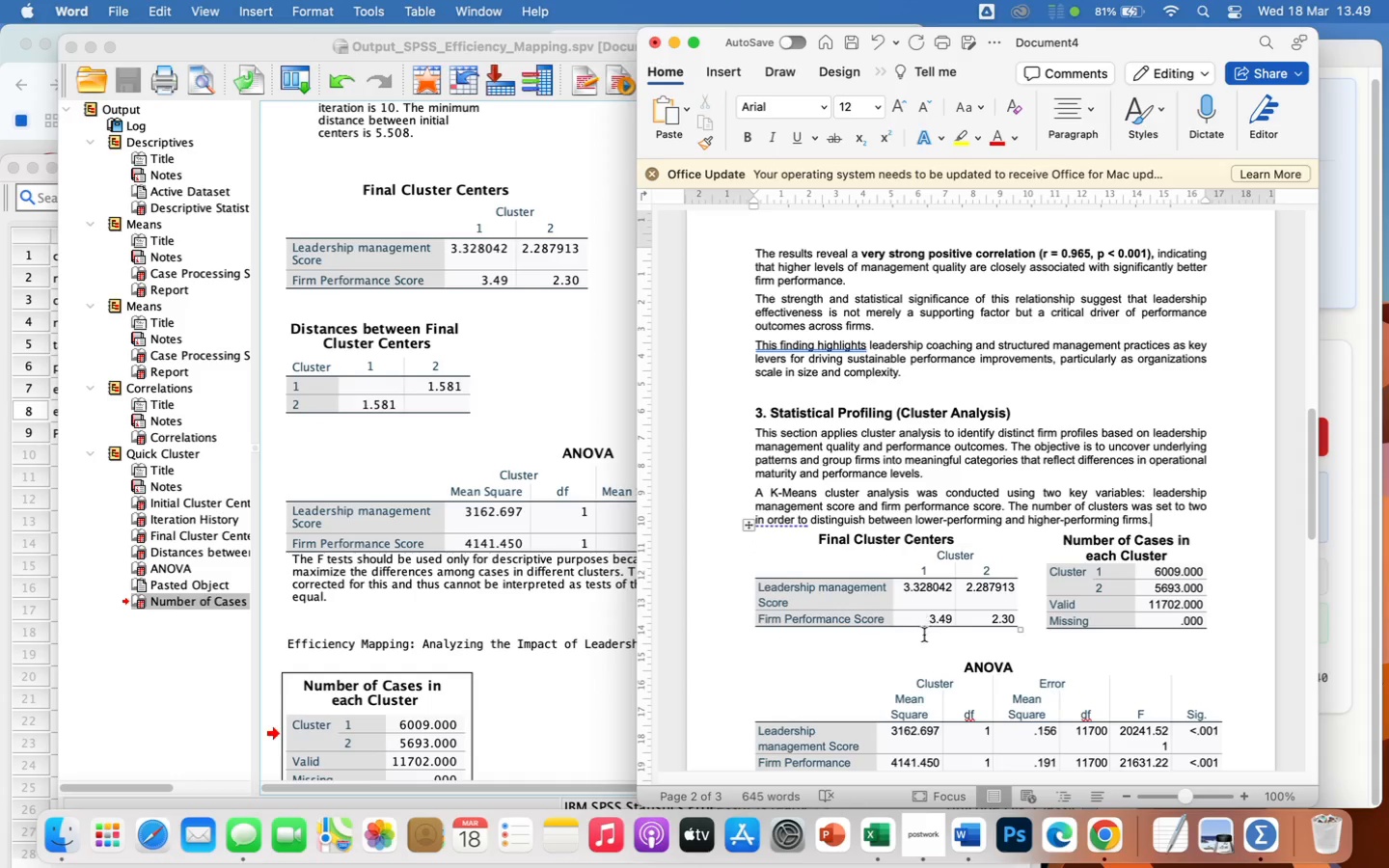 
left_click([903, 645])
 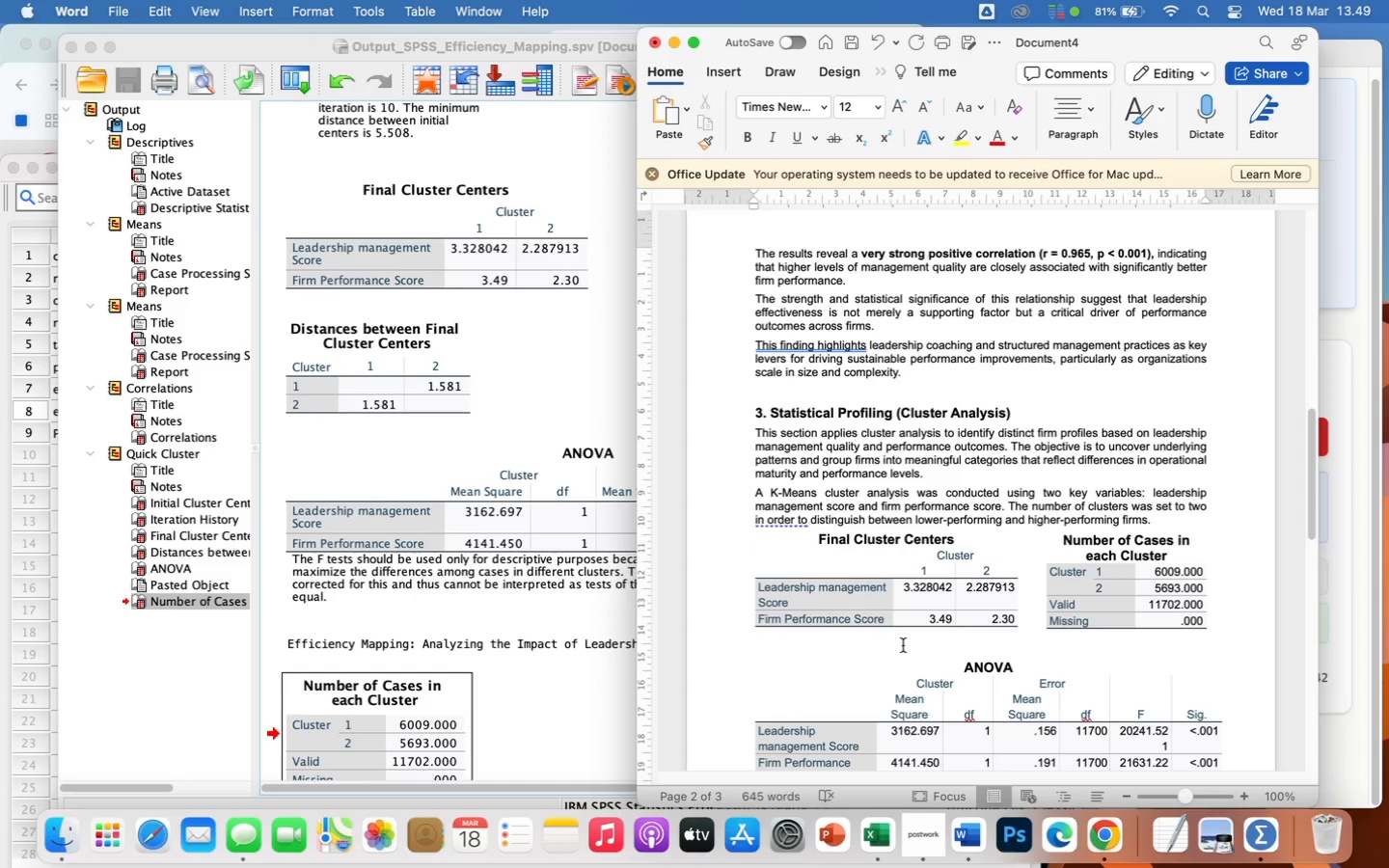 
key(Backspace)
 